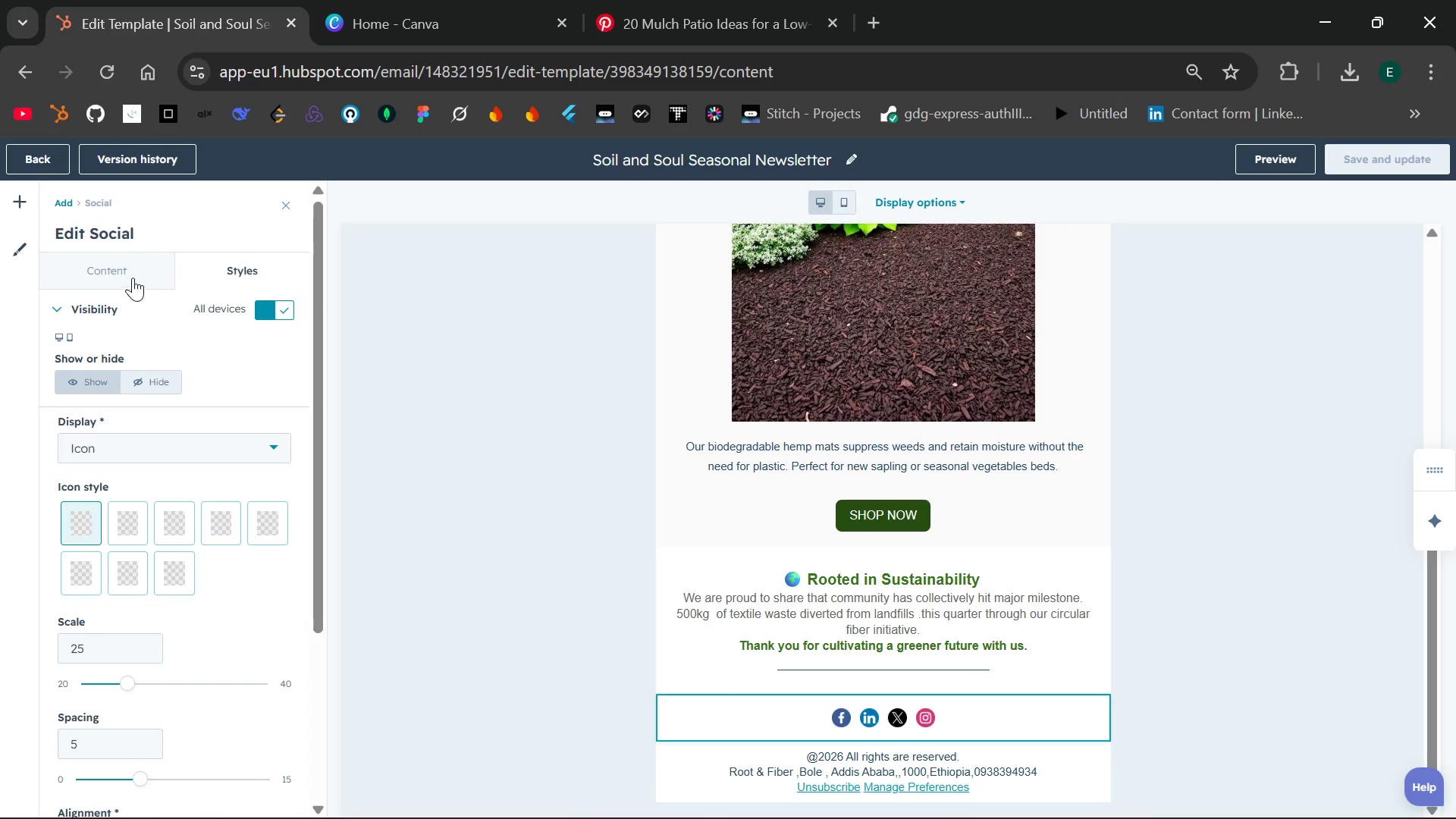 
left_click([130, 277])
 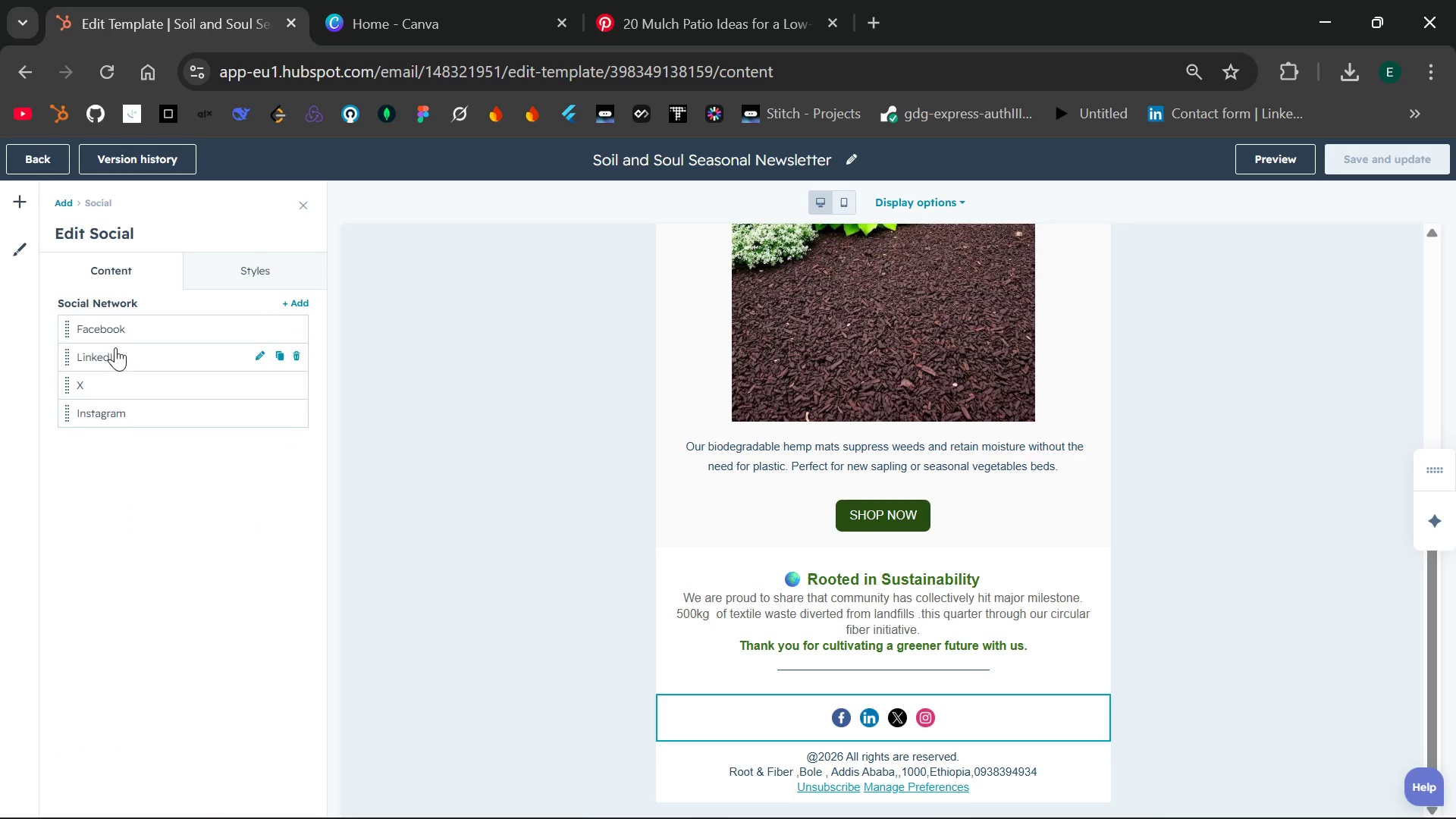 
left_click([115, 347])
 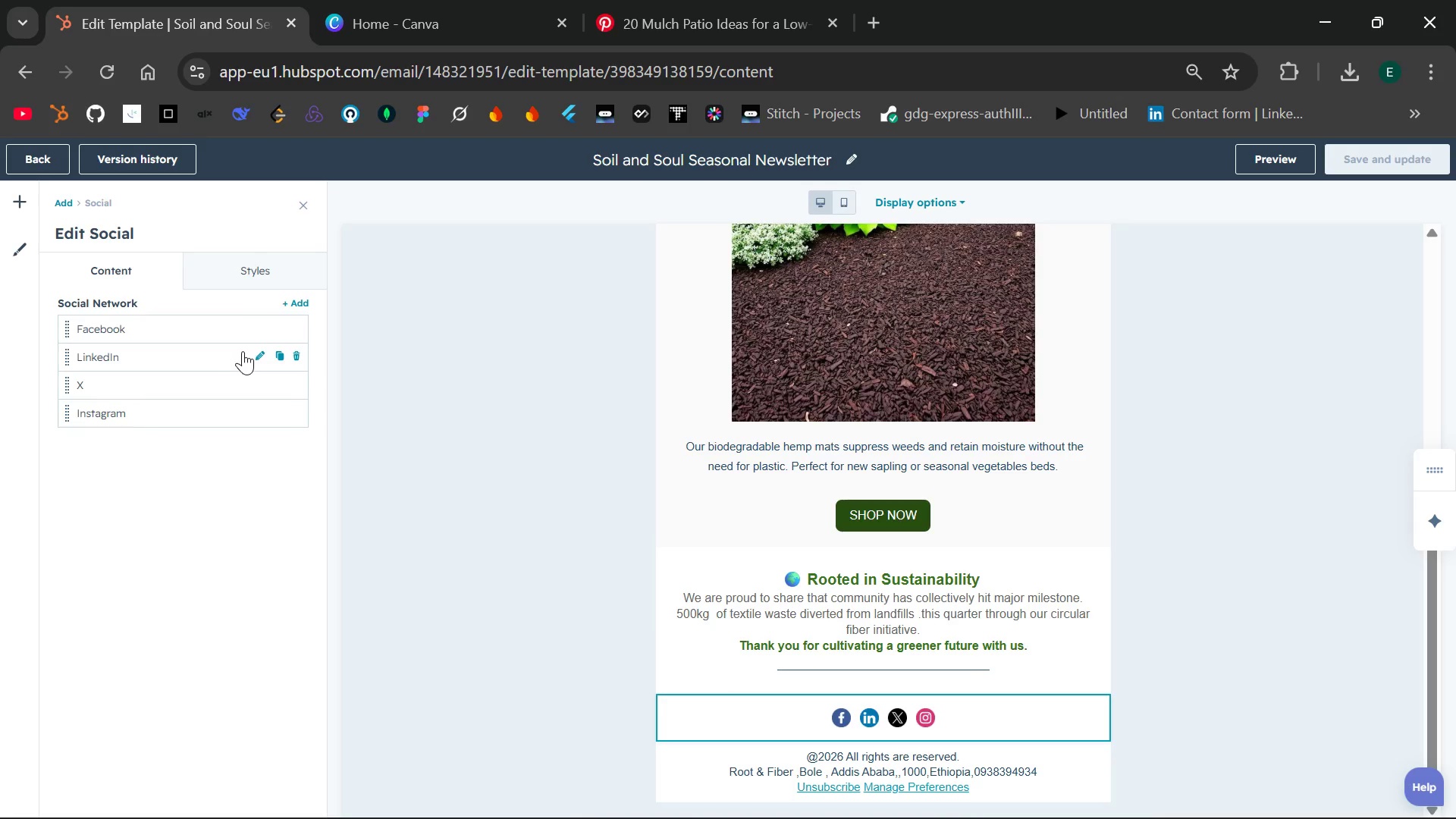 
left_click([264, 351])
 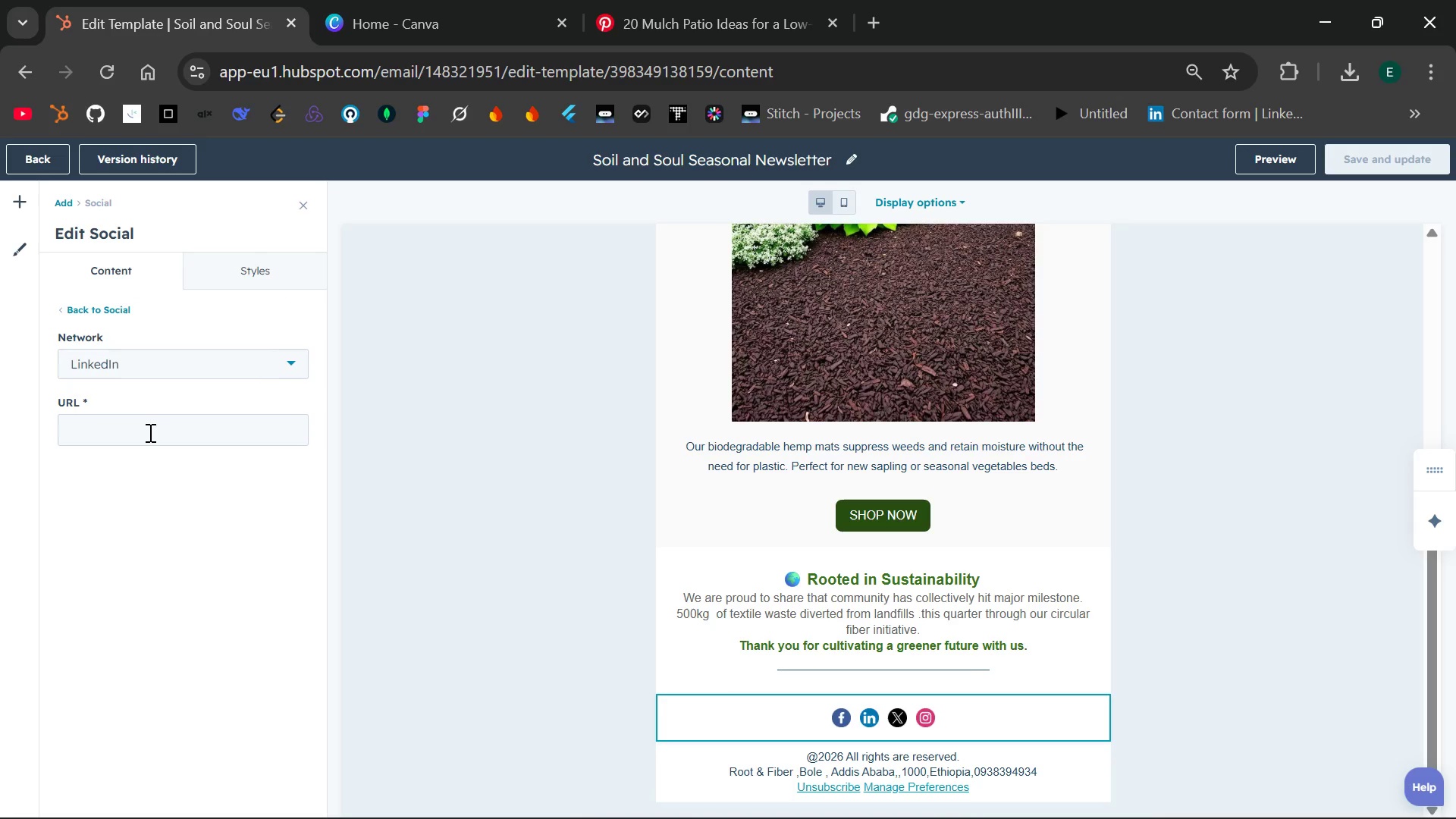 
left_click([139, 435])
 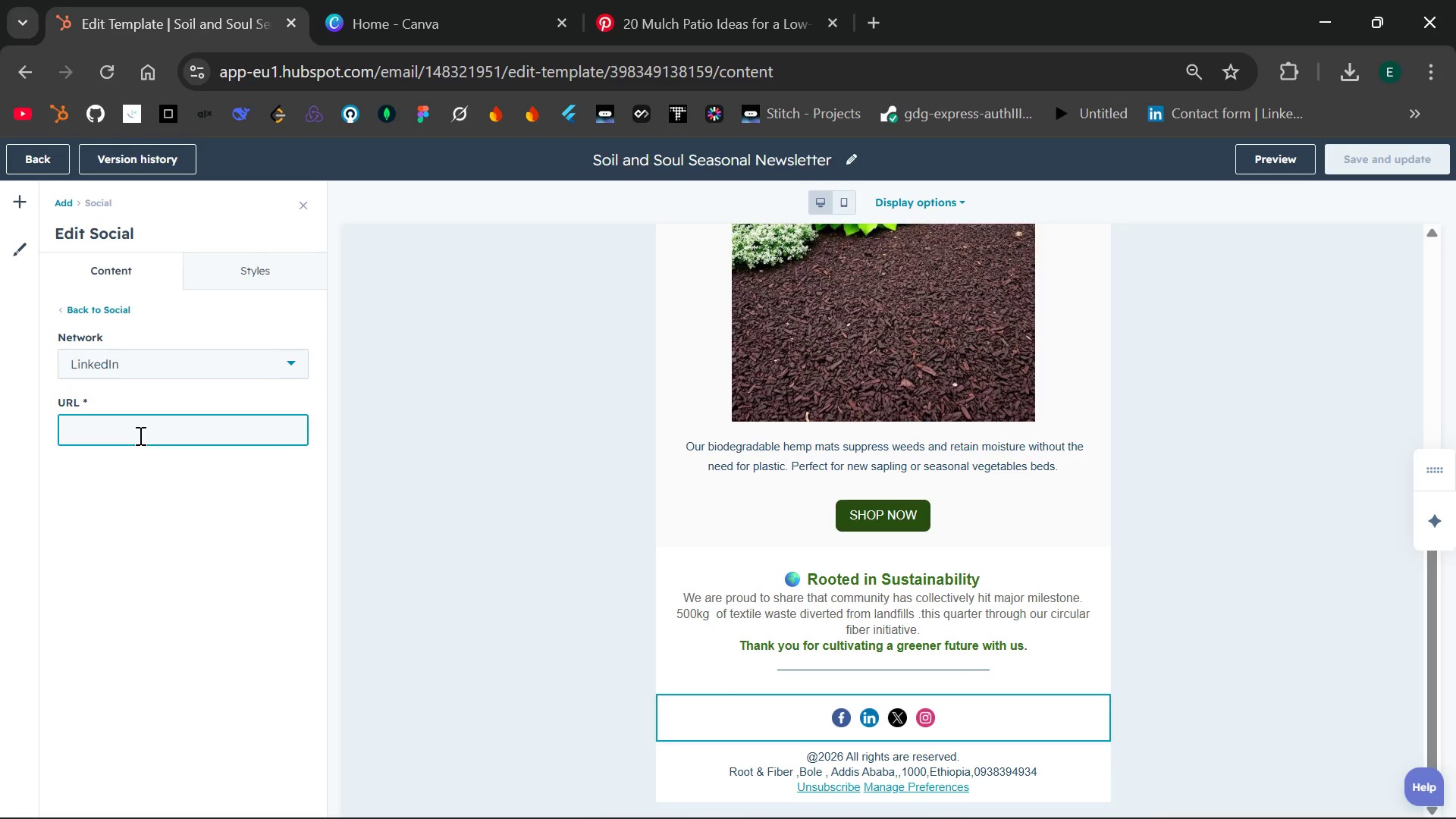 
type(https://www.rootans)
key(Backspace)
type(dfibers.com/linkdin)
 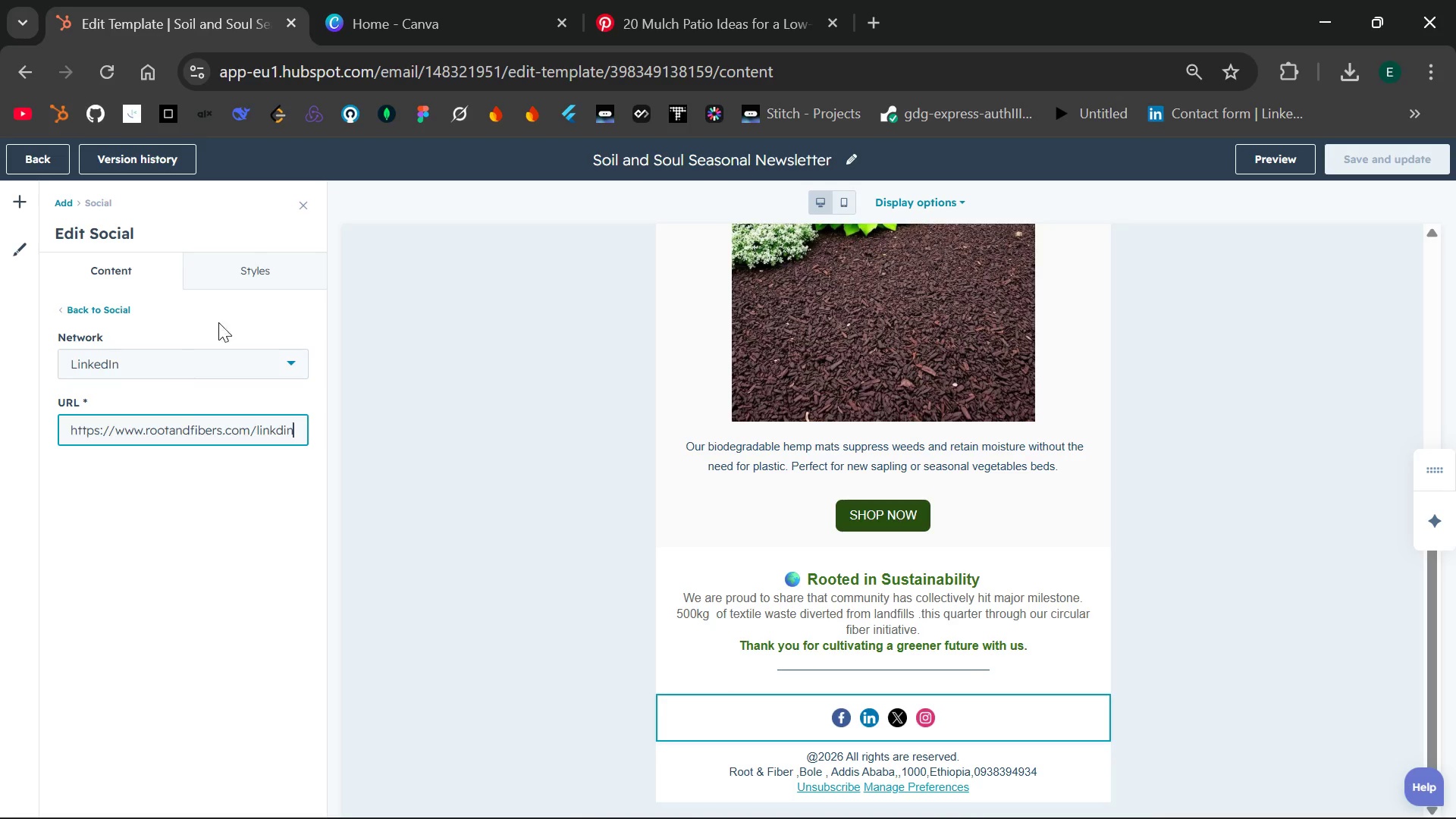 
left_click([253, 266])
 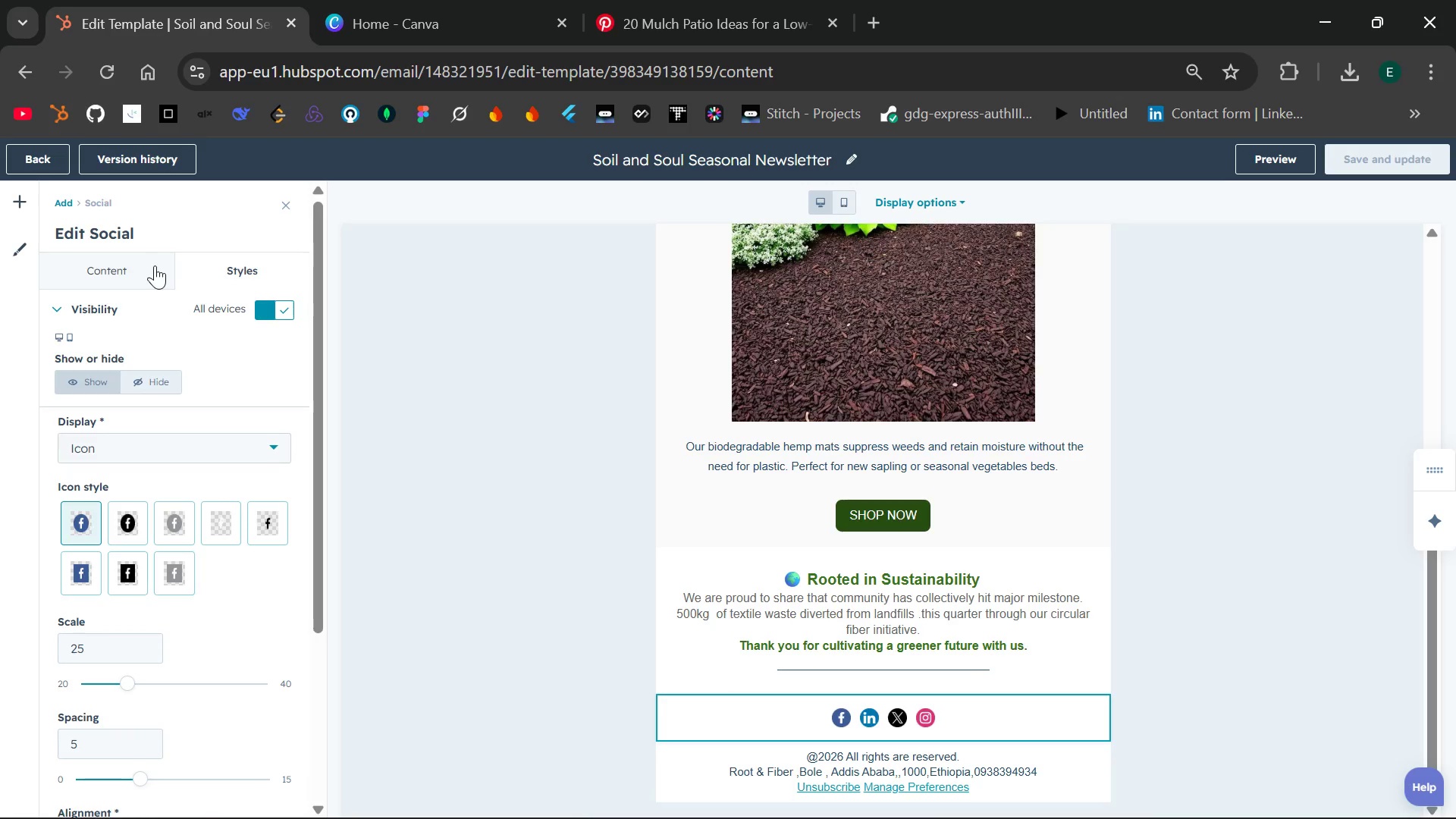 
left_click([121, 266])
 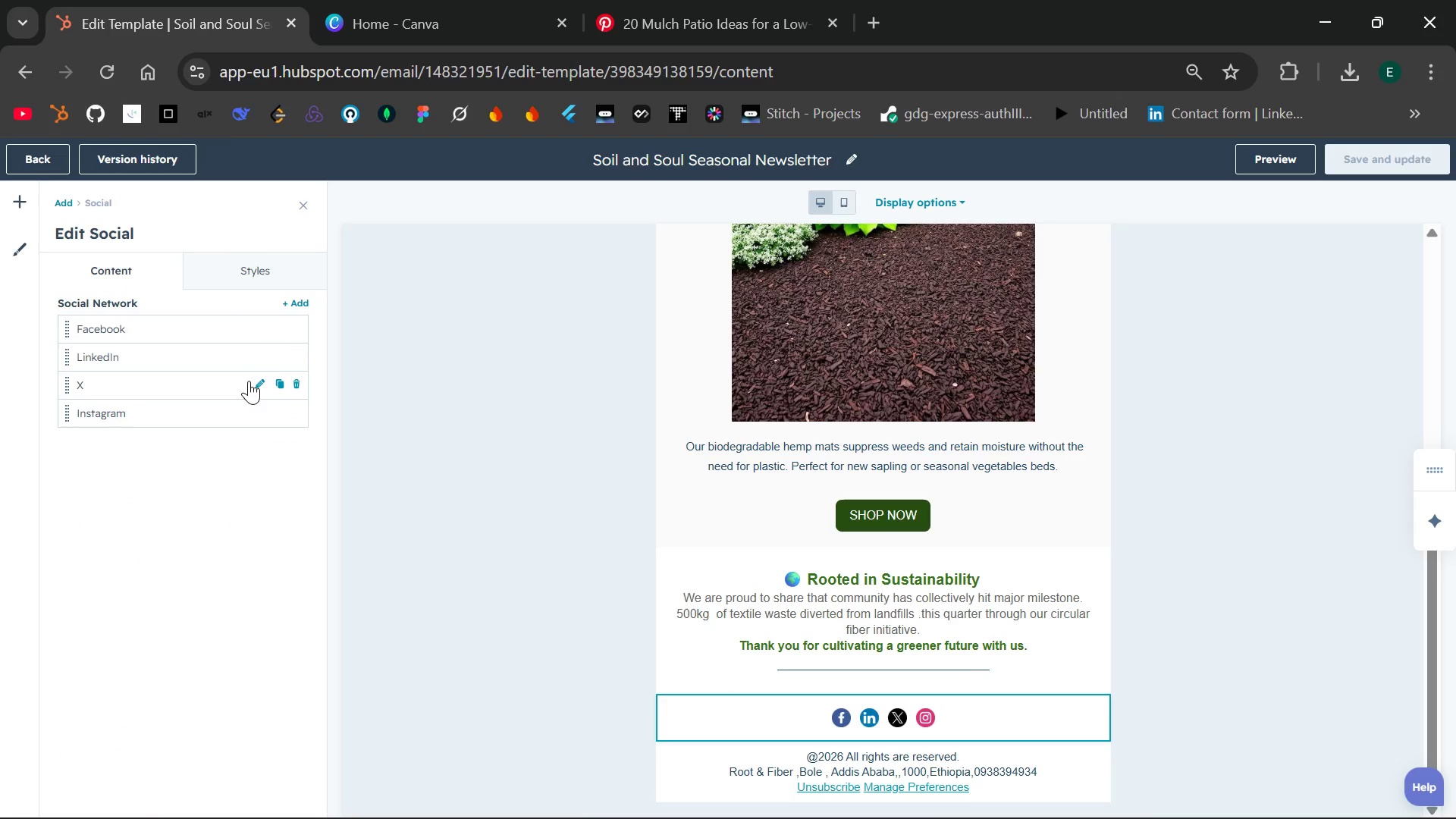 
left_click([259, 375])
 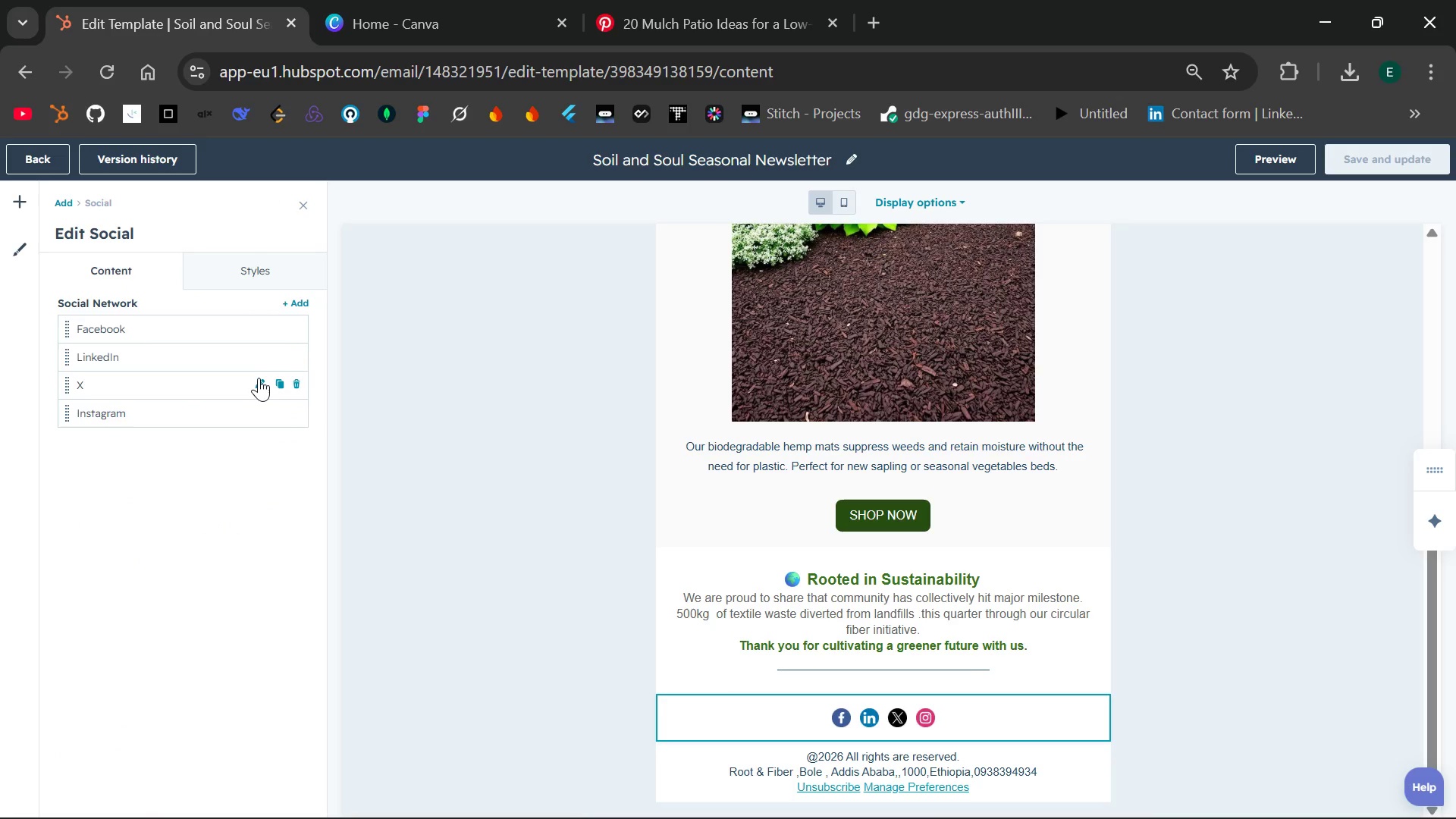 
left_click([259, 378])
 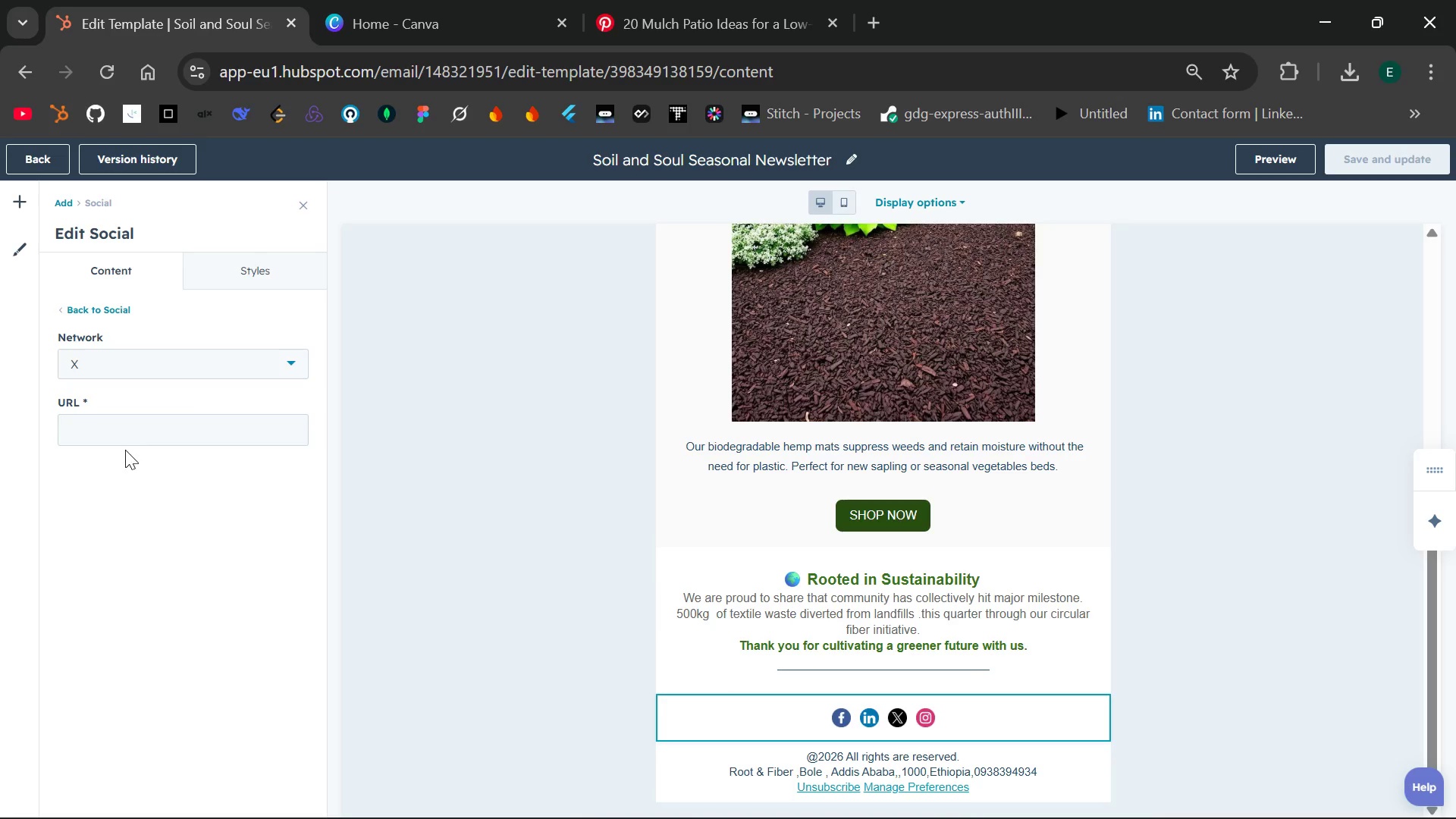 
left_click([118, 436])
 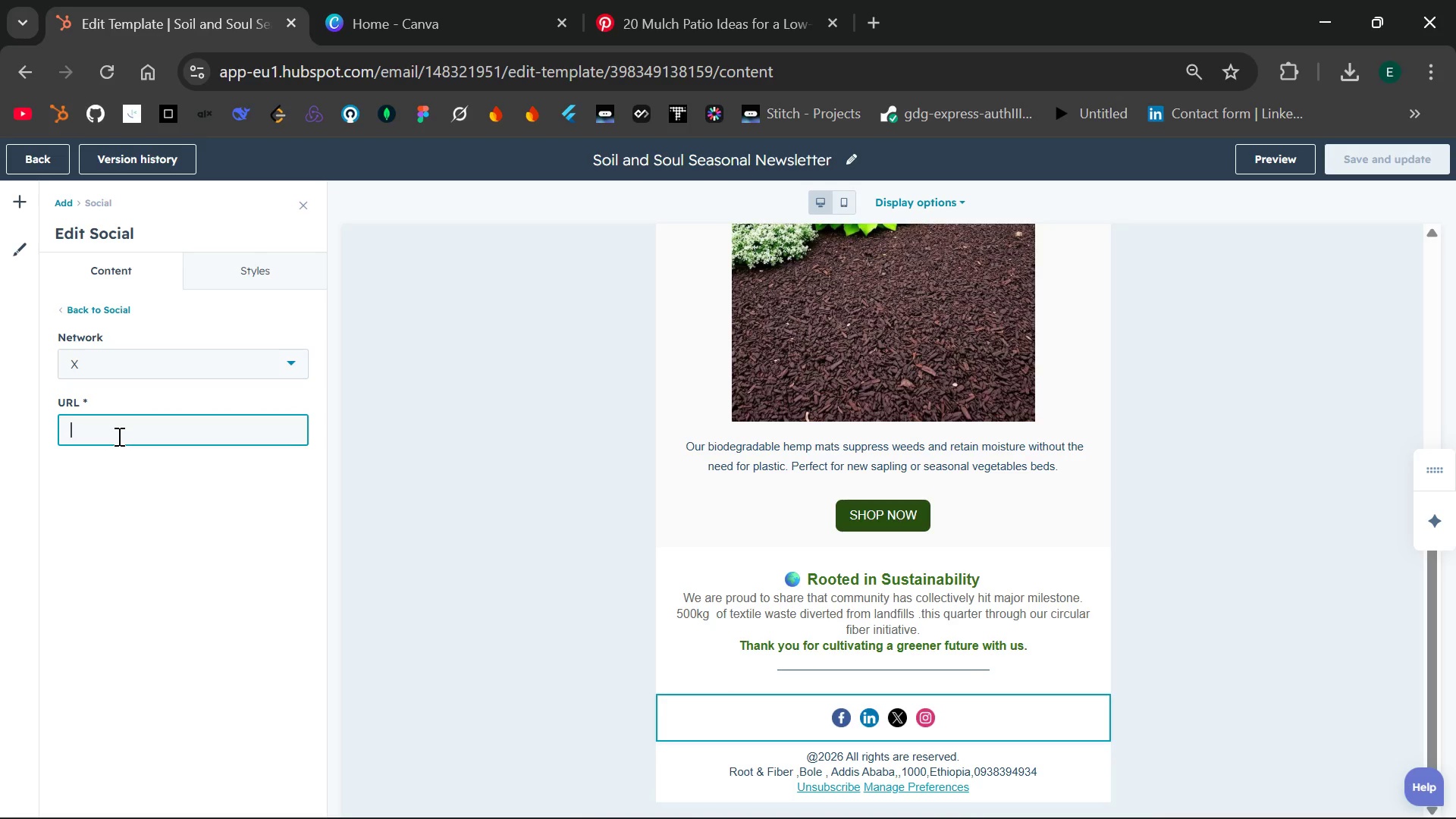 
type(w)
key(Backspace)
type(thh)
key(Backspace)
key(Backspace)
key(Backspace)
type(https://www.rootand )
key(Backspace)
type(fibr)
key(Backspace)
type(ers.com/twotter)
key(Backspace)
key(Backspace)
key(Backspace)
key(Backspace)
key(Backspace)
type(itter)
 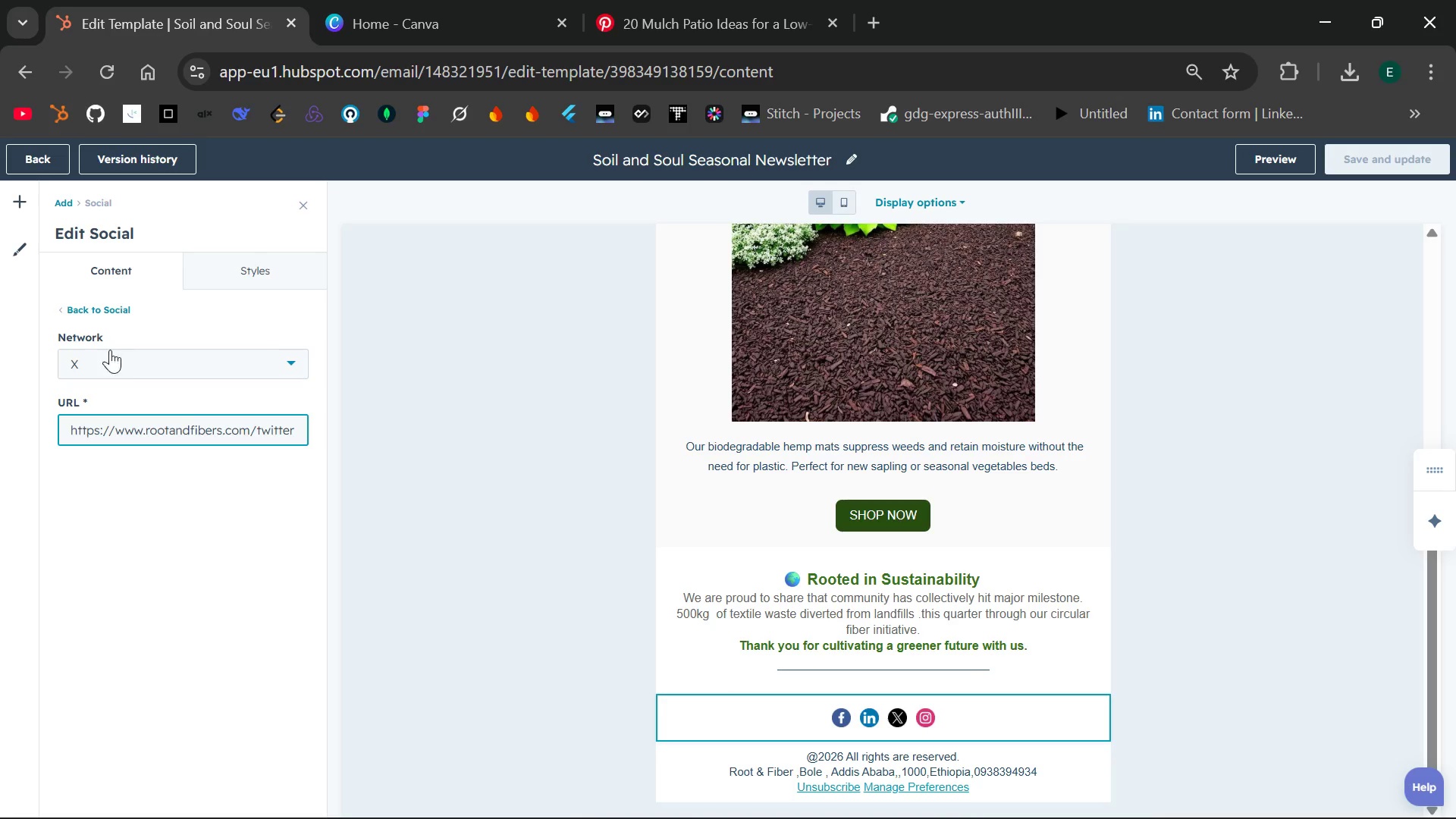 
left_click([89, 313])
 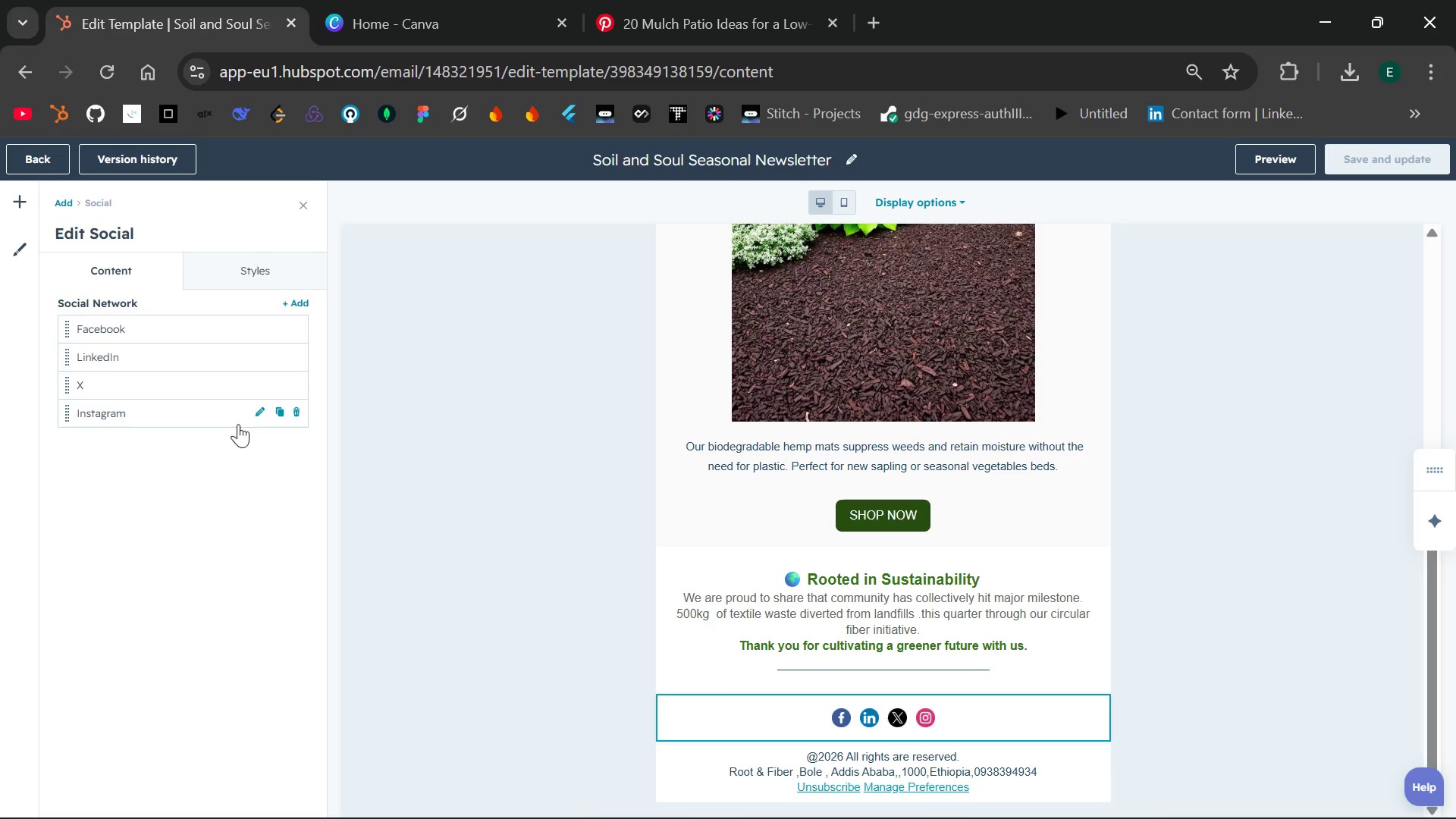 
left_click([265, 416])
 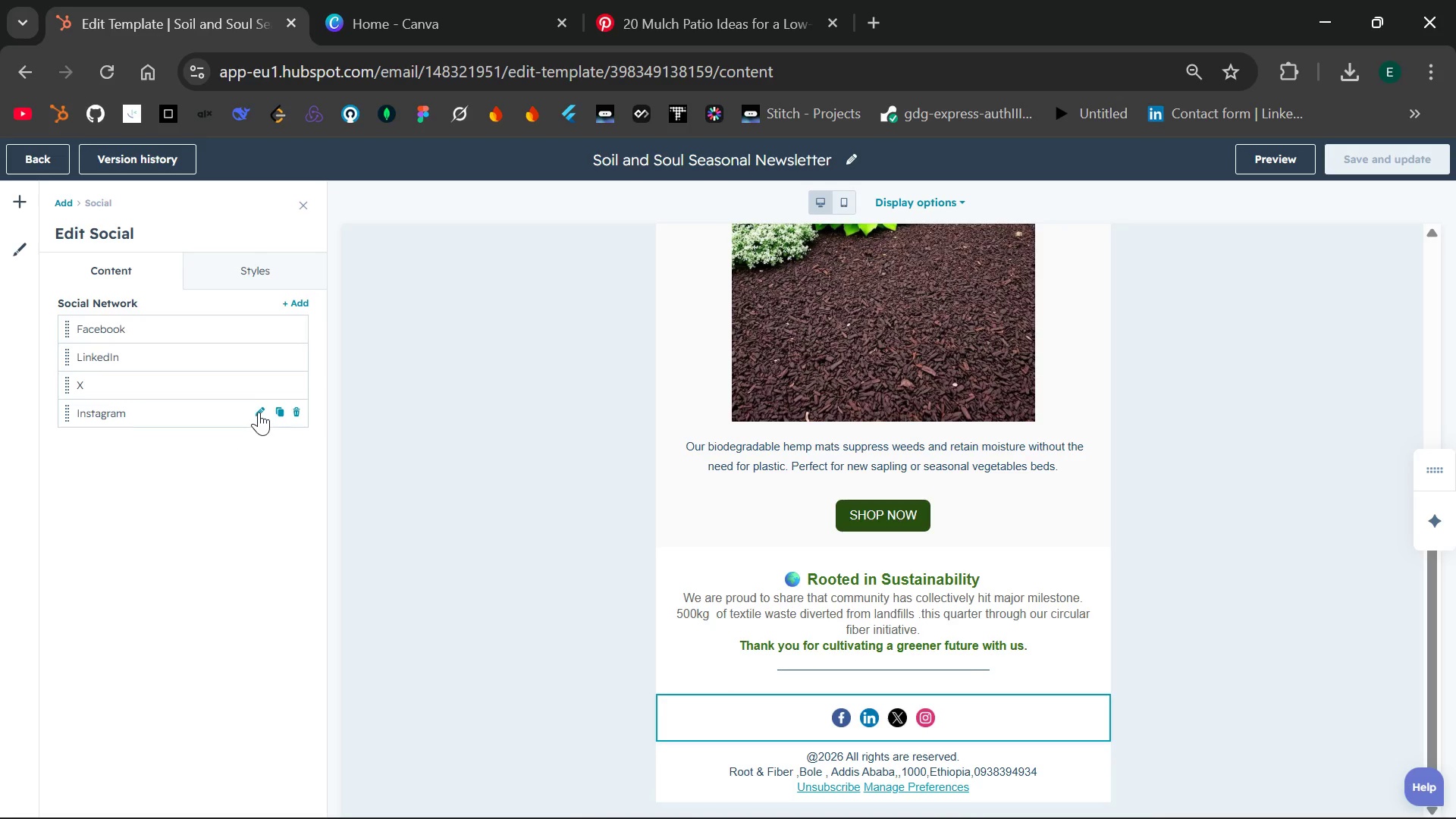 
left_click([259, 412])
 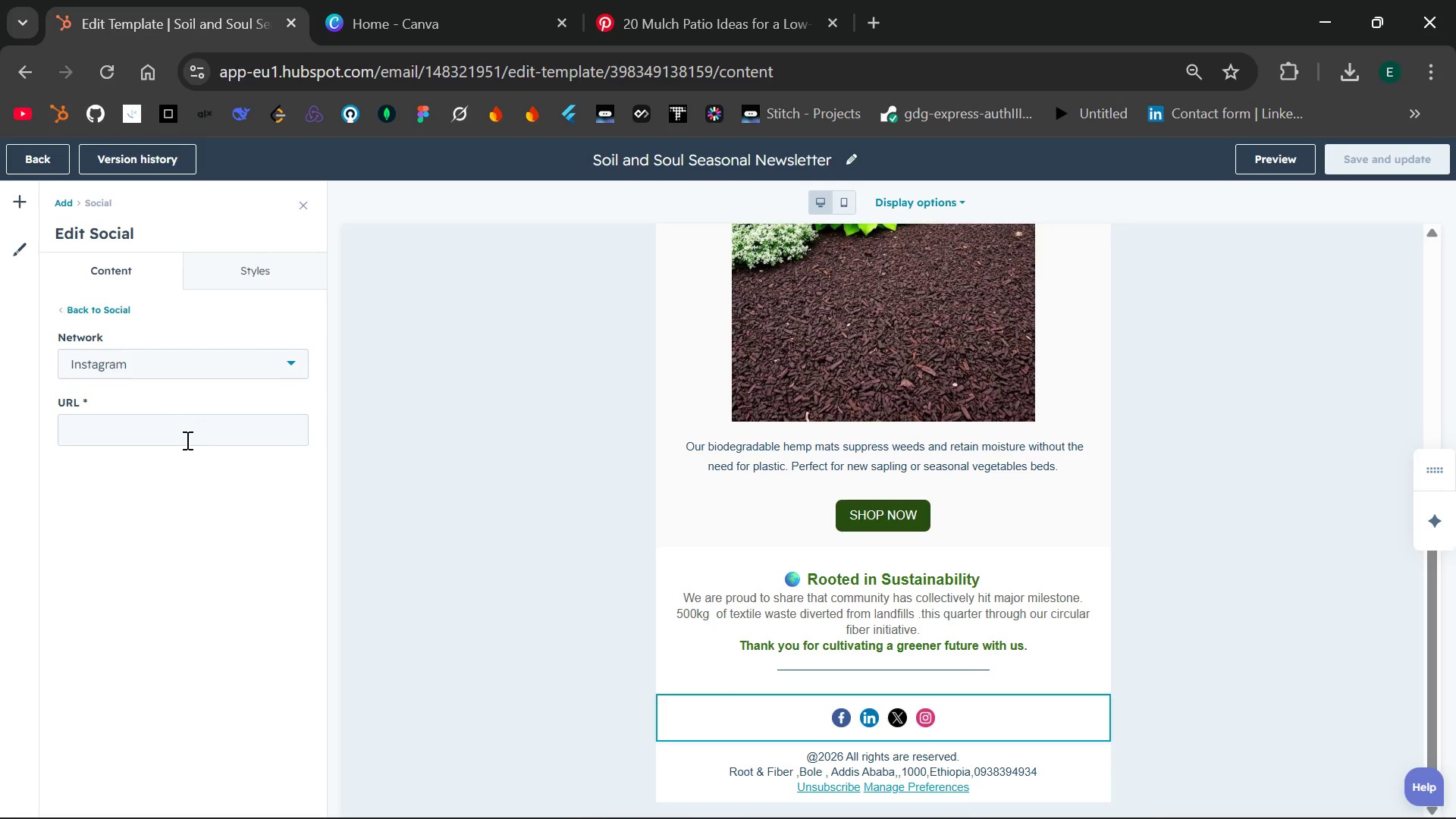 
left_click([180, 445])
 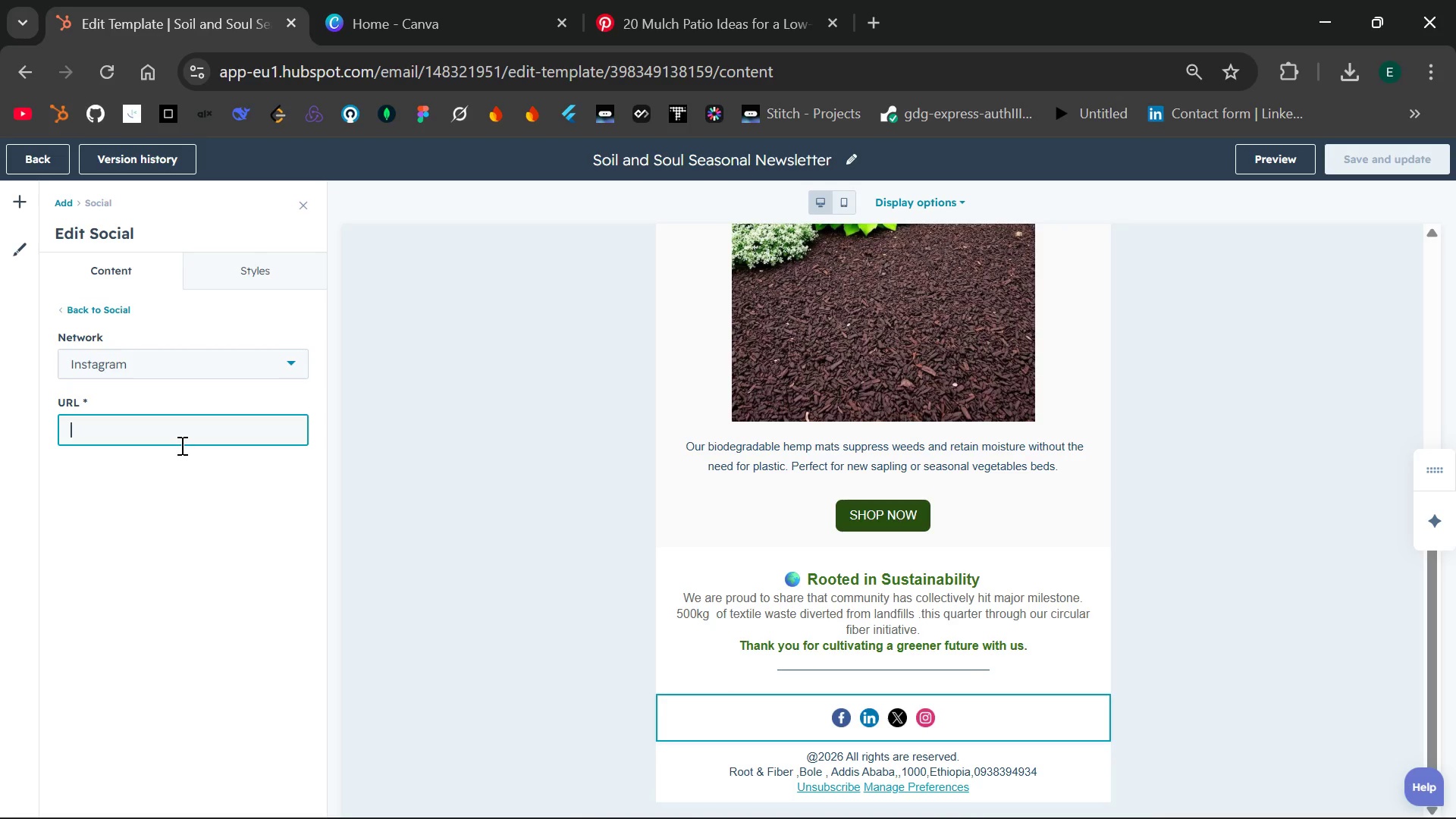 
type(j)
key(Backspace)
type(https;)
key(Backspace)
type(://www.rootsandfibers.com/intagram)
 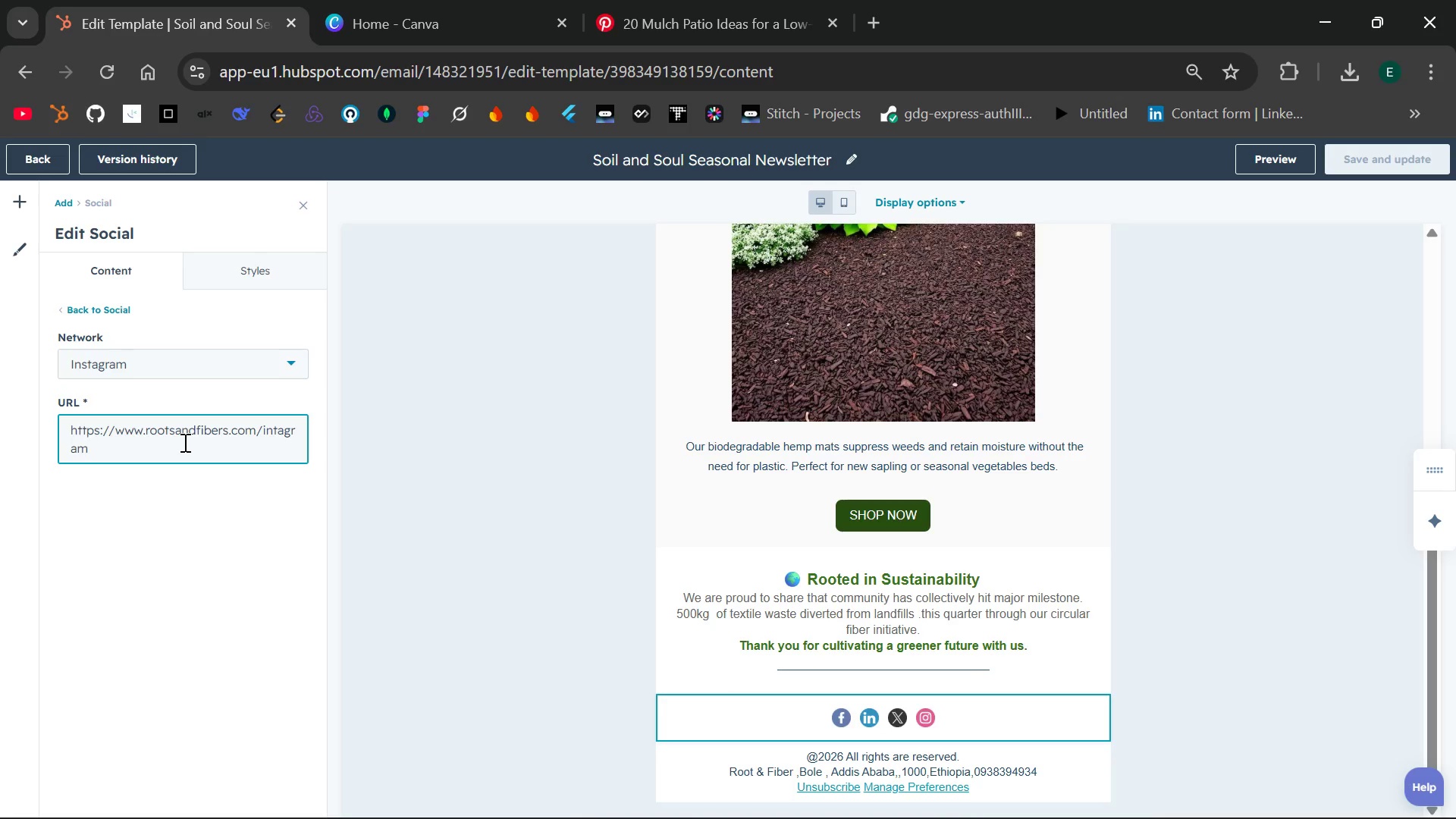 
left_click([100, 306])
 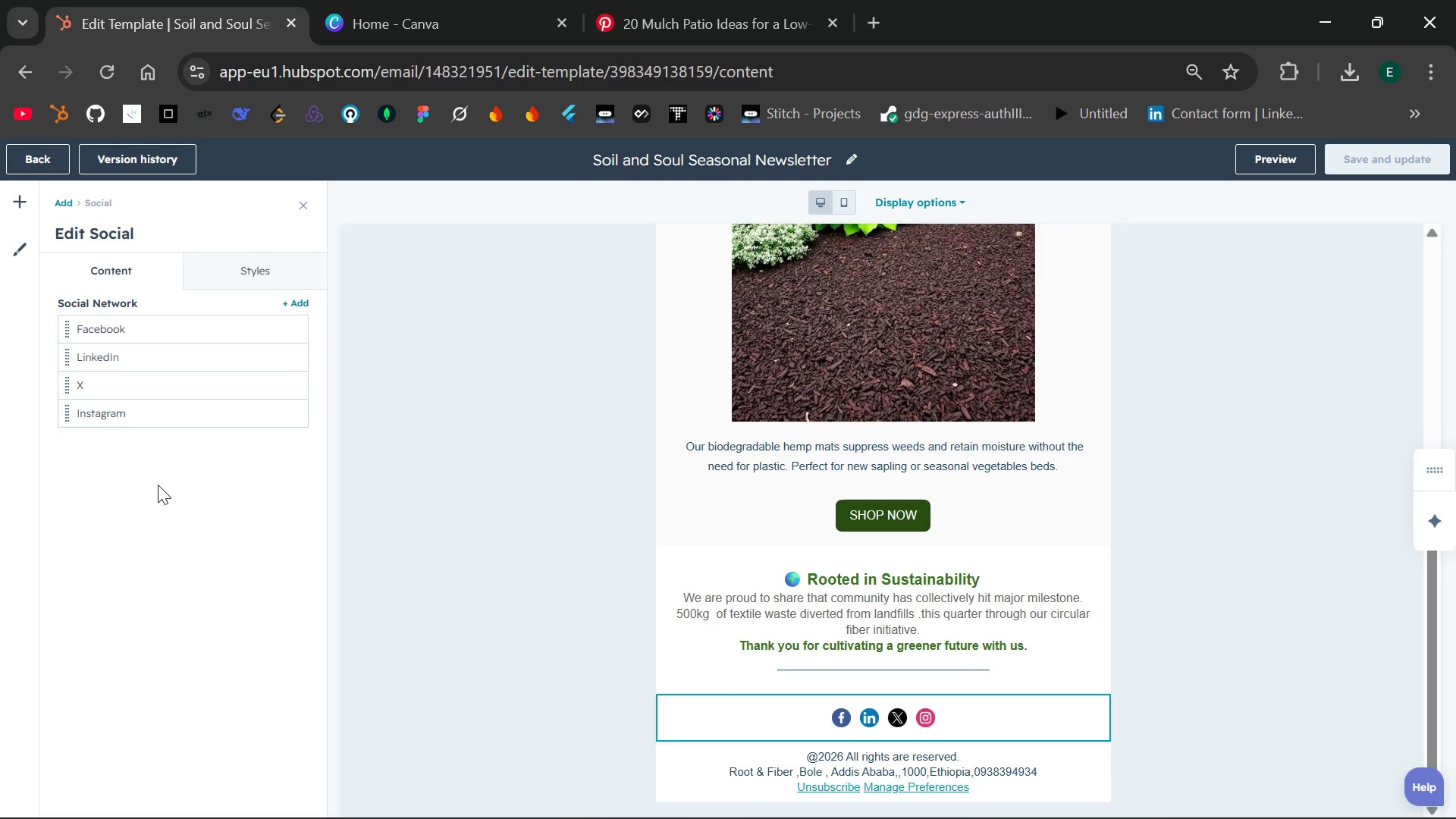 
left_click([153, 502])
 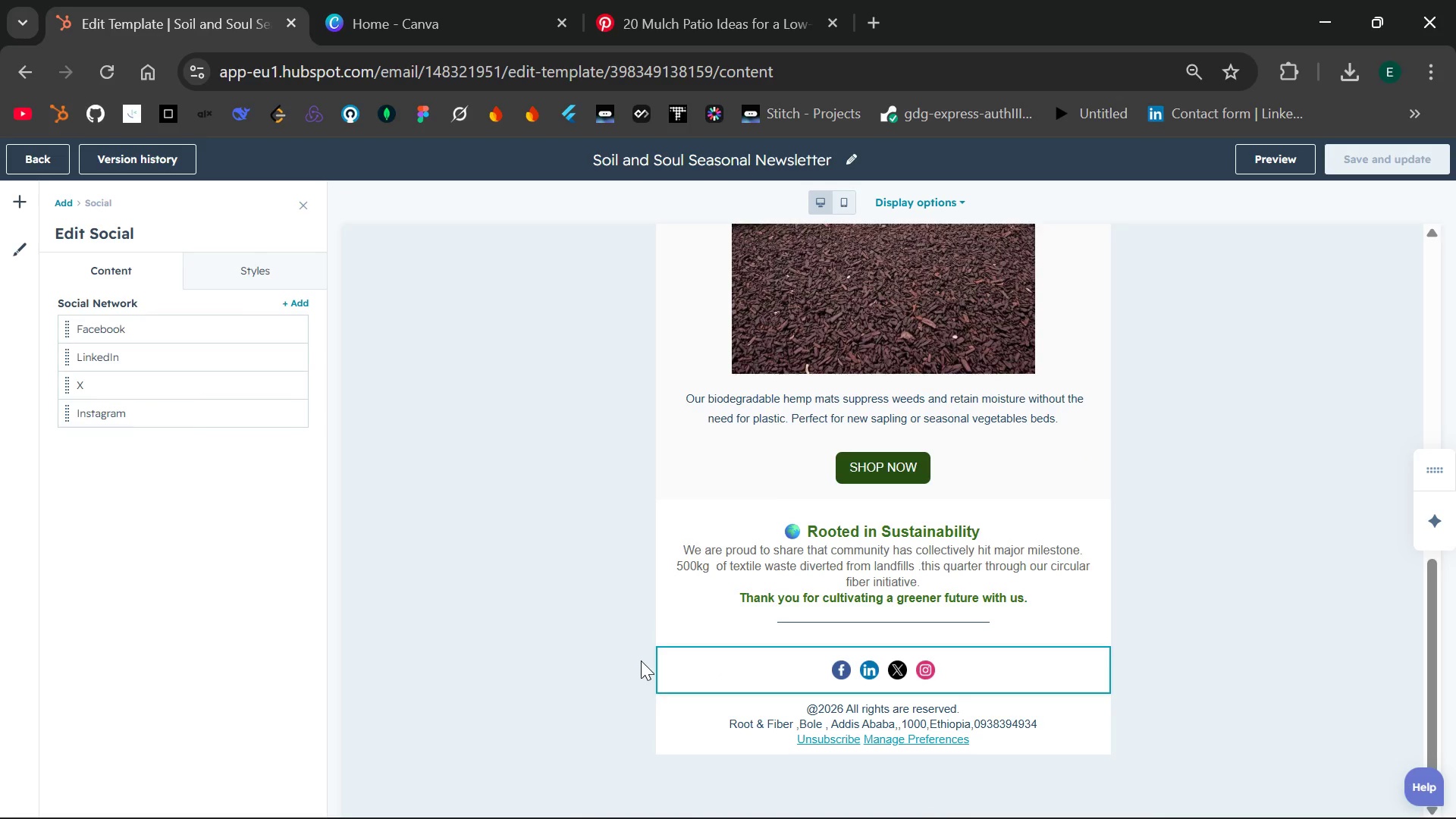 
wait(13.8)
 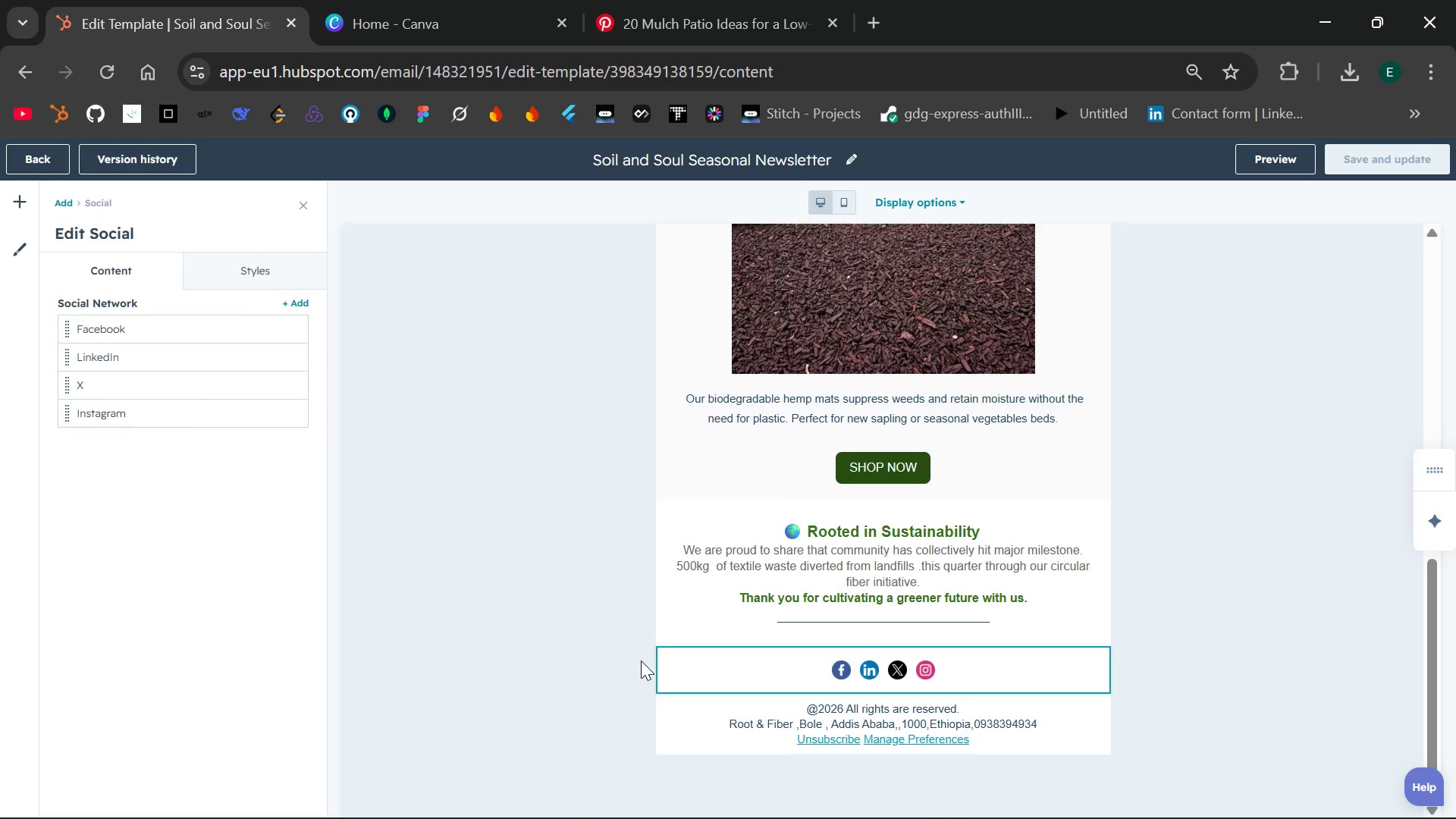 
left_click([568, 561])
 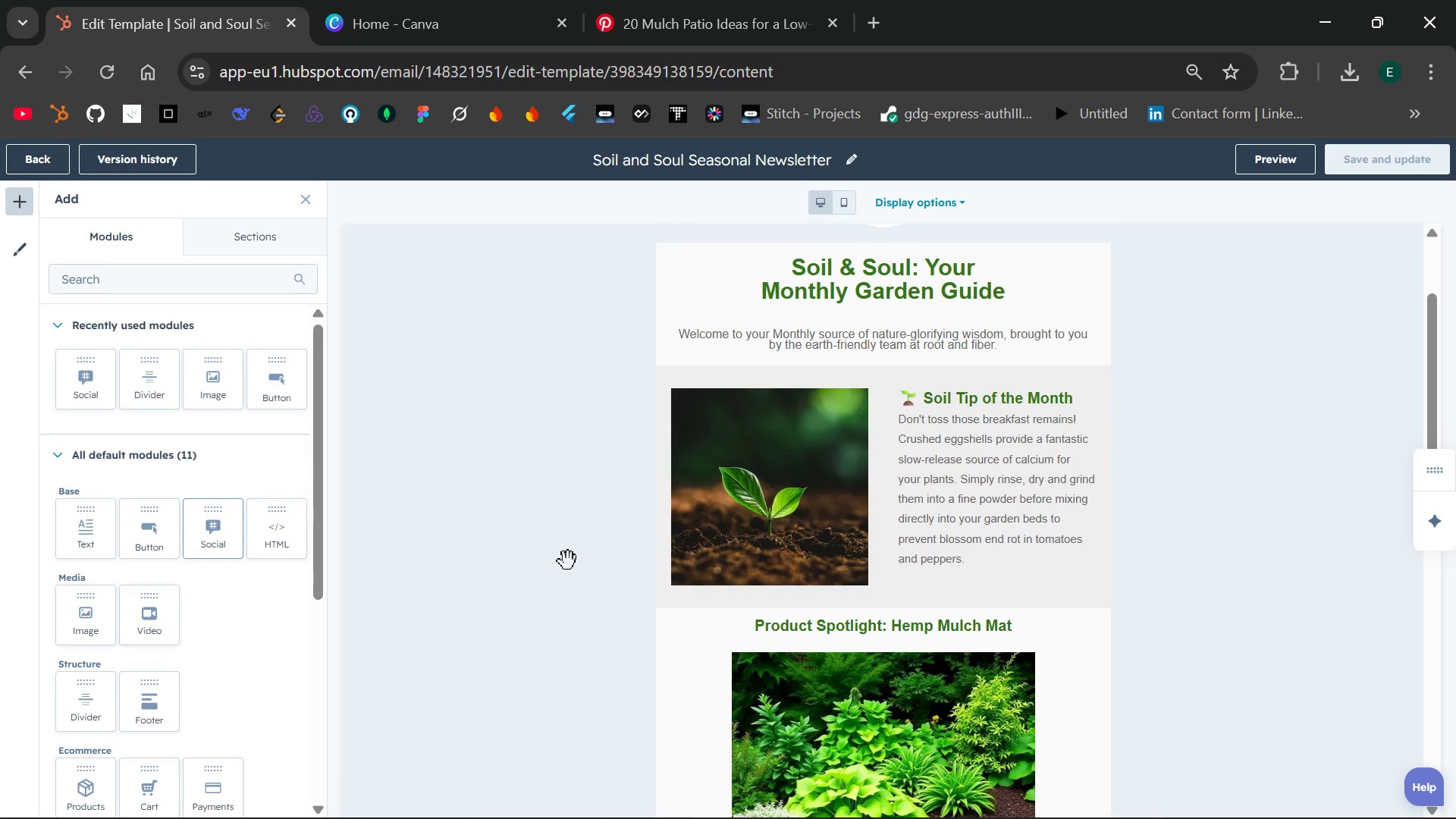 
wait(9.98)
 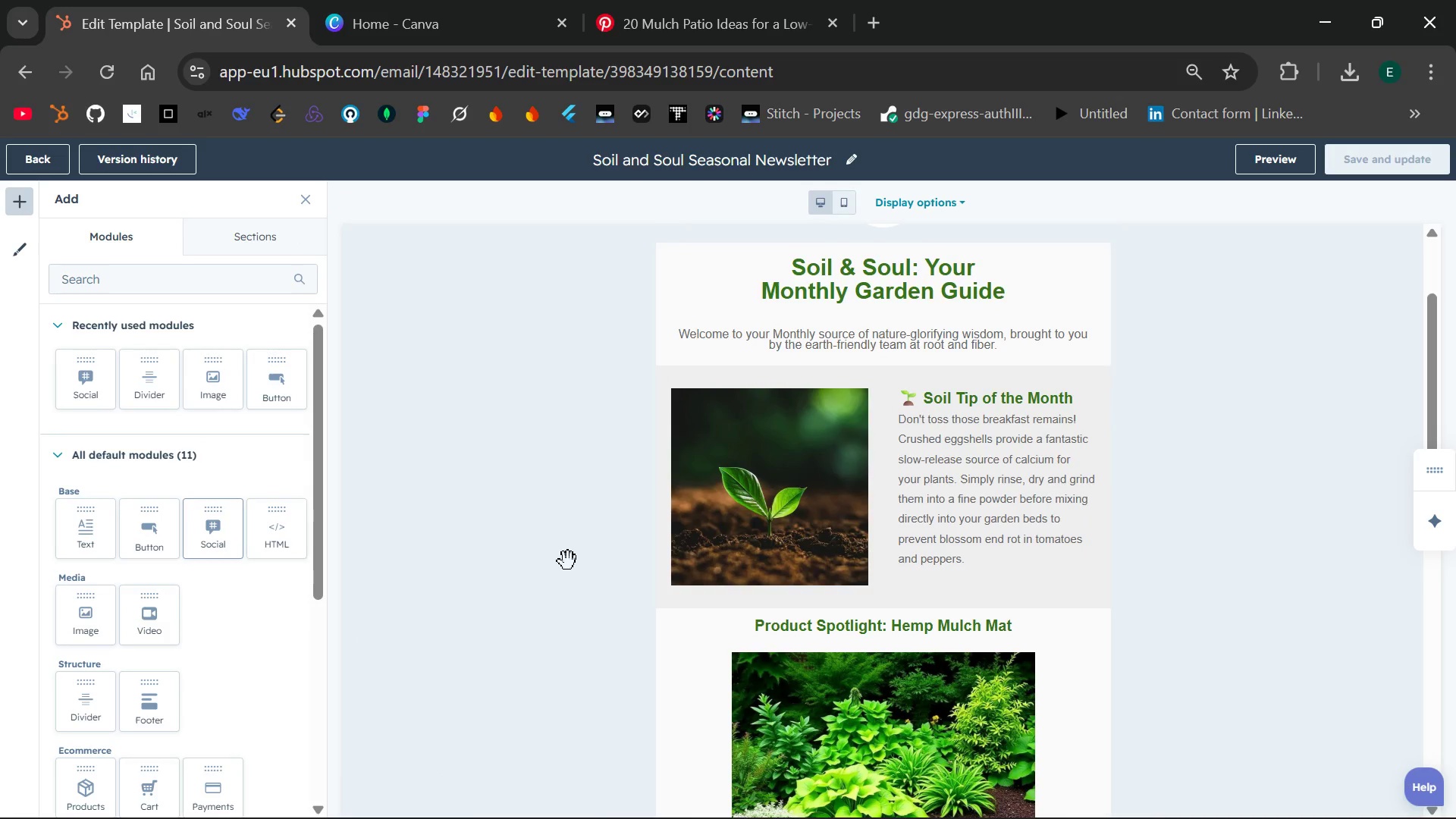 
left_click([356, 494])
 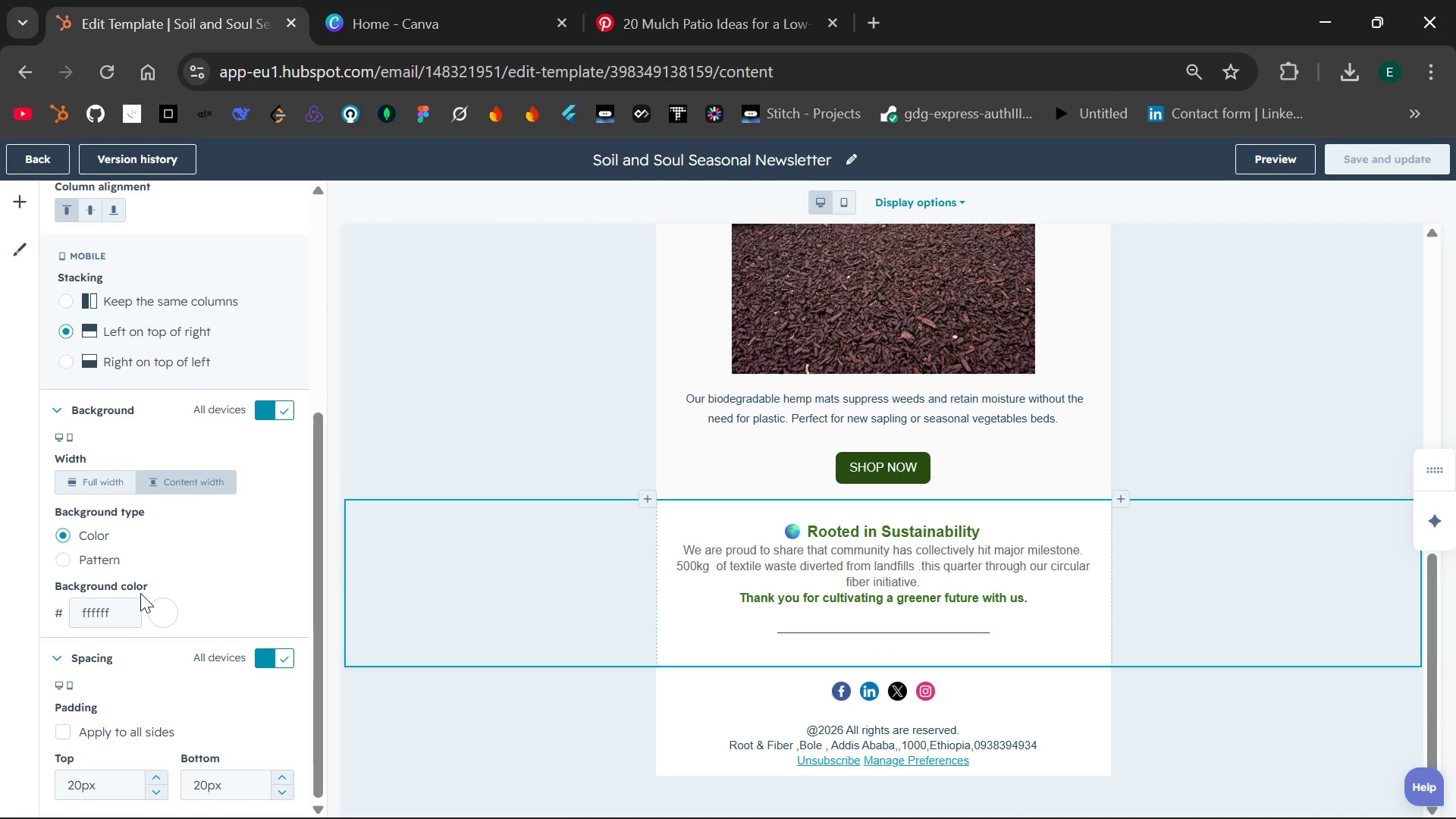 
left_click([165, 601])
 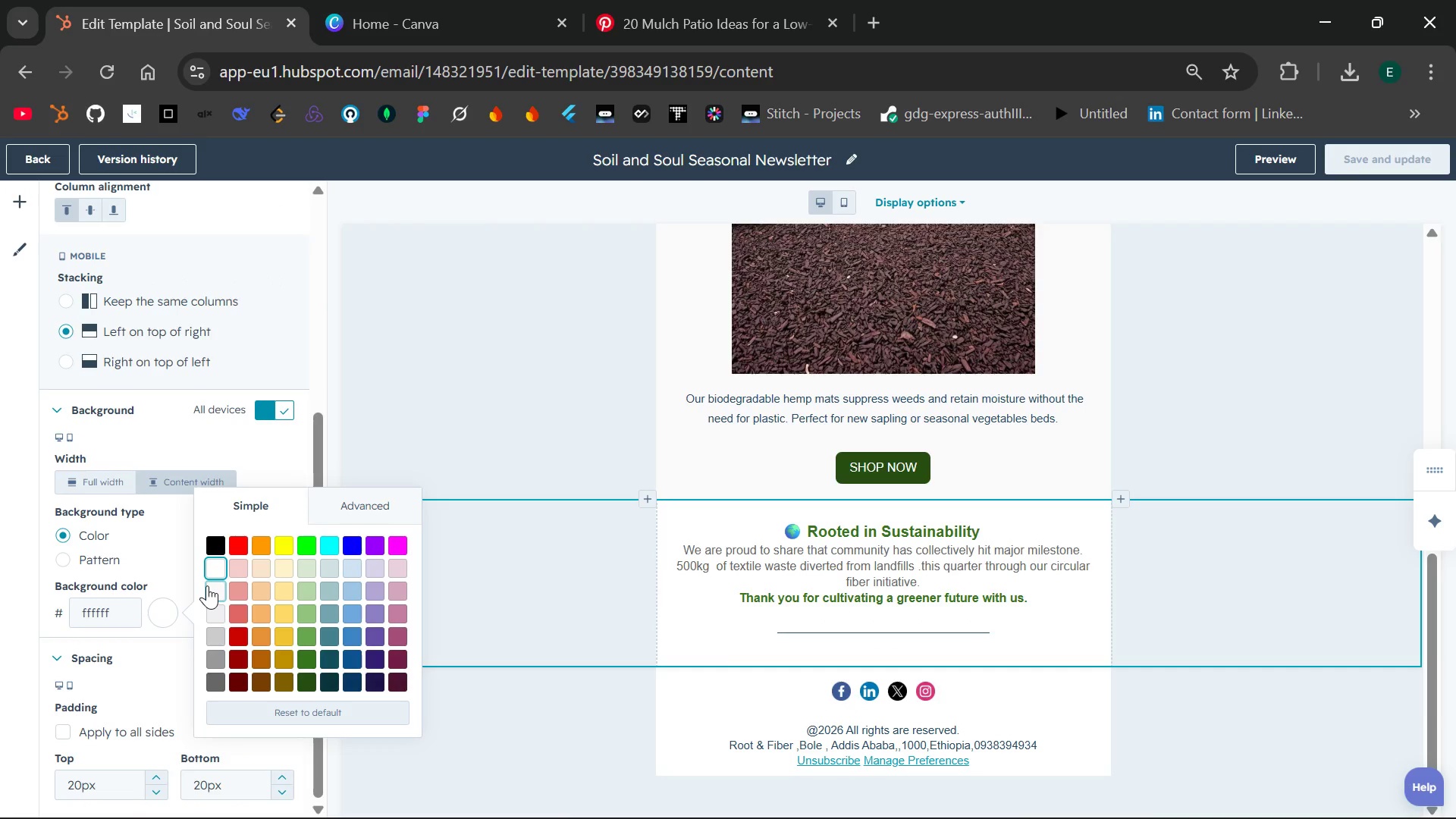 
left_click([207, 585])
 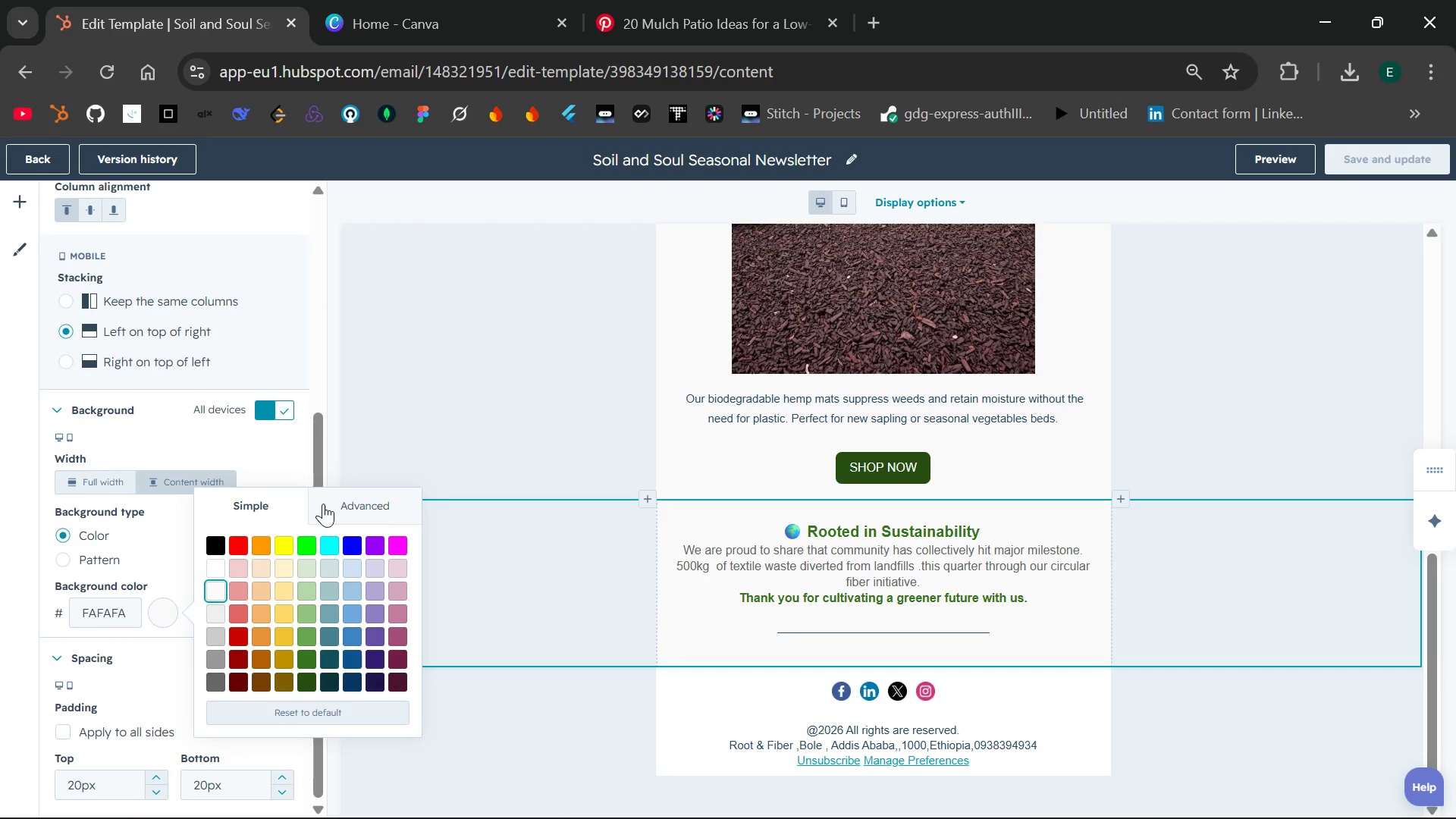 
left_click([420, 384])
 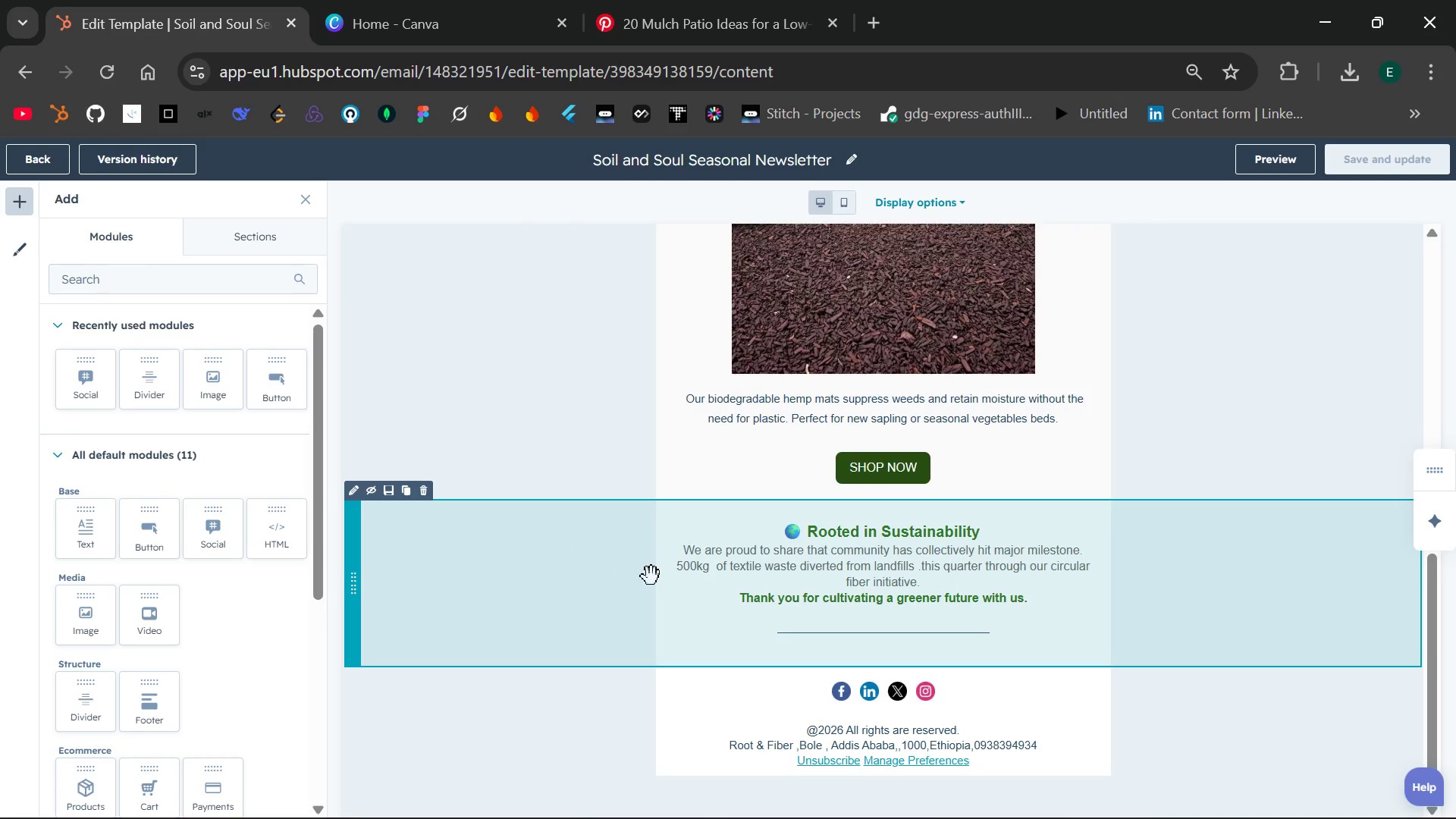 
left_click([654, 578])
 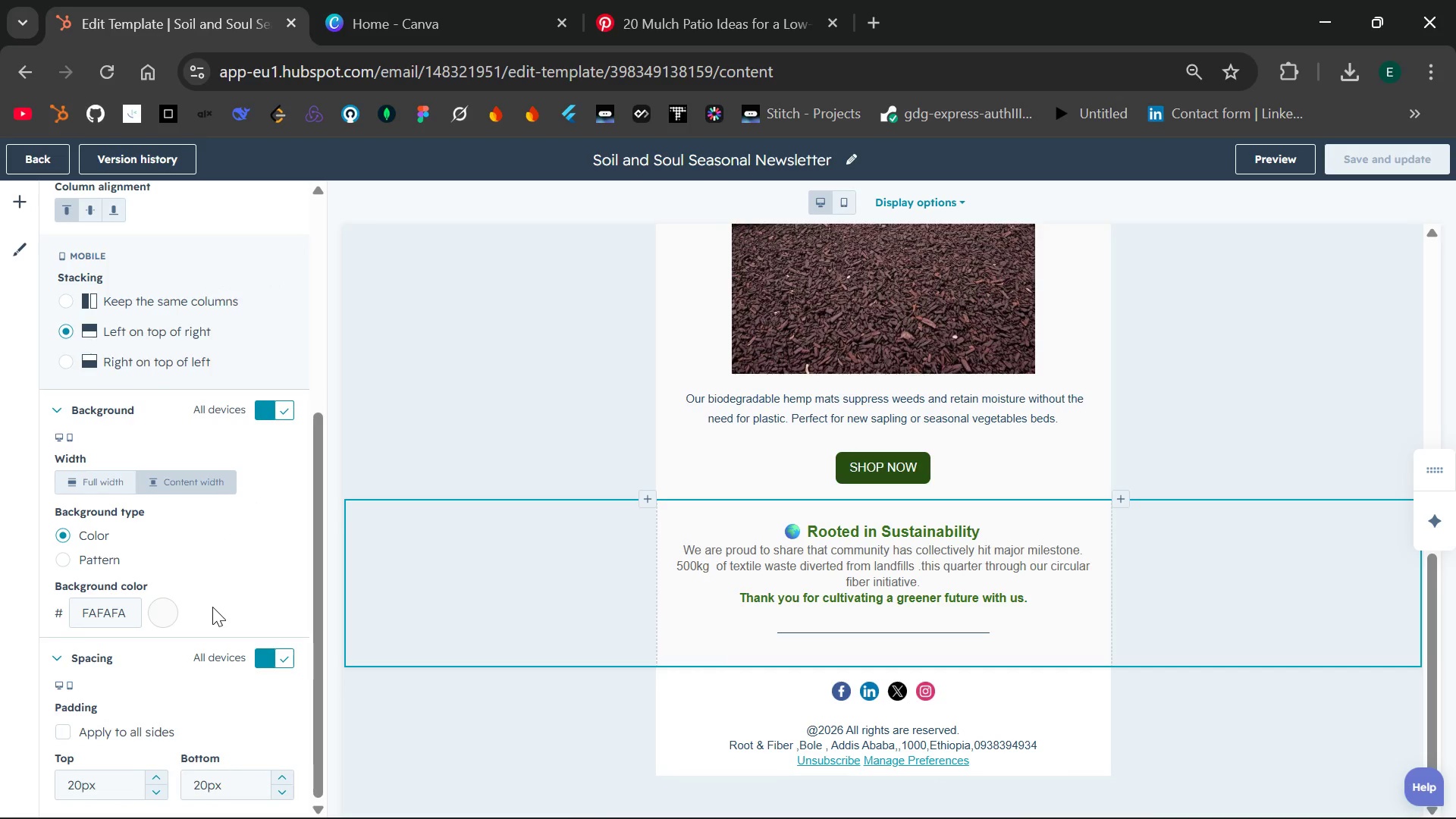 
left_click([166, 604])
 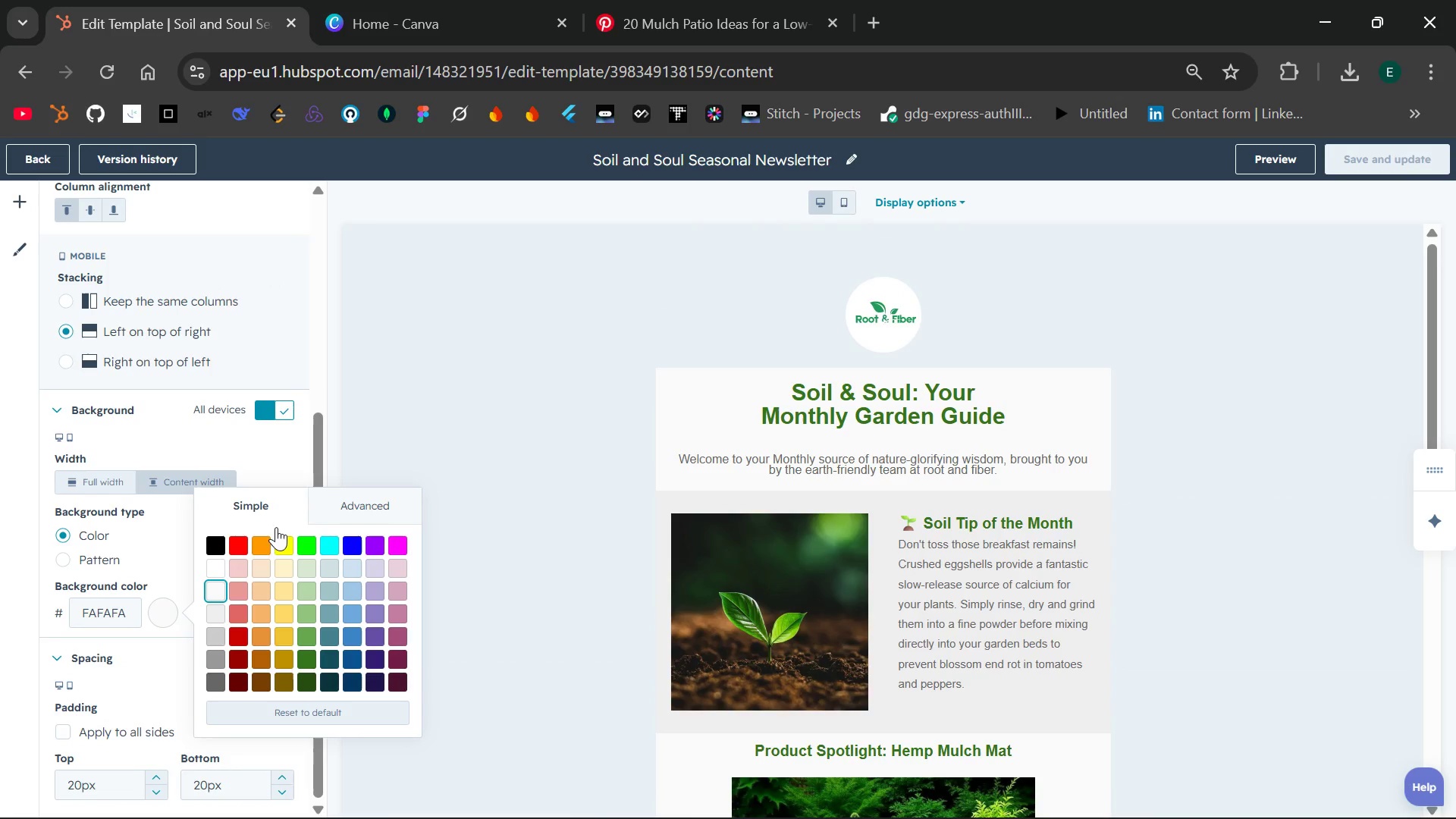 
left_click([261, 573])
 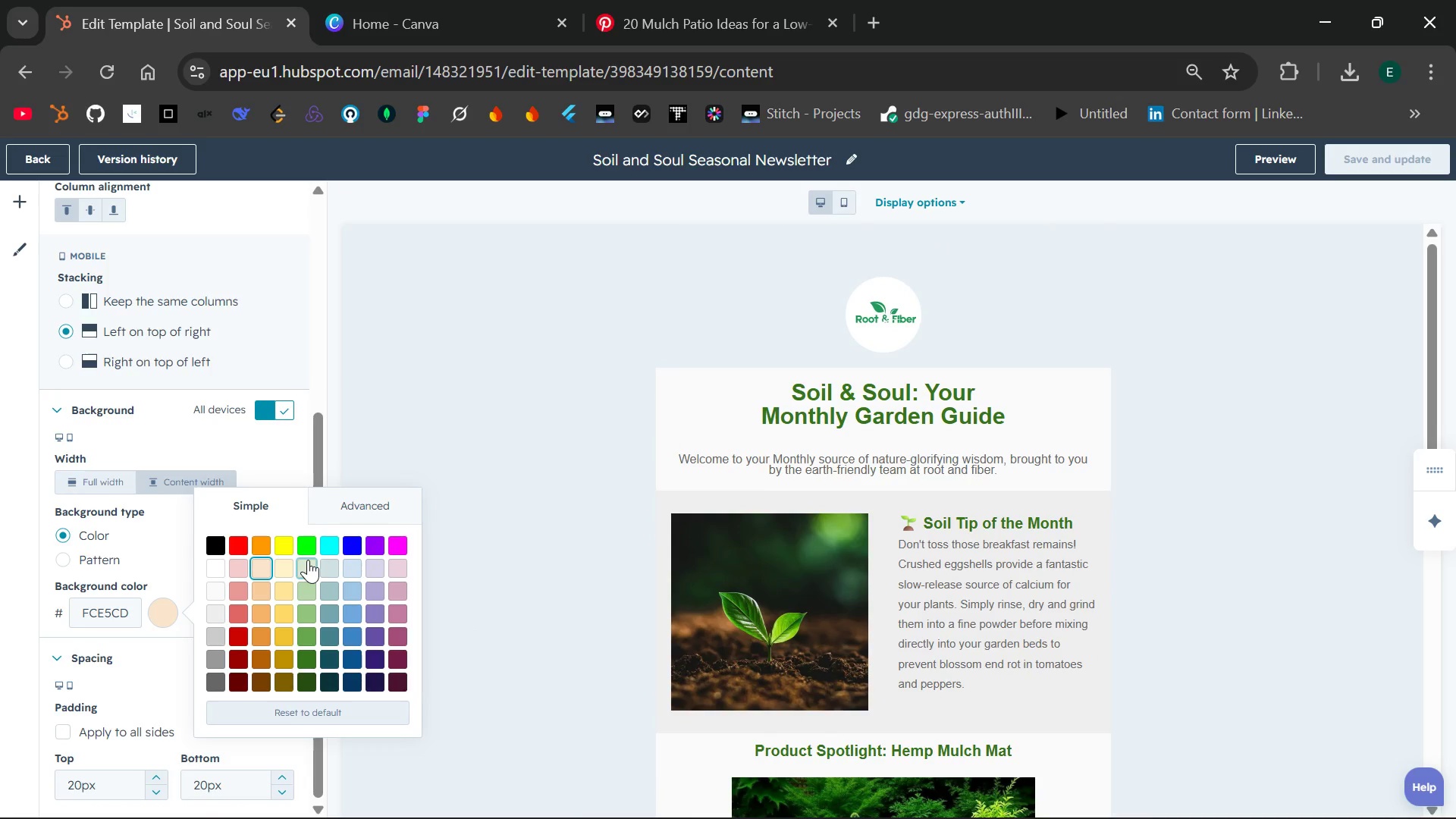 
wait(6.95)
 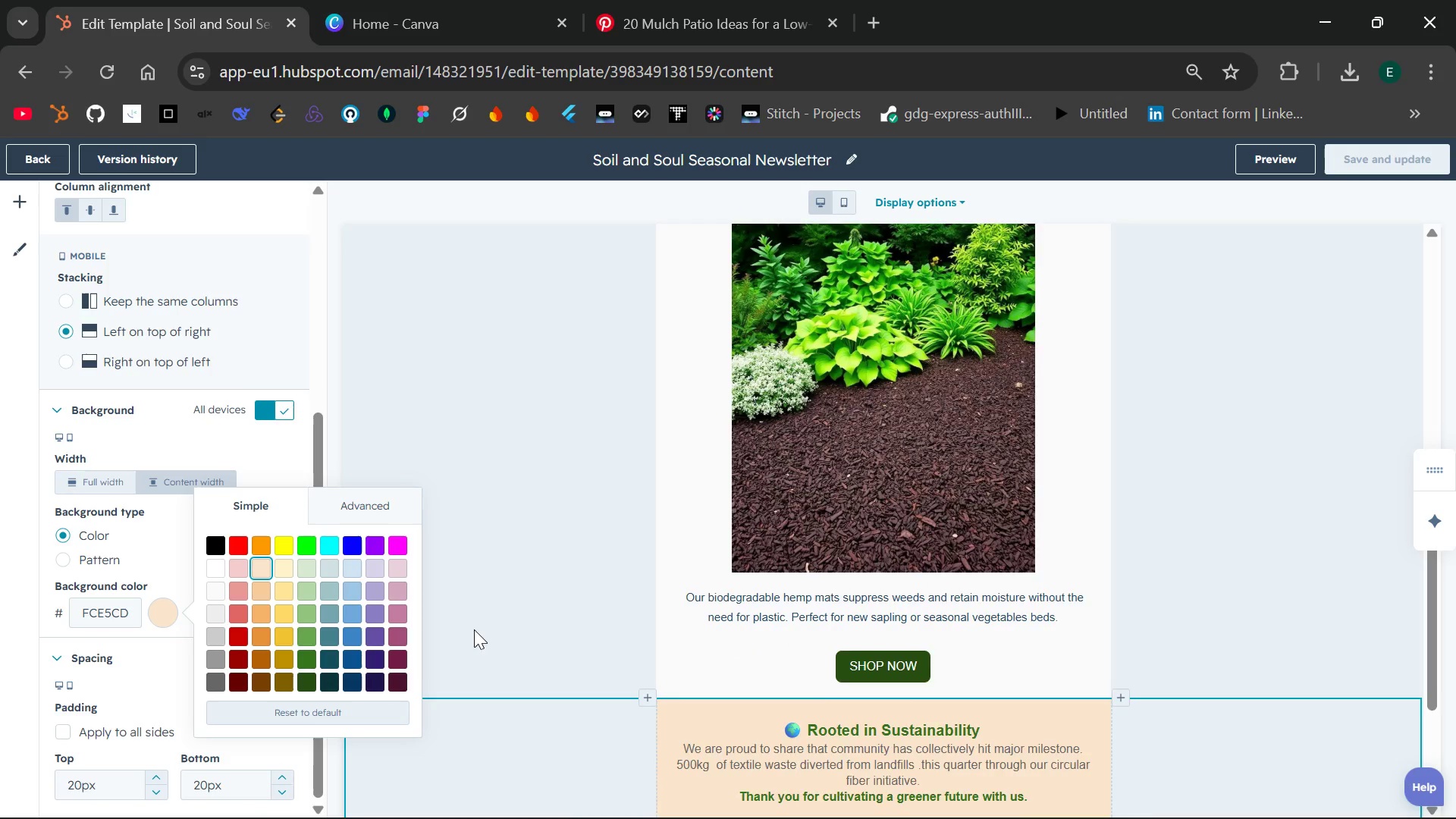 
left_click([308, 560])
 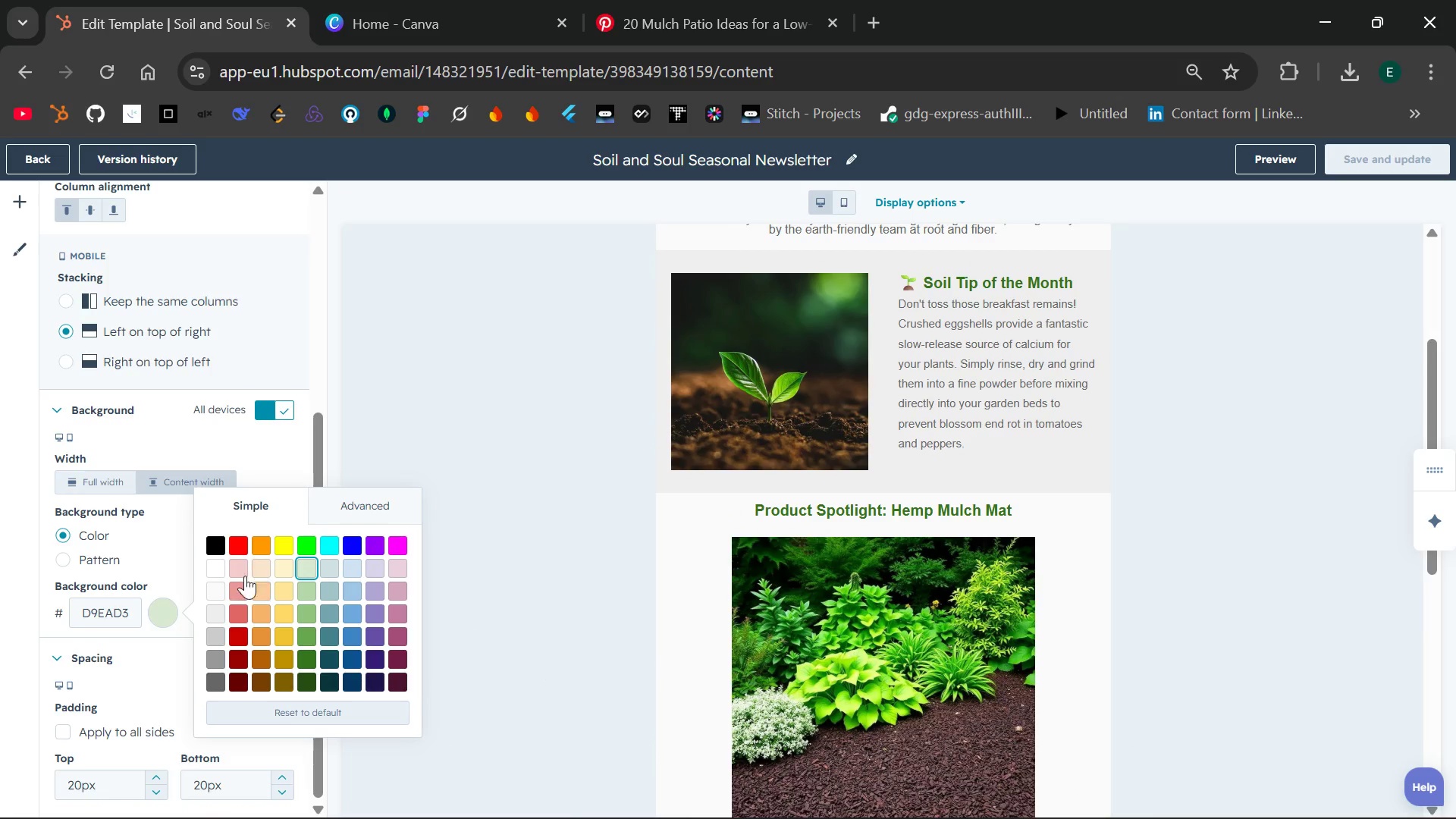 
wait(5.73)
 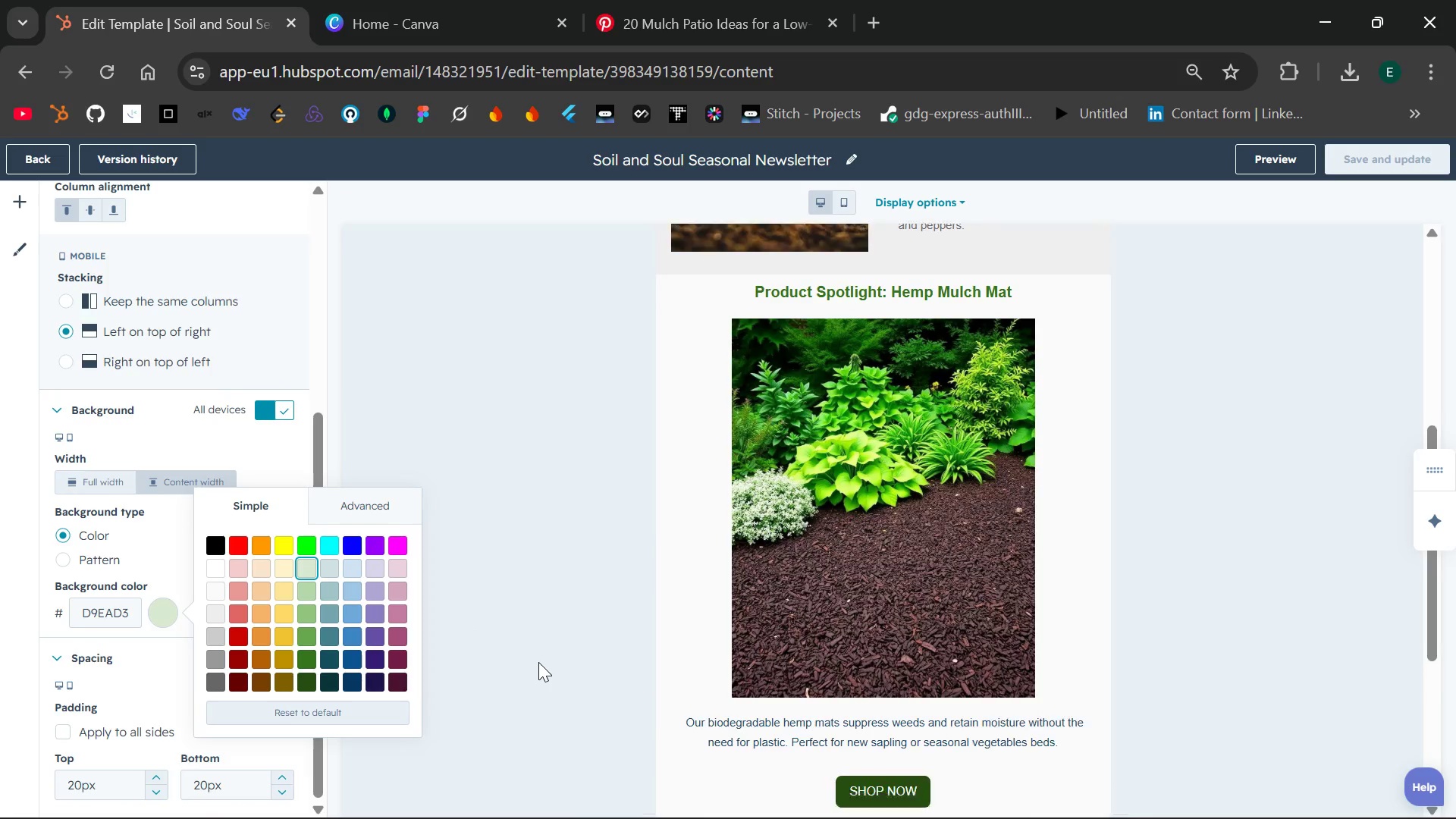 
left_click([220, 618])
 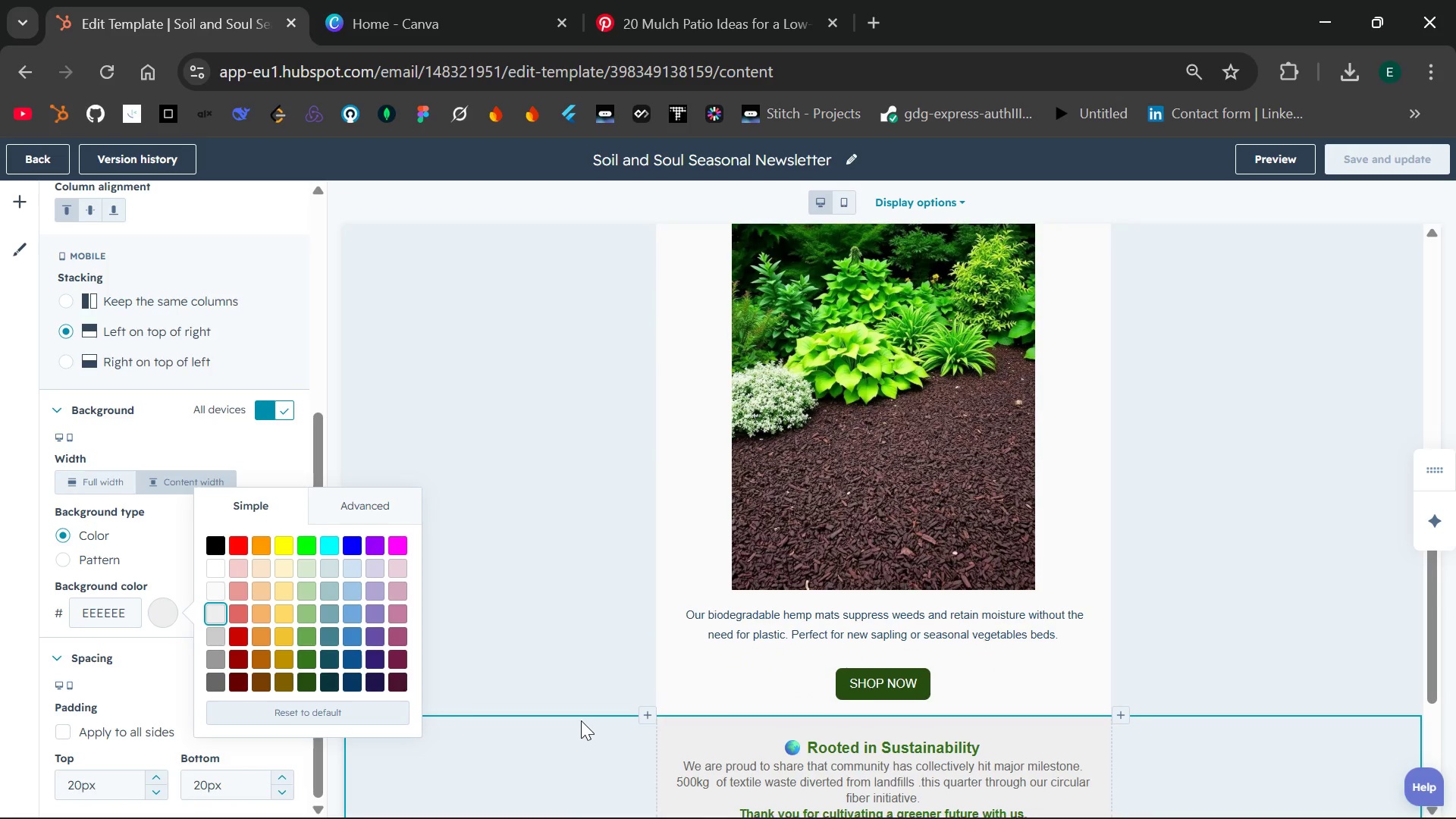 
wait(5.28)
 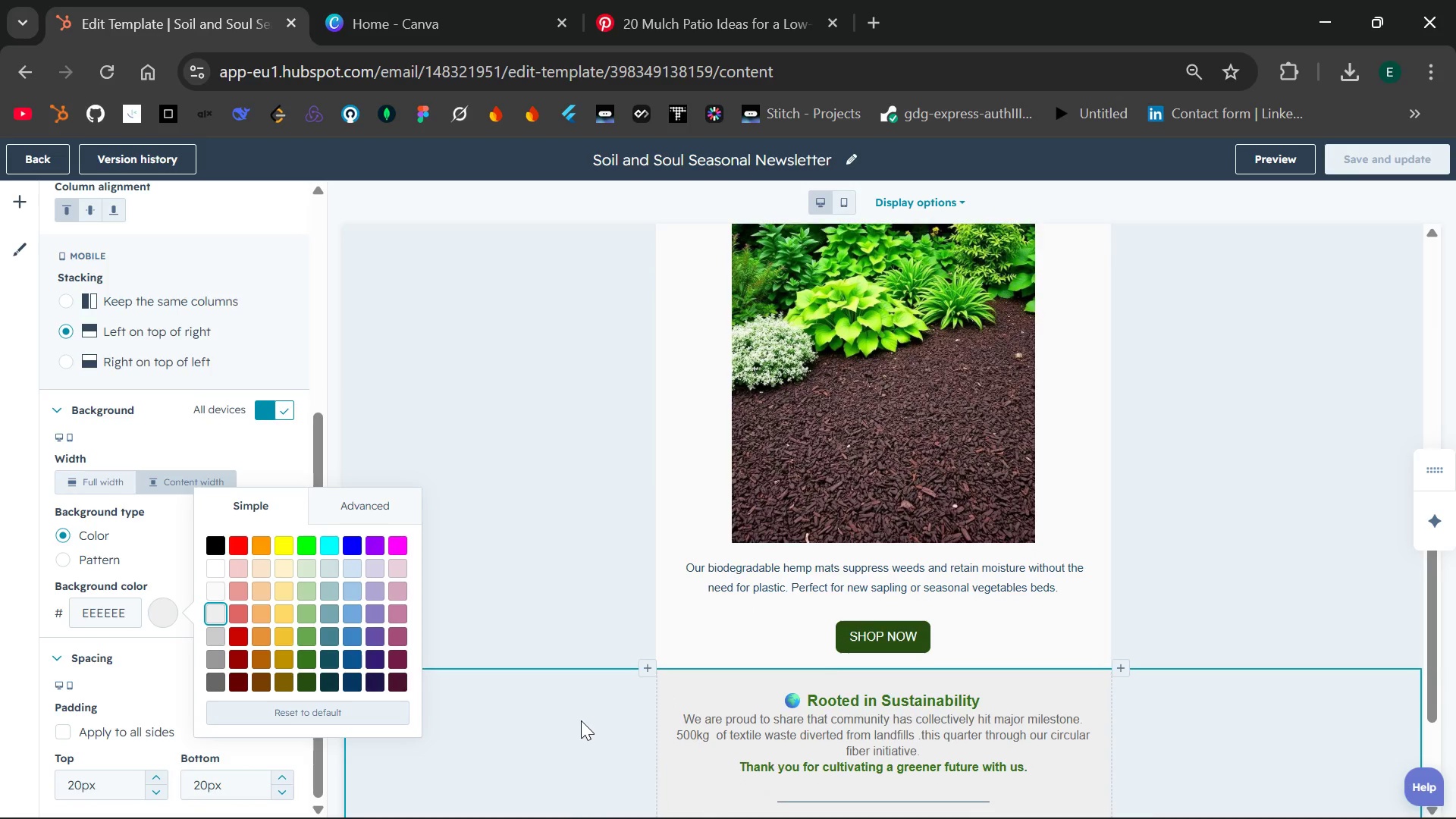 
left_click([573, 601])
 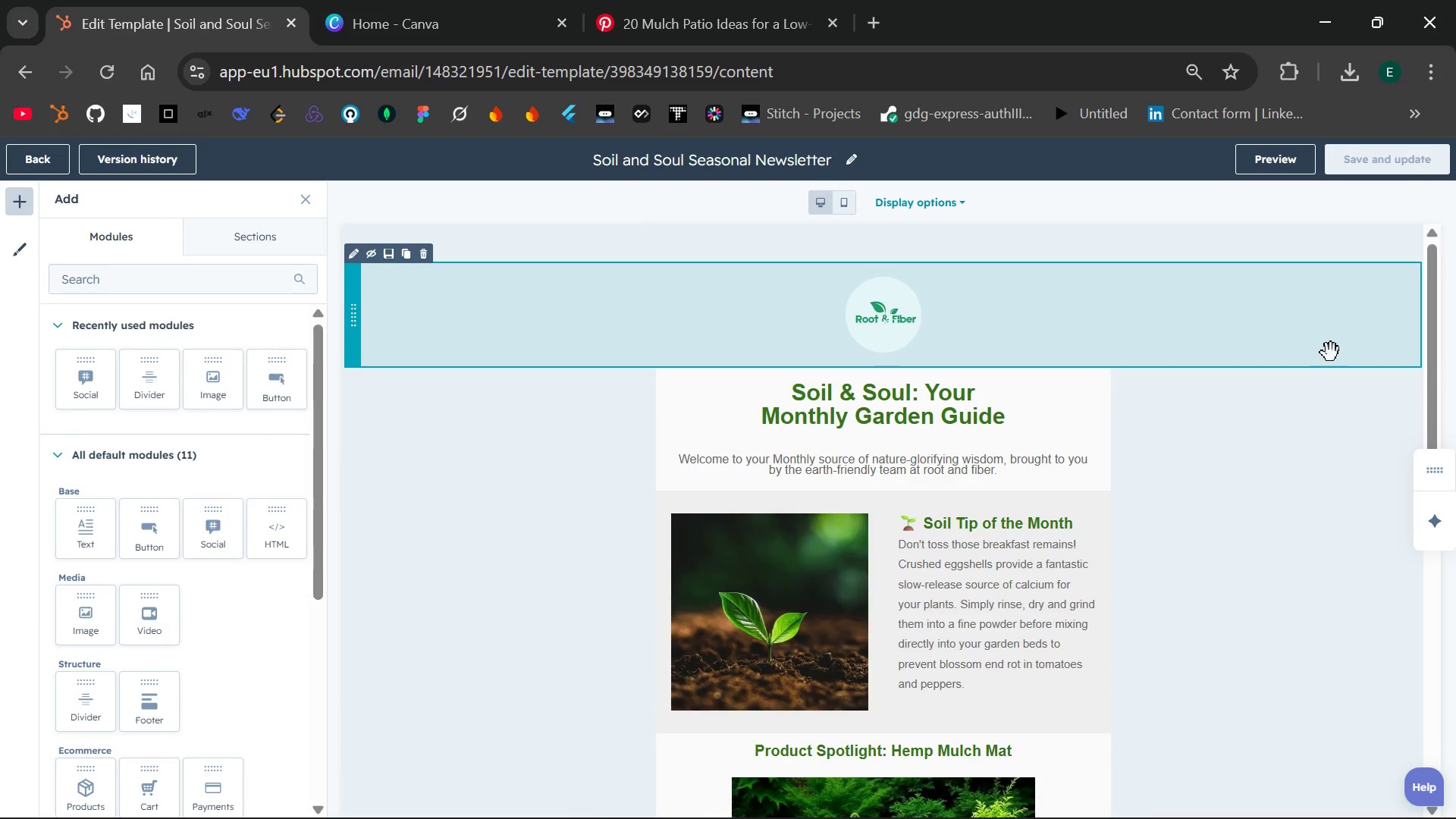 
wait(10.34)
 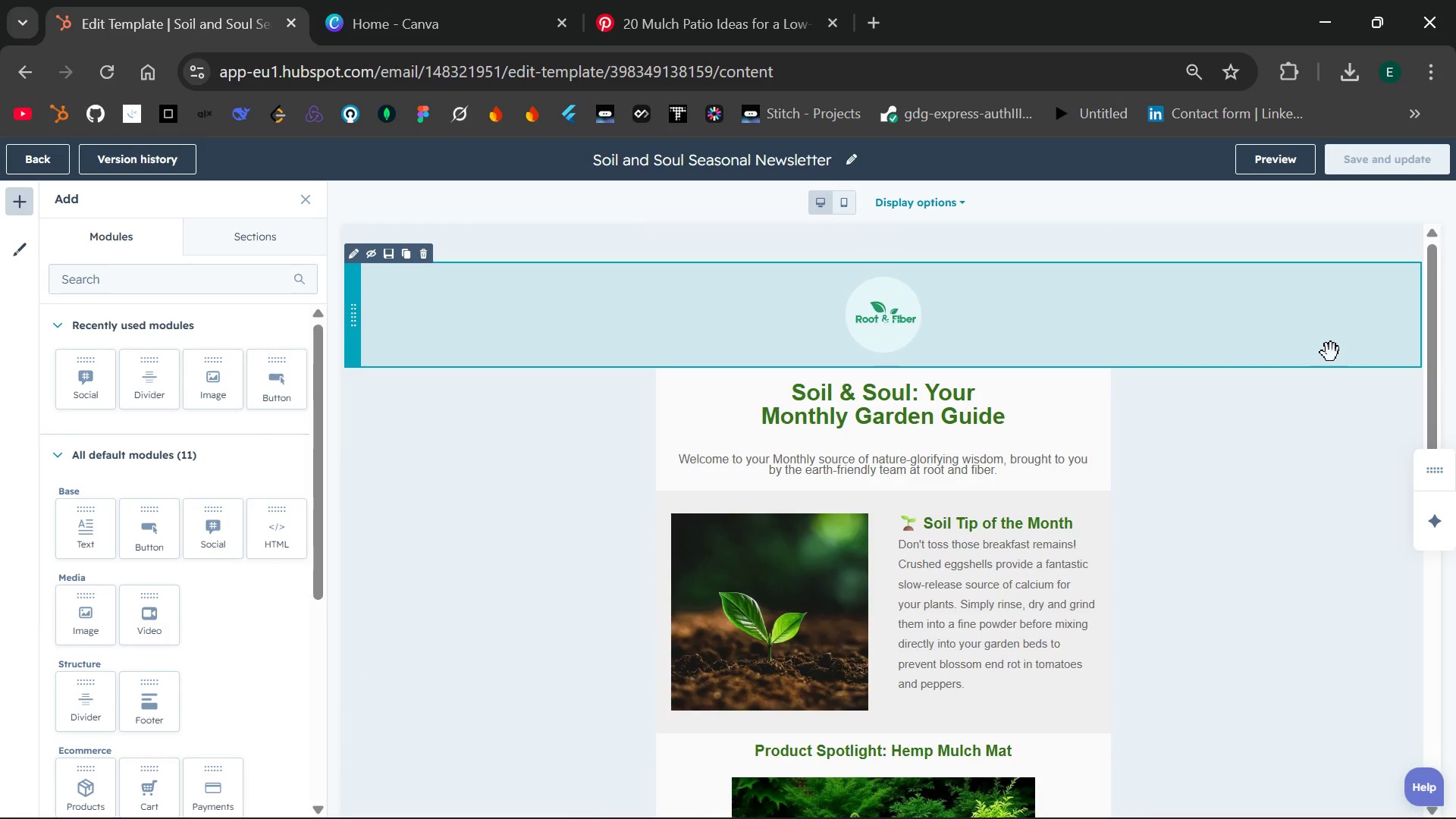 
left_click([1269, 250])
 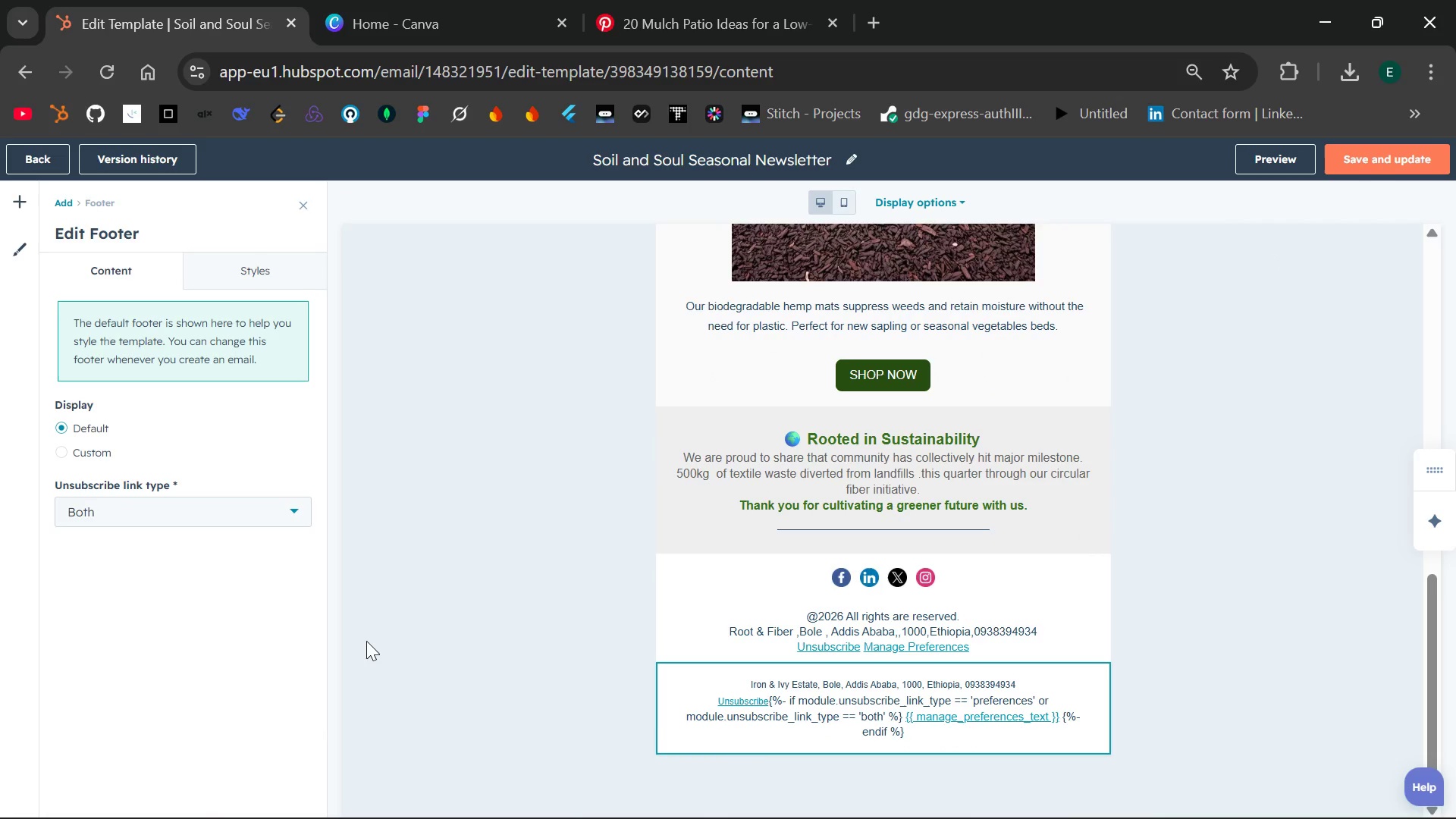 
wait(17.41)
 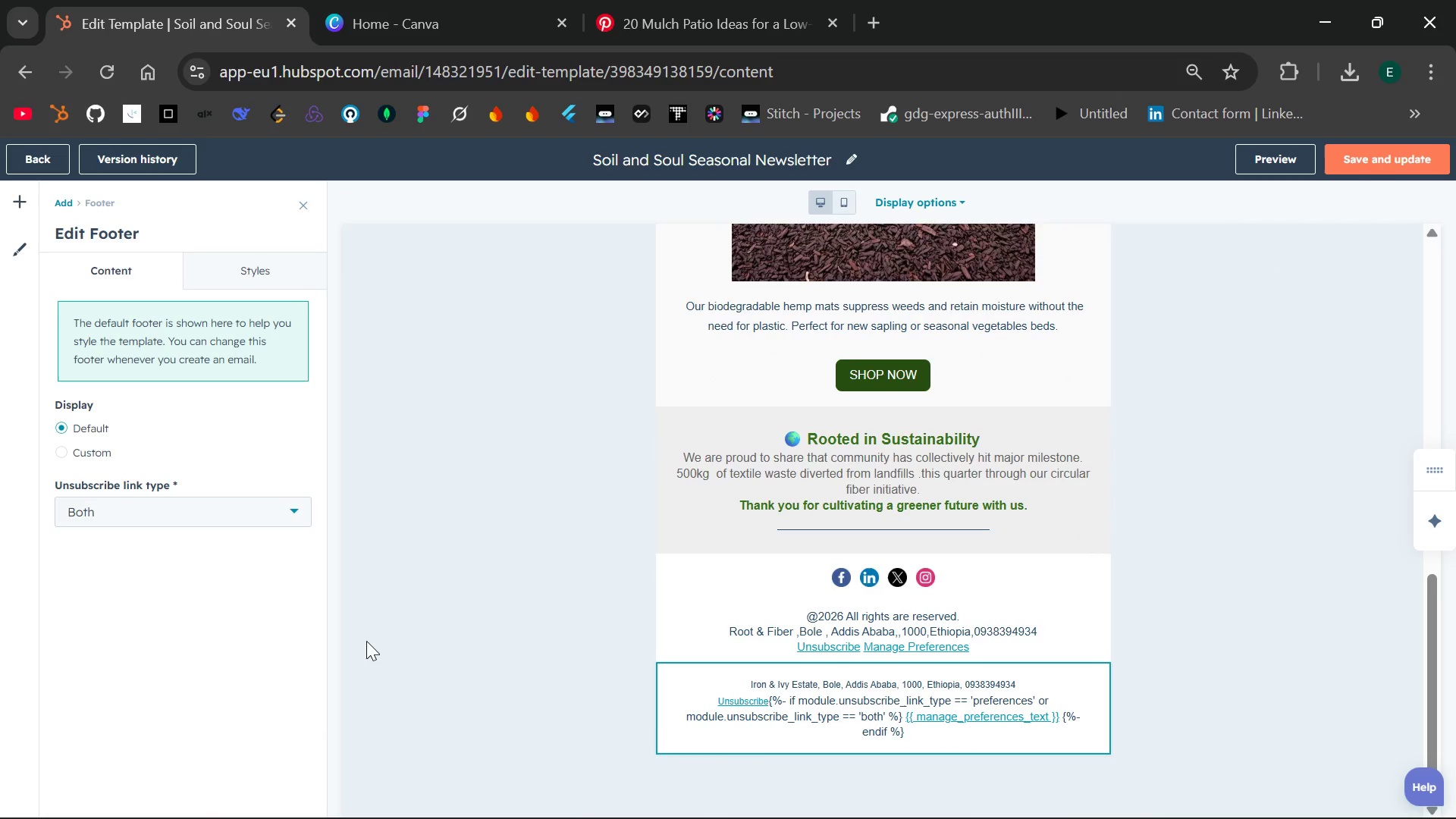 
left_click_drag(start_coordinate=[730, 627], to_coordinate=[1046, 623])
 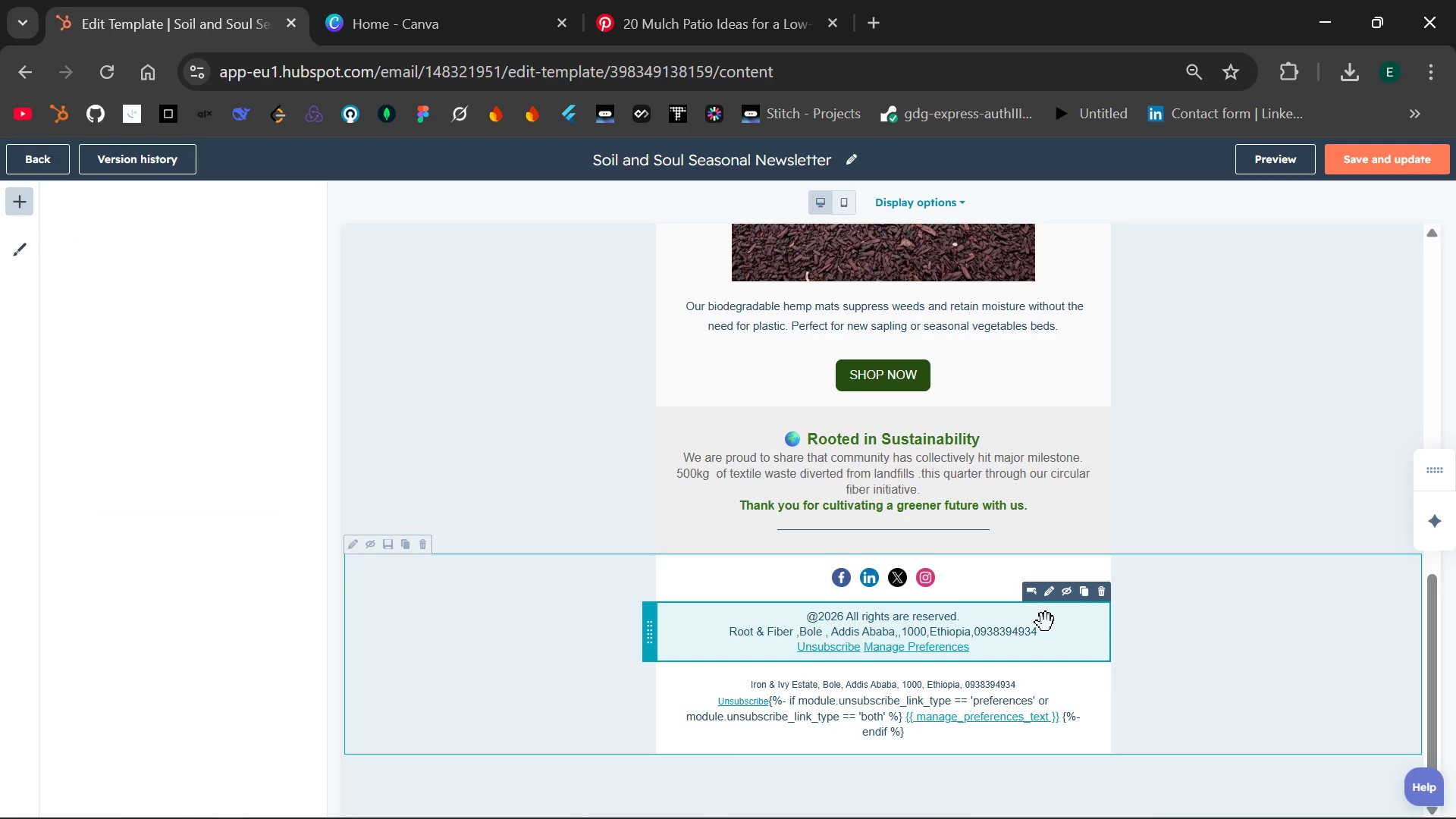 
left_click_drag(start_coordinate=[1046, 623], to_coordinate=[998, 628])
 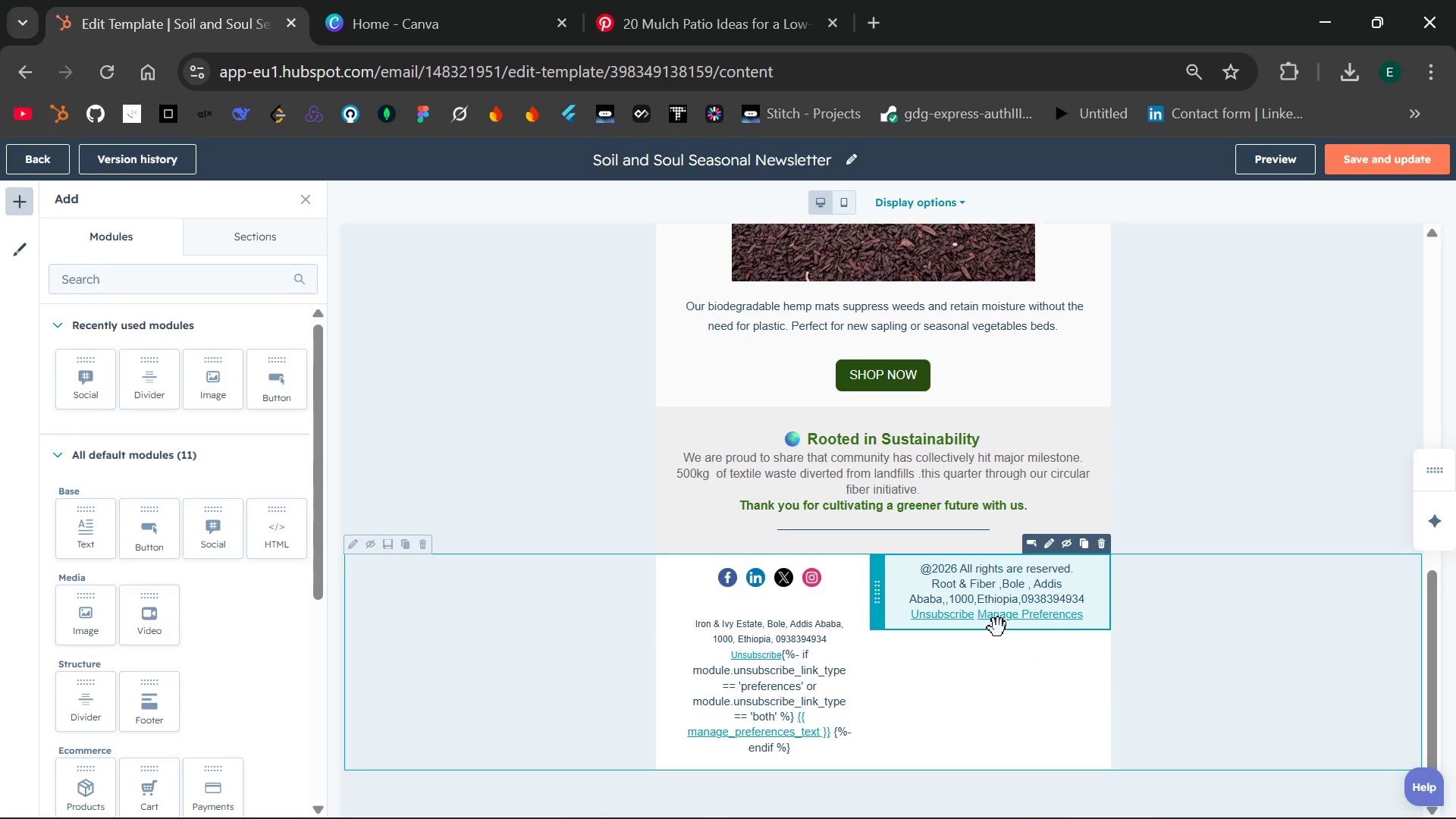 
key(Control+ControlLeft)
 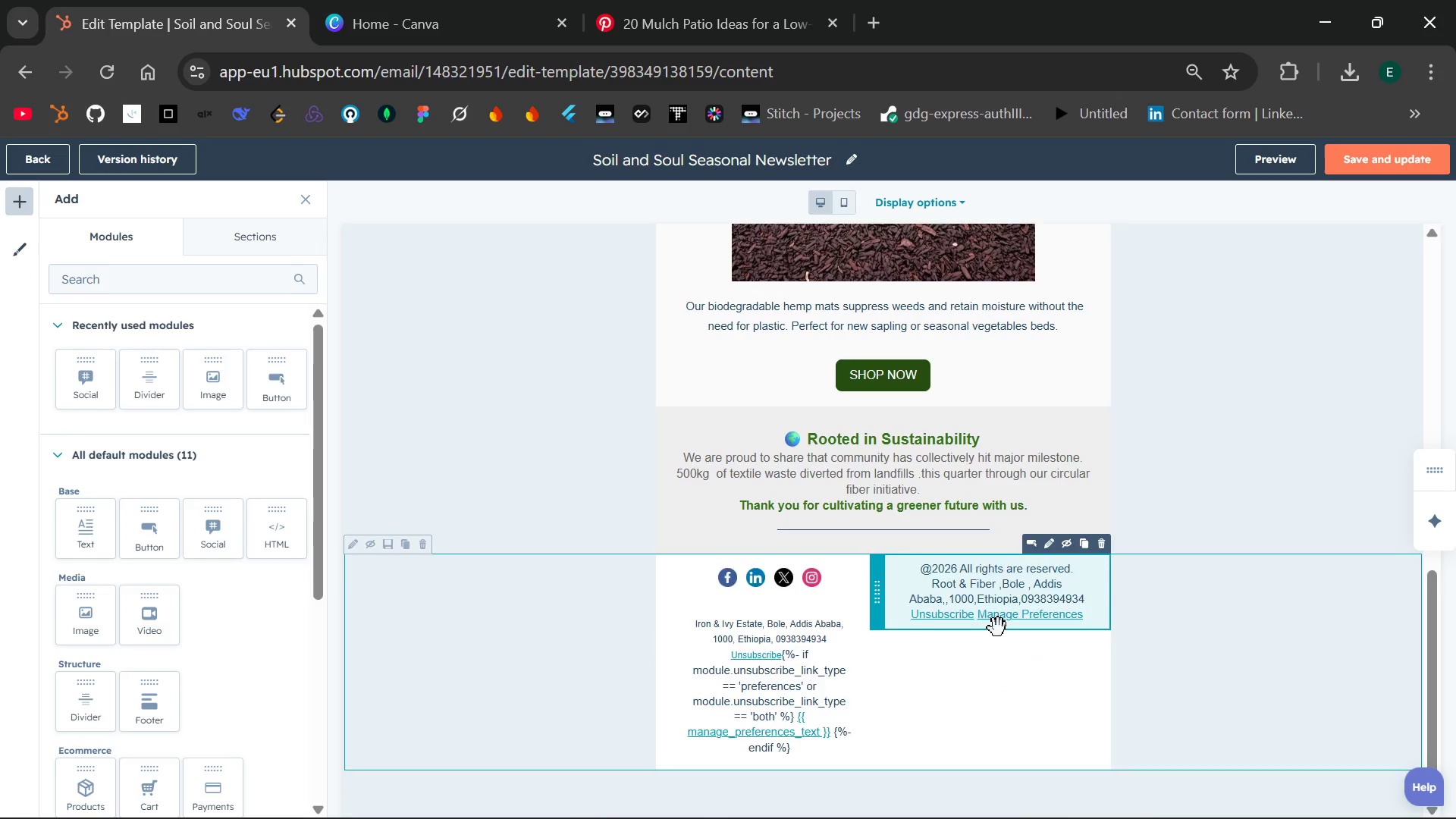 
key(Control+Z)
 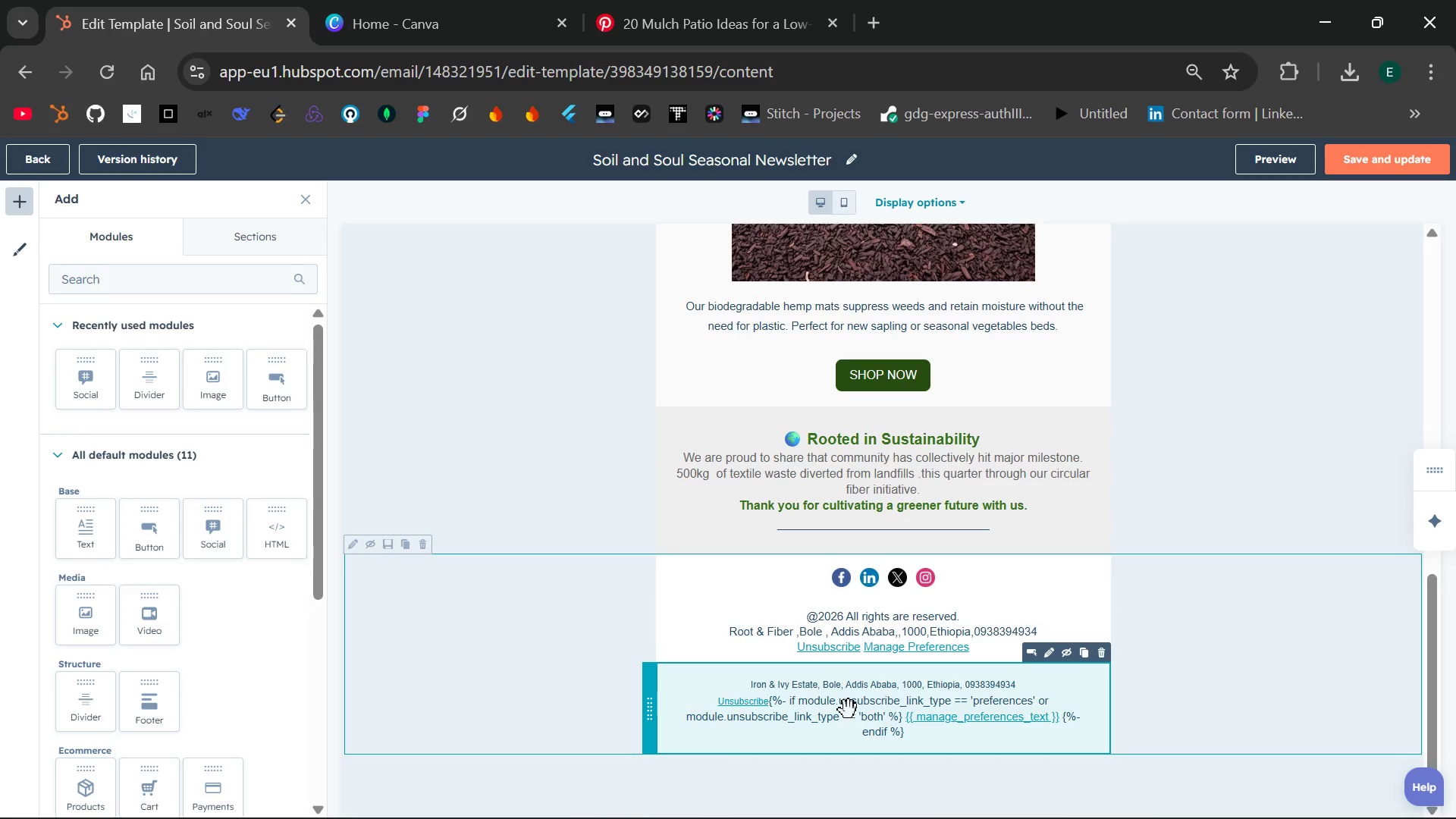 
wait(10.17)
 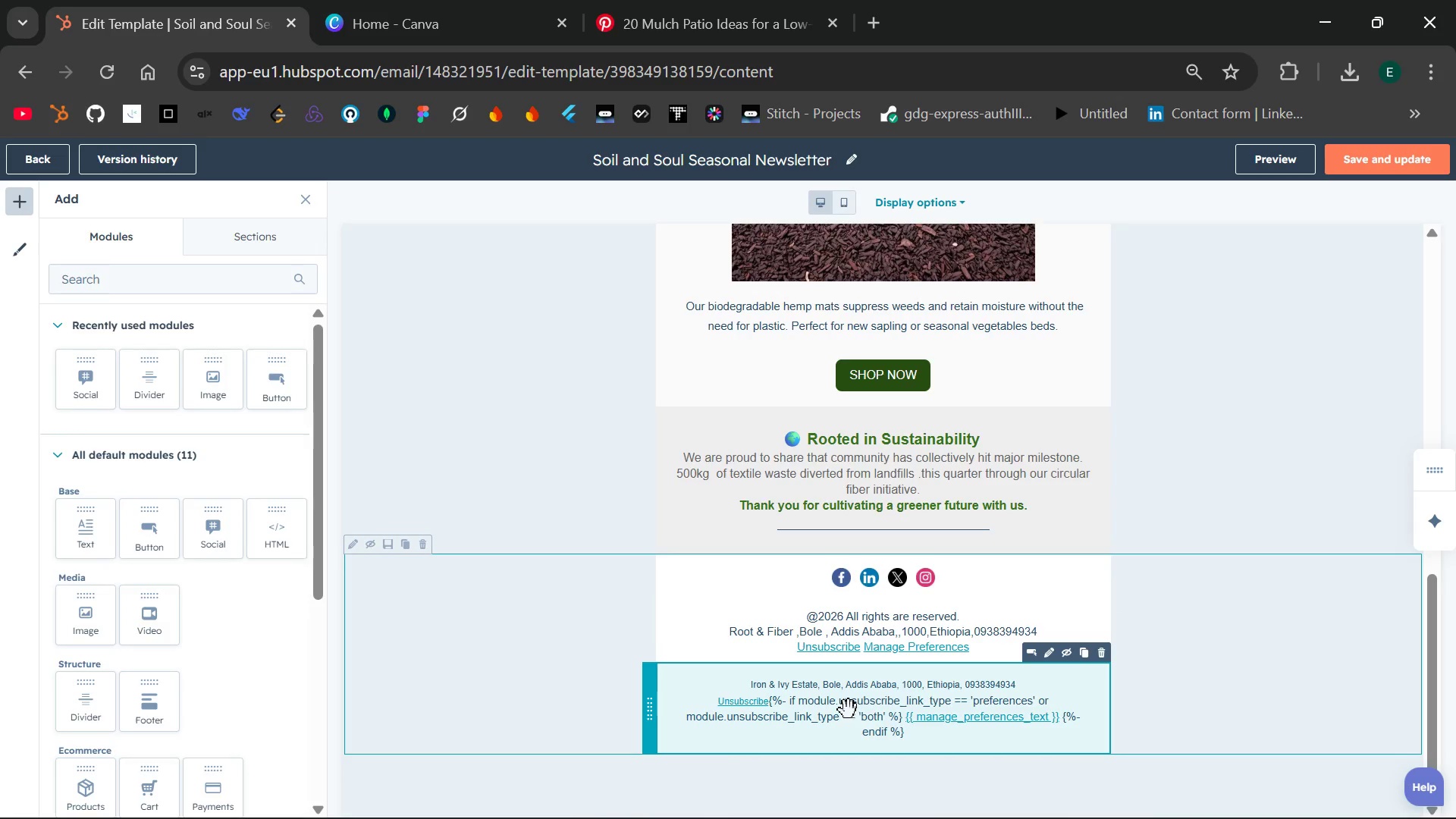 
left_click([817, 711])
 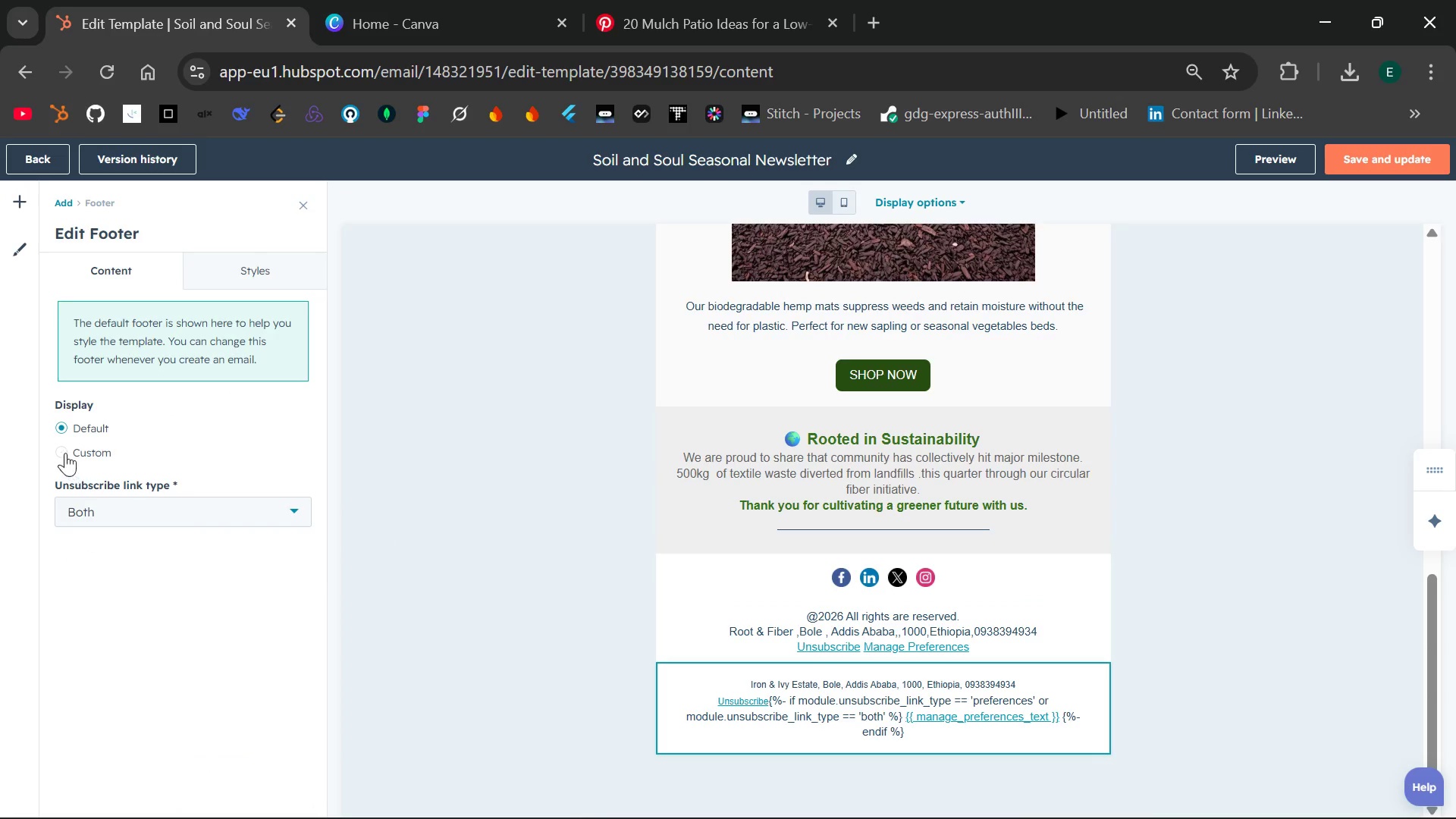 
left_click([63, 450])
 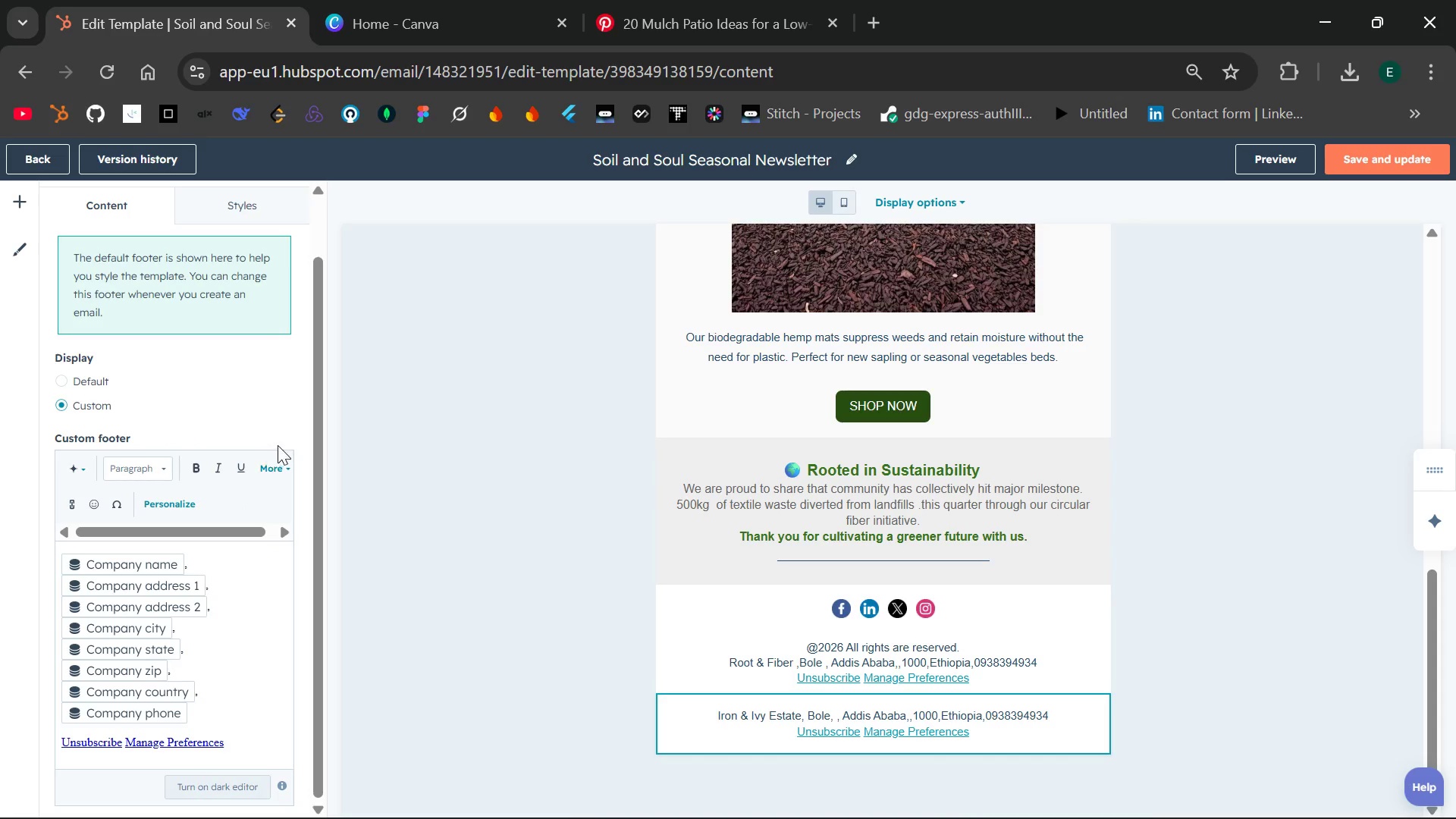 
wait(13.28)
 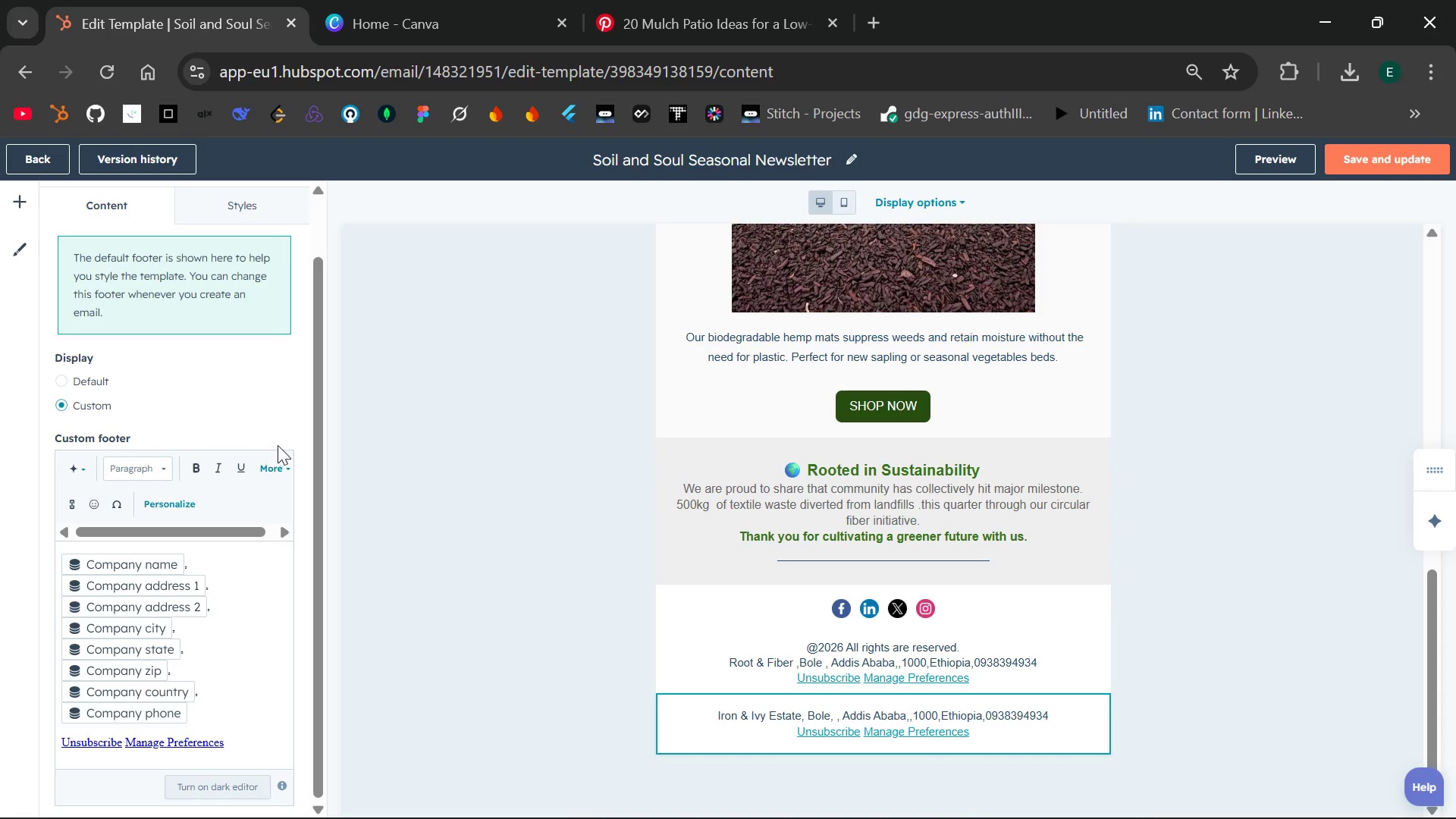 
left_click([65, 448])
 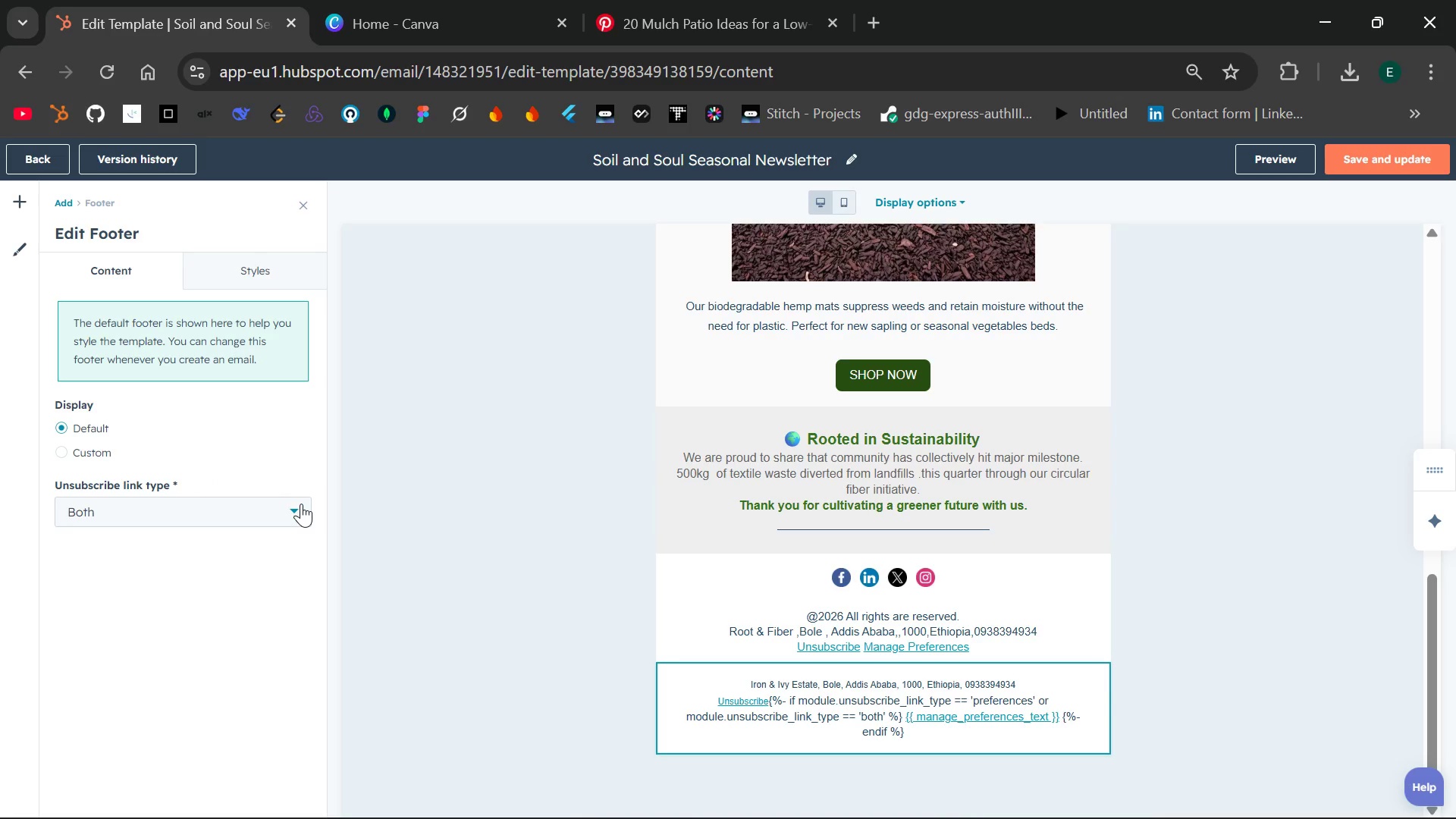 
wait(9.33)
 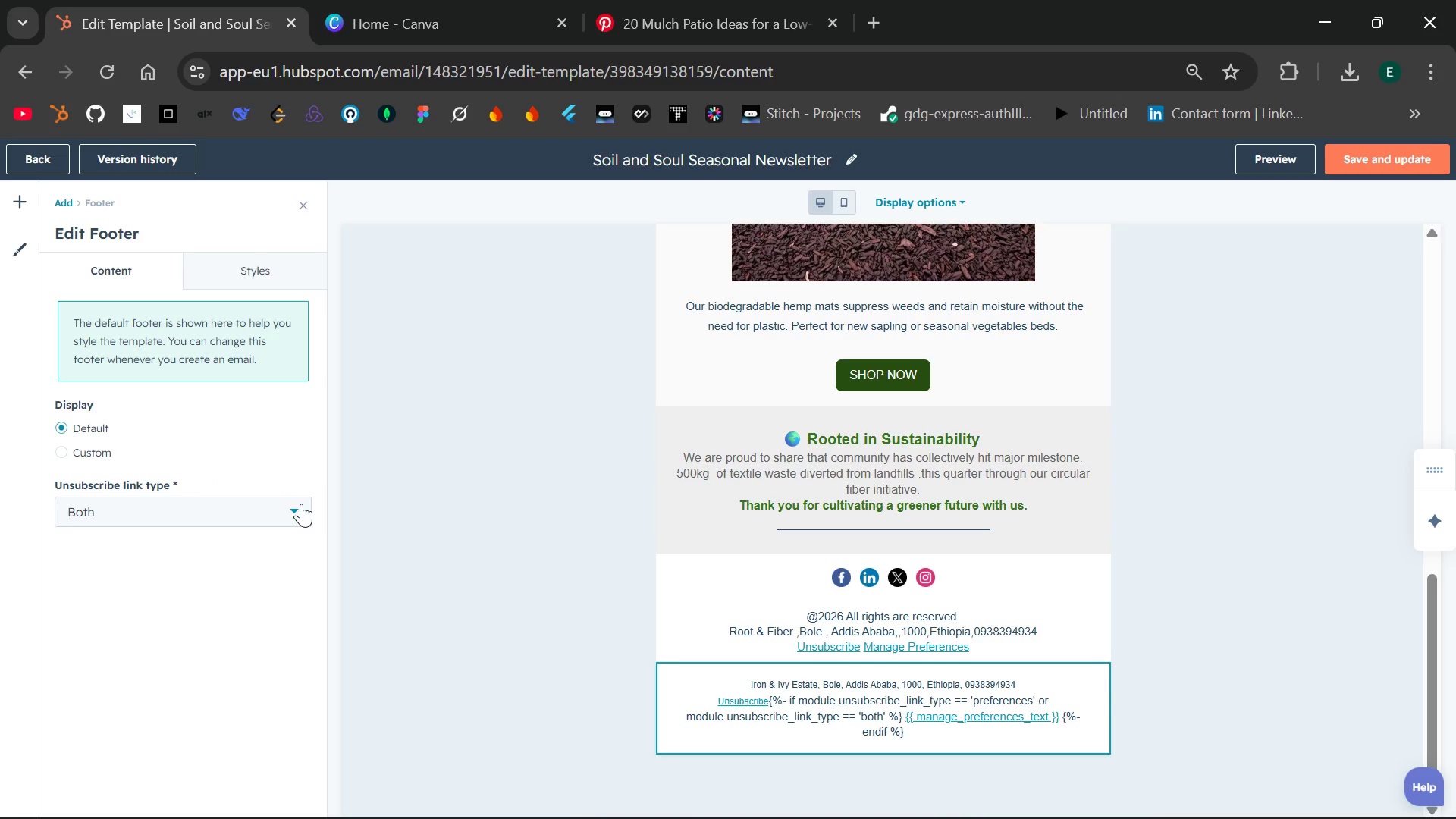 
left_click([1139, 617])
 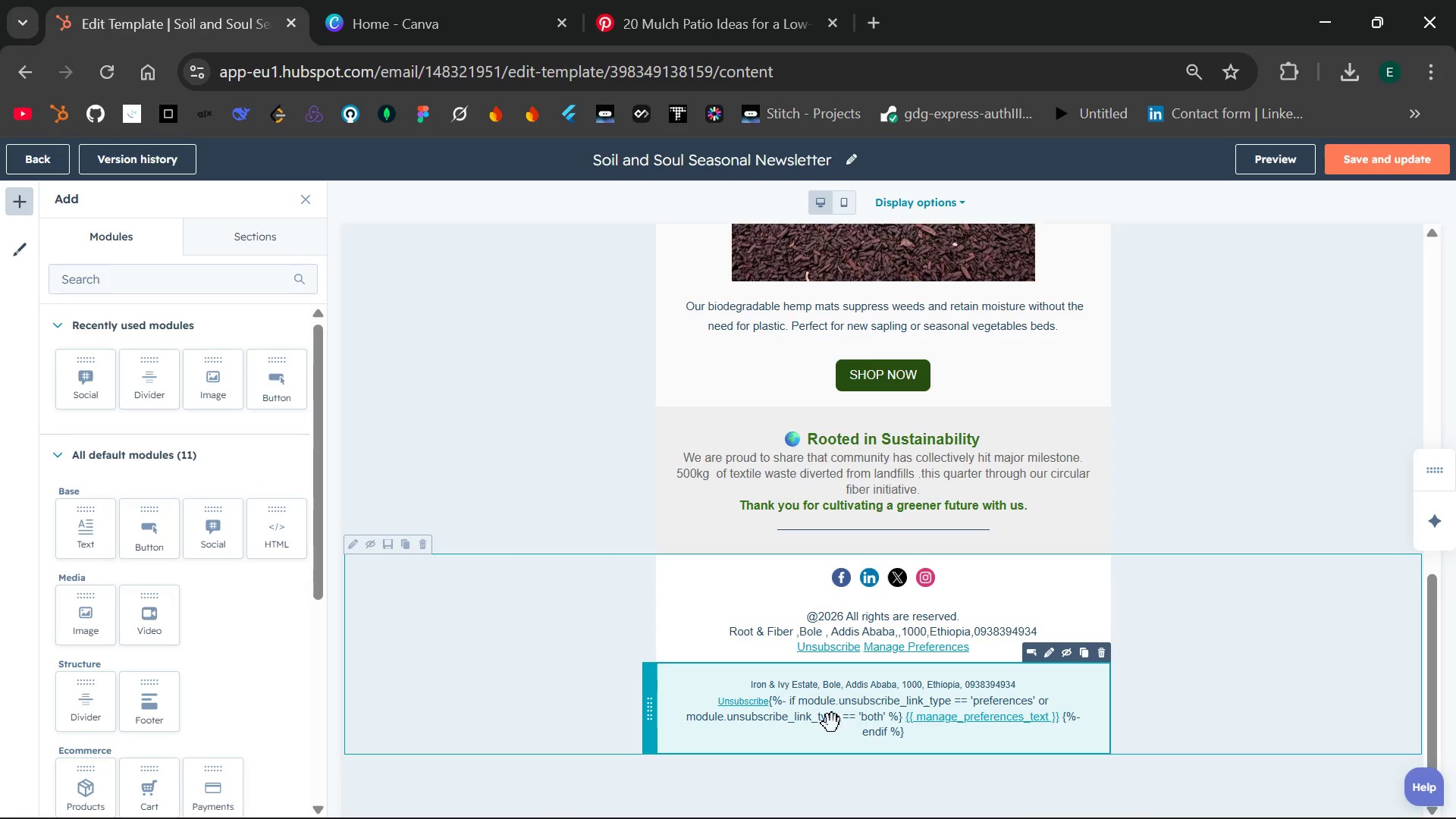 
left_click([769, 710])
 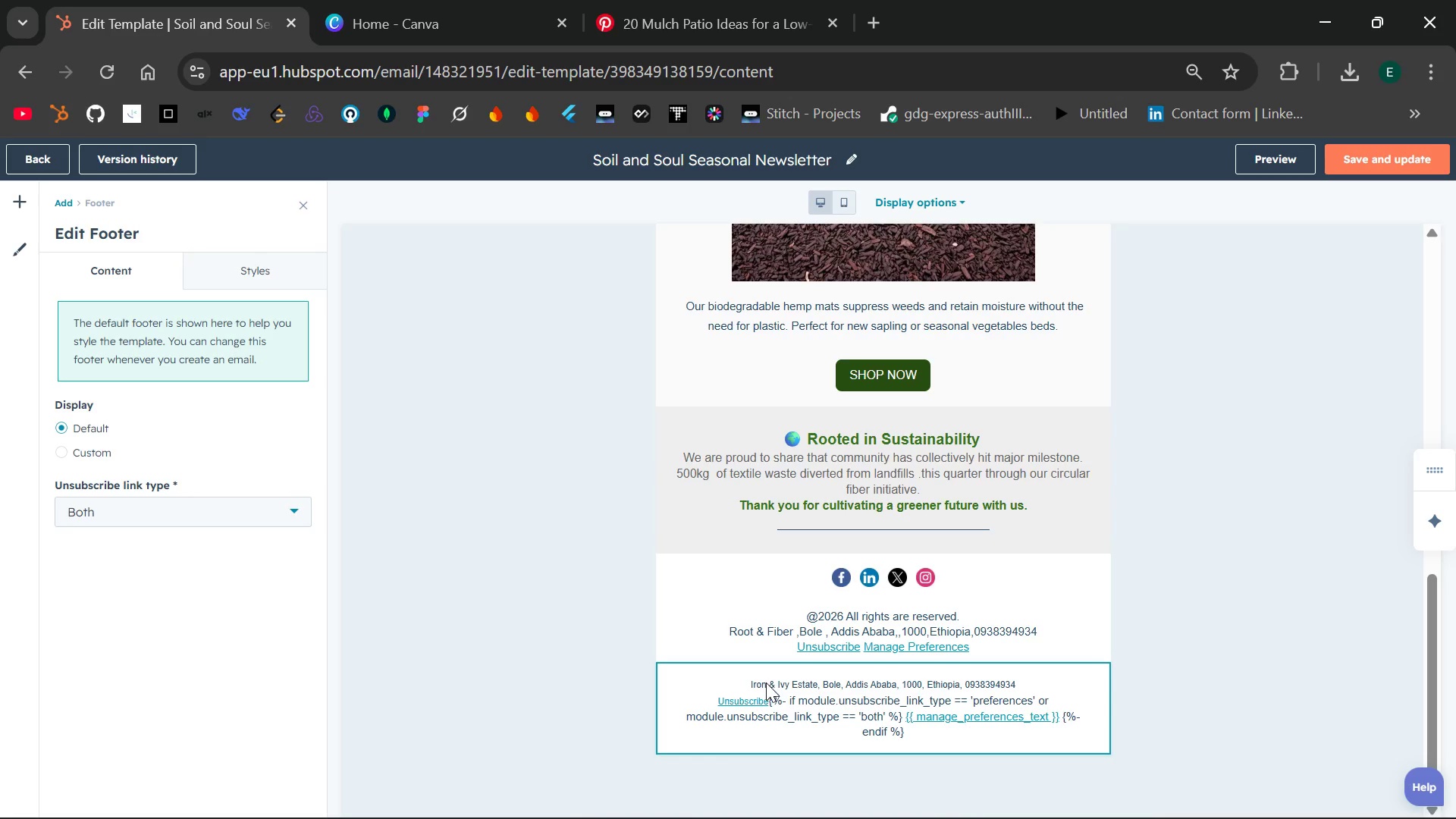 
double_click([766, 682])
 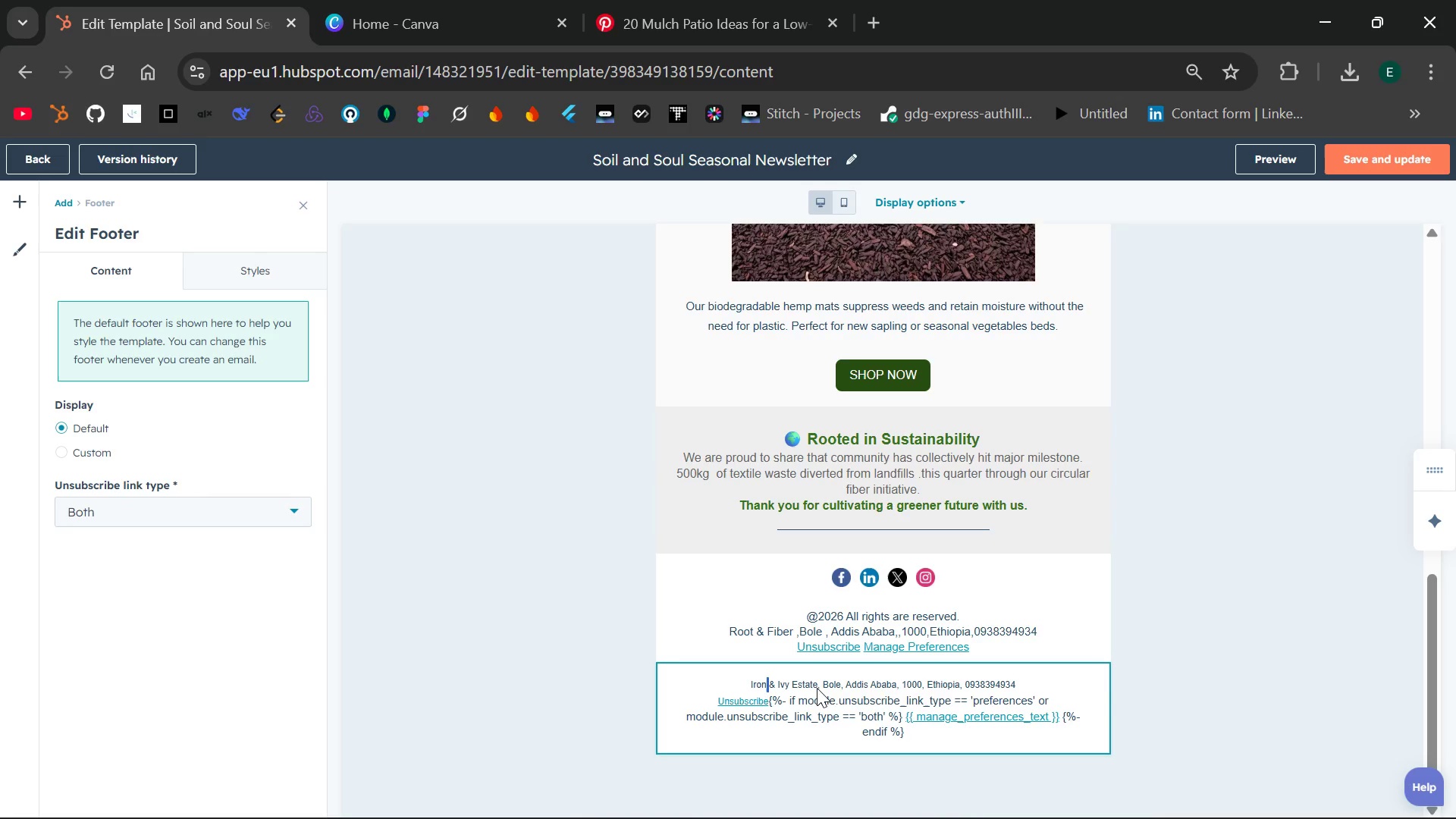 
double_click([817, 682])
 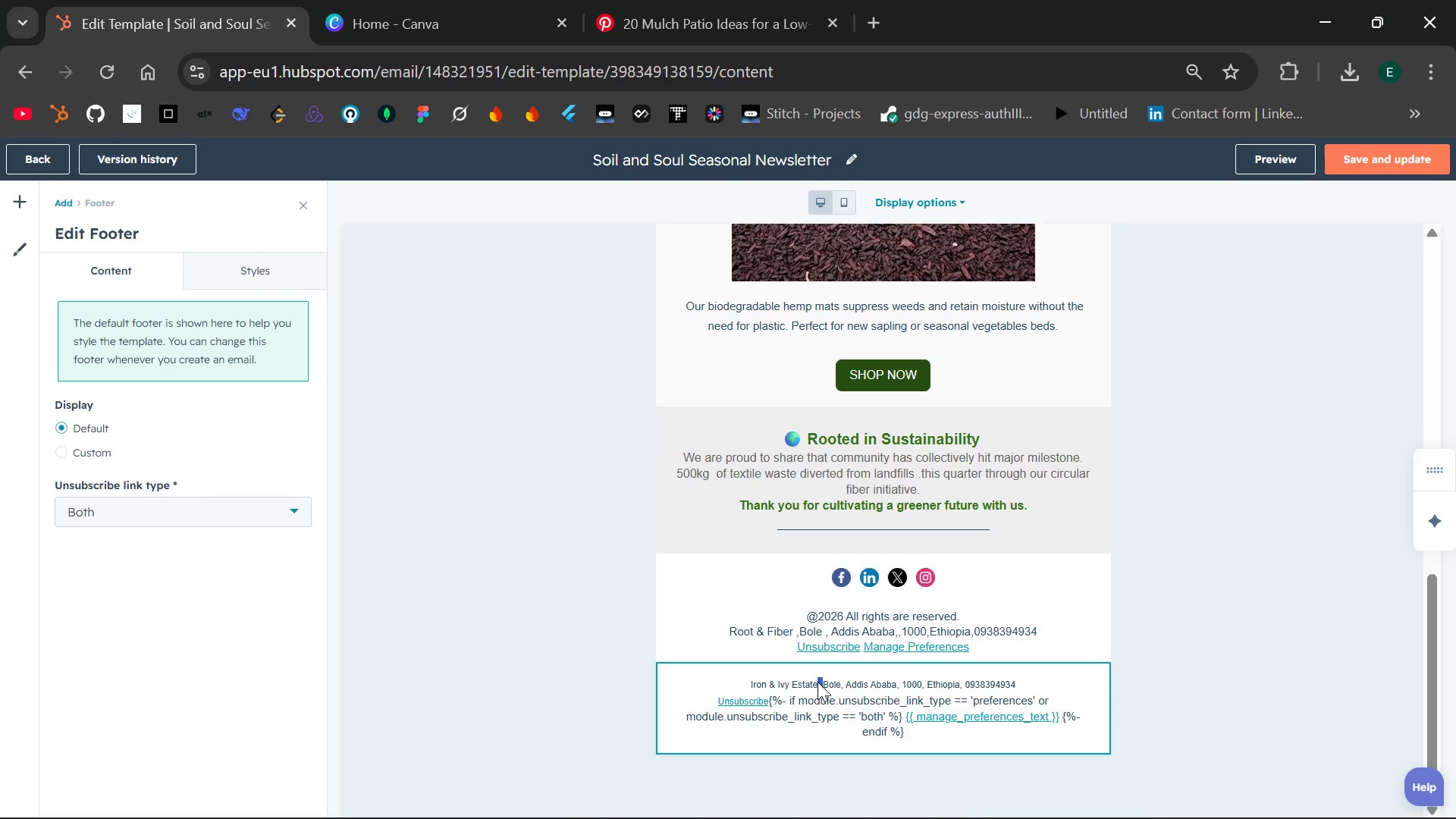 
key(Backspace)
 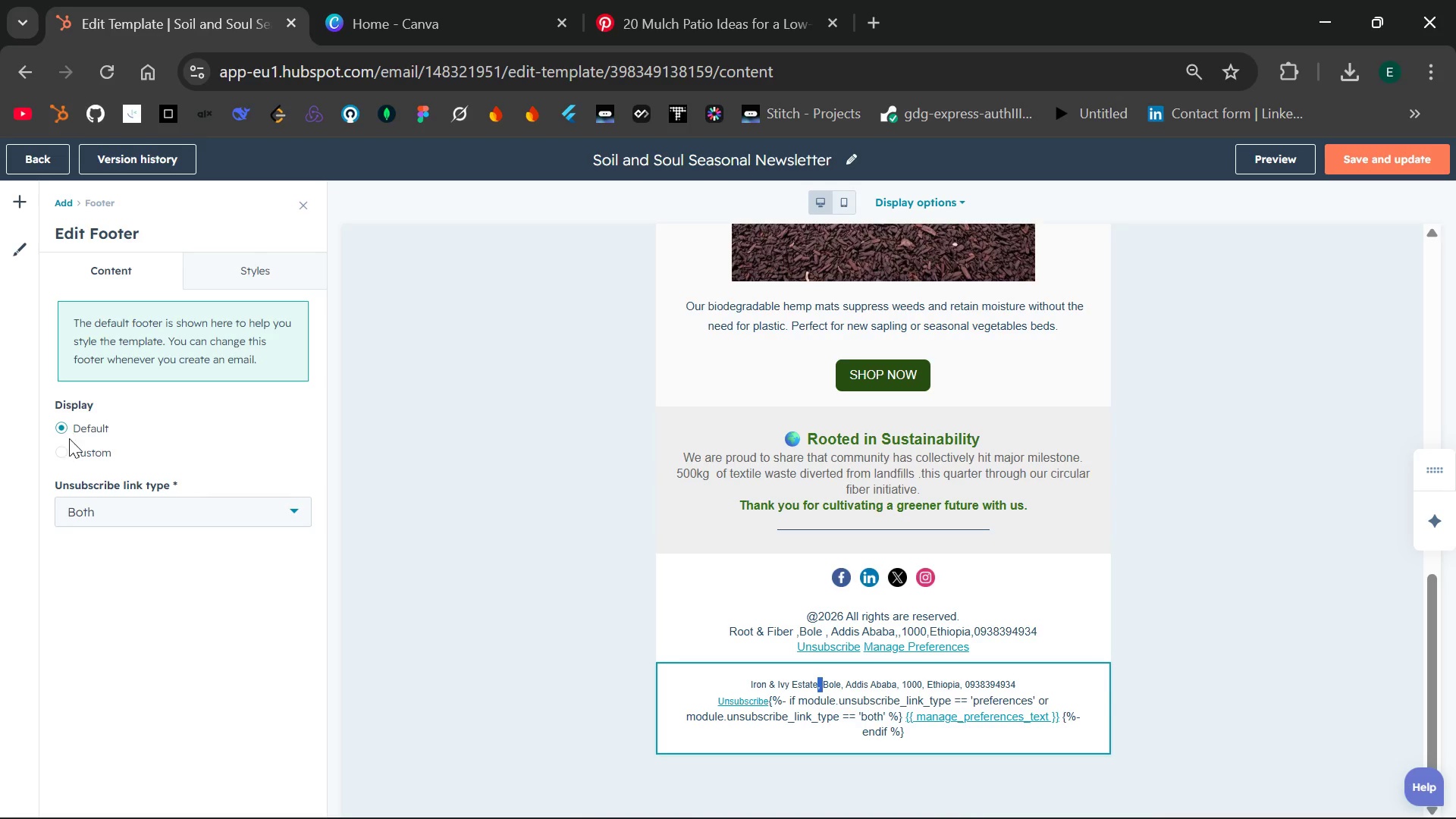 
left_click([64, 454])
 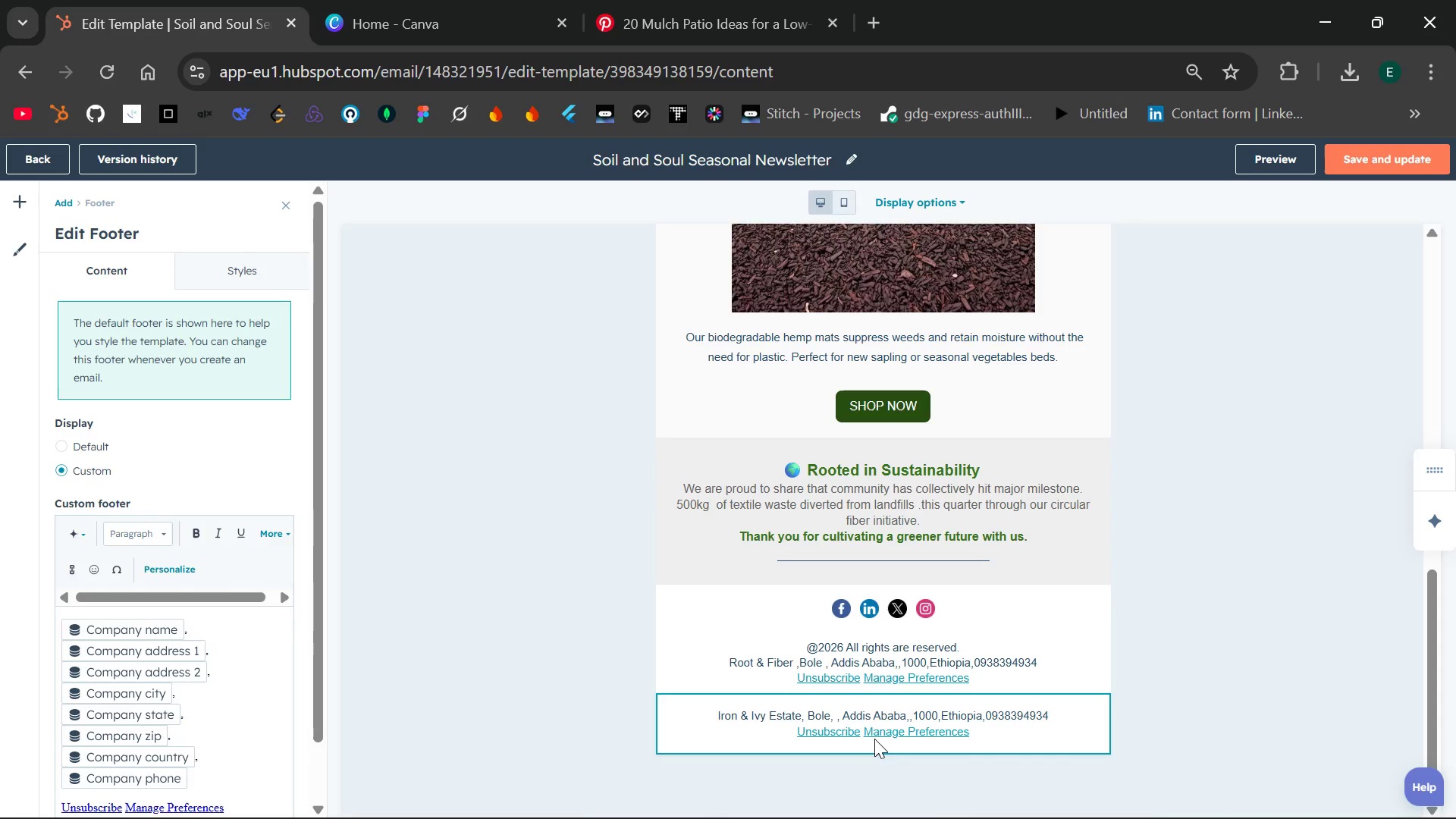 
left_click([831, 717])
 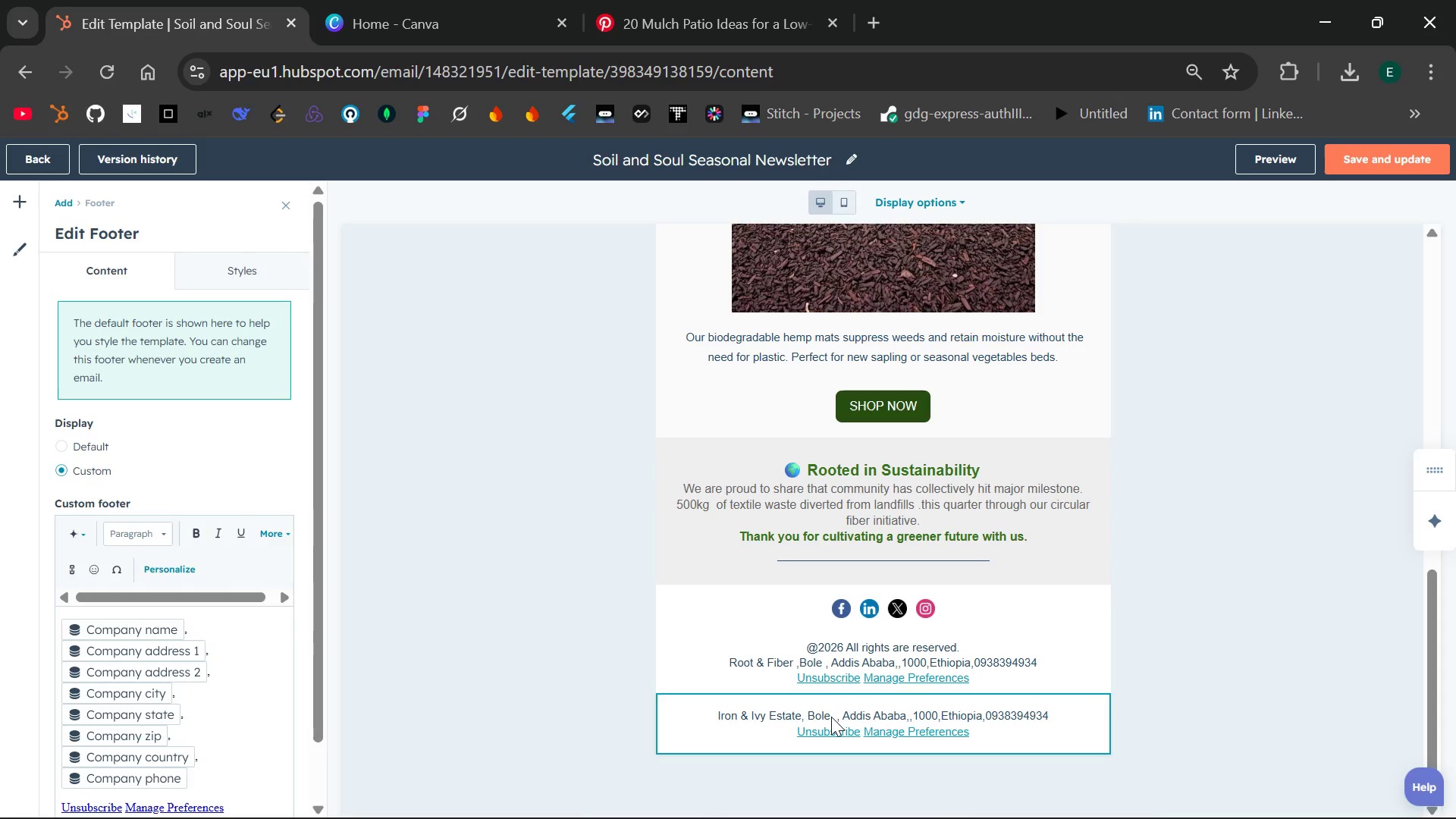 
double_click([831, 717])
 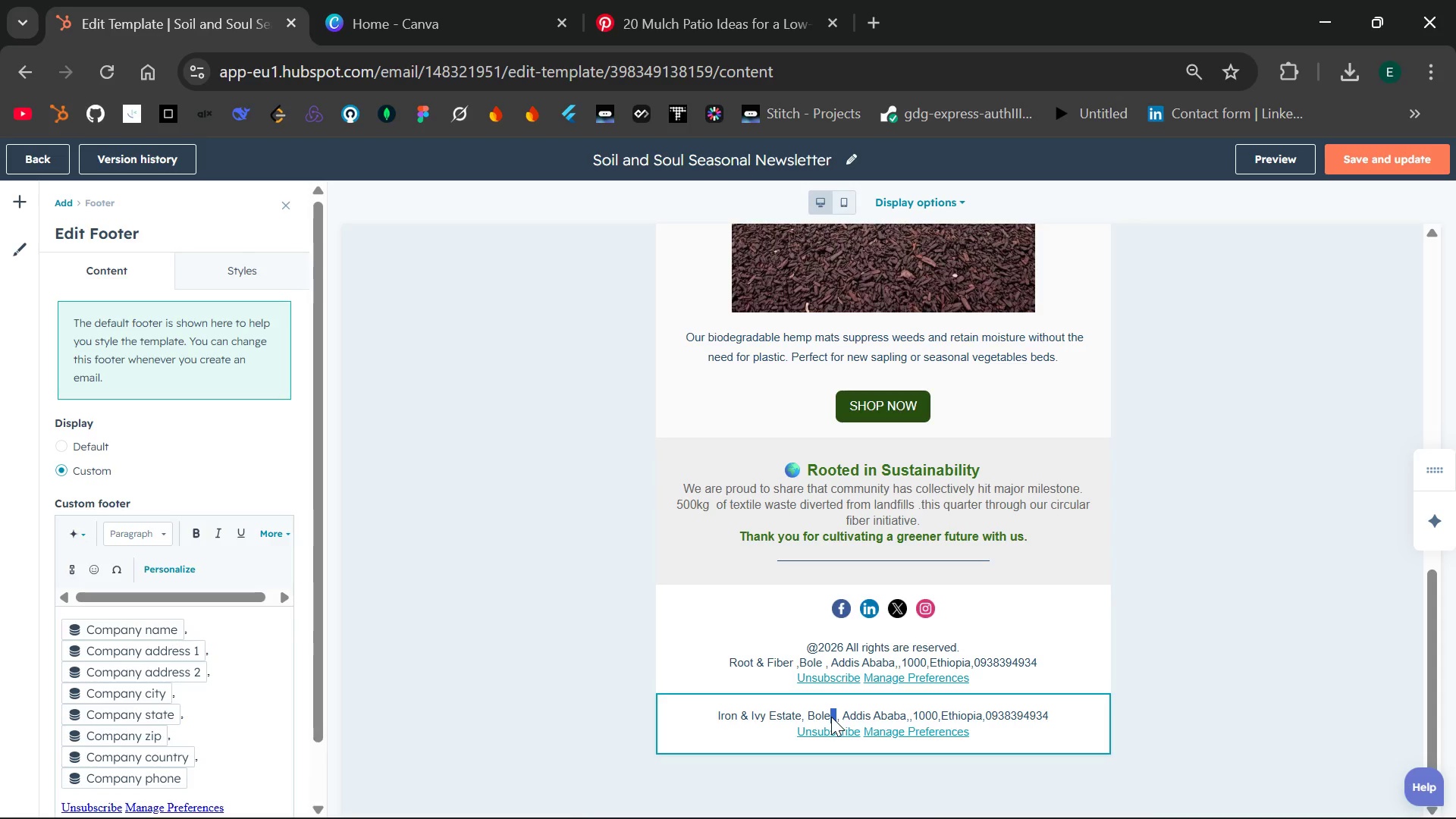 
left_click([831, 717])
 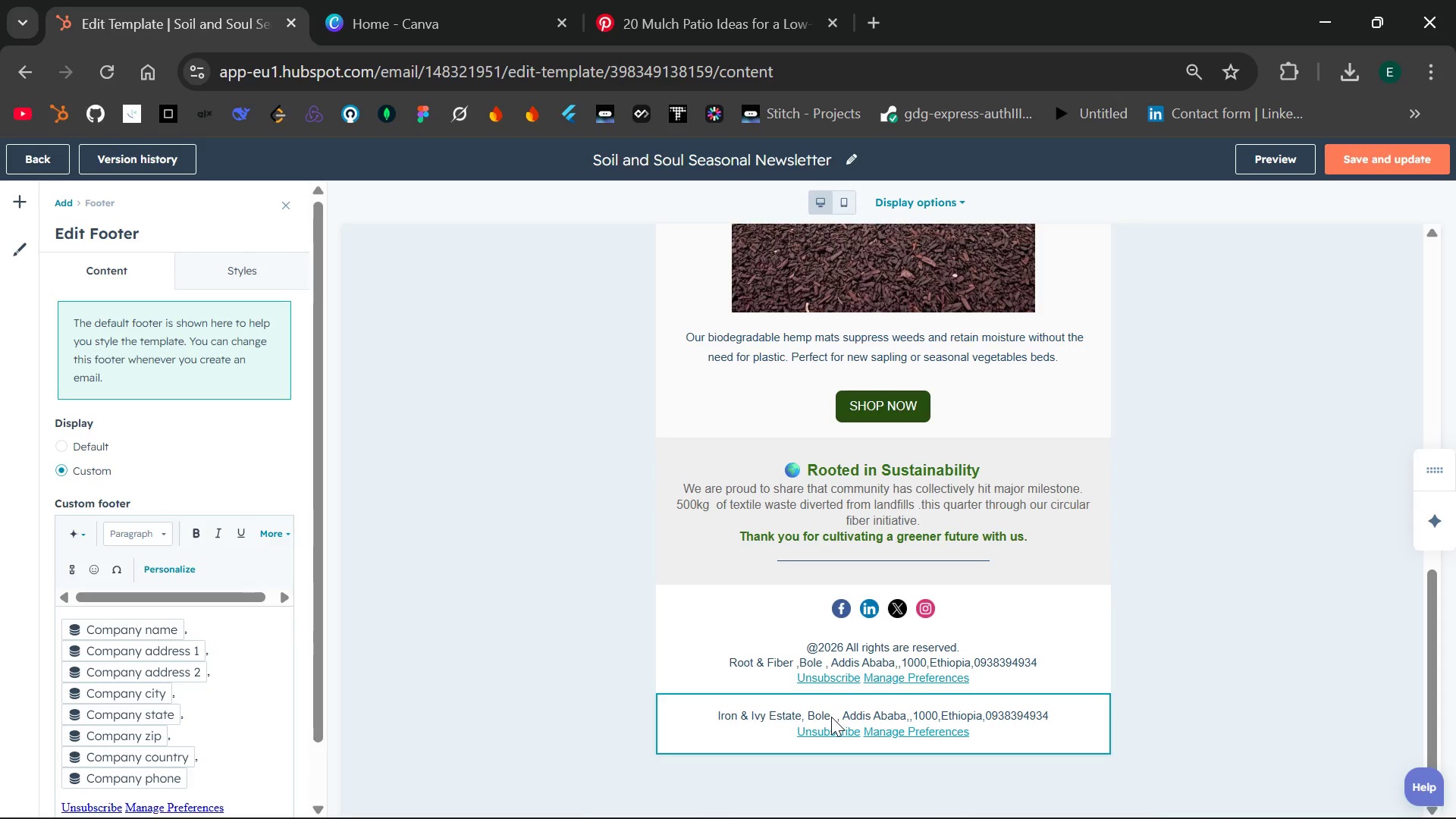 
key(Backspace)
 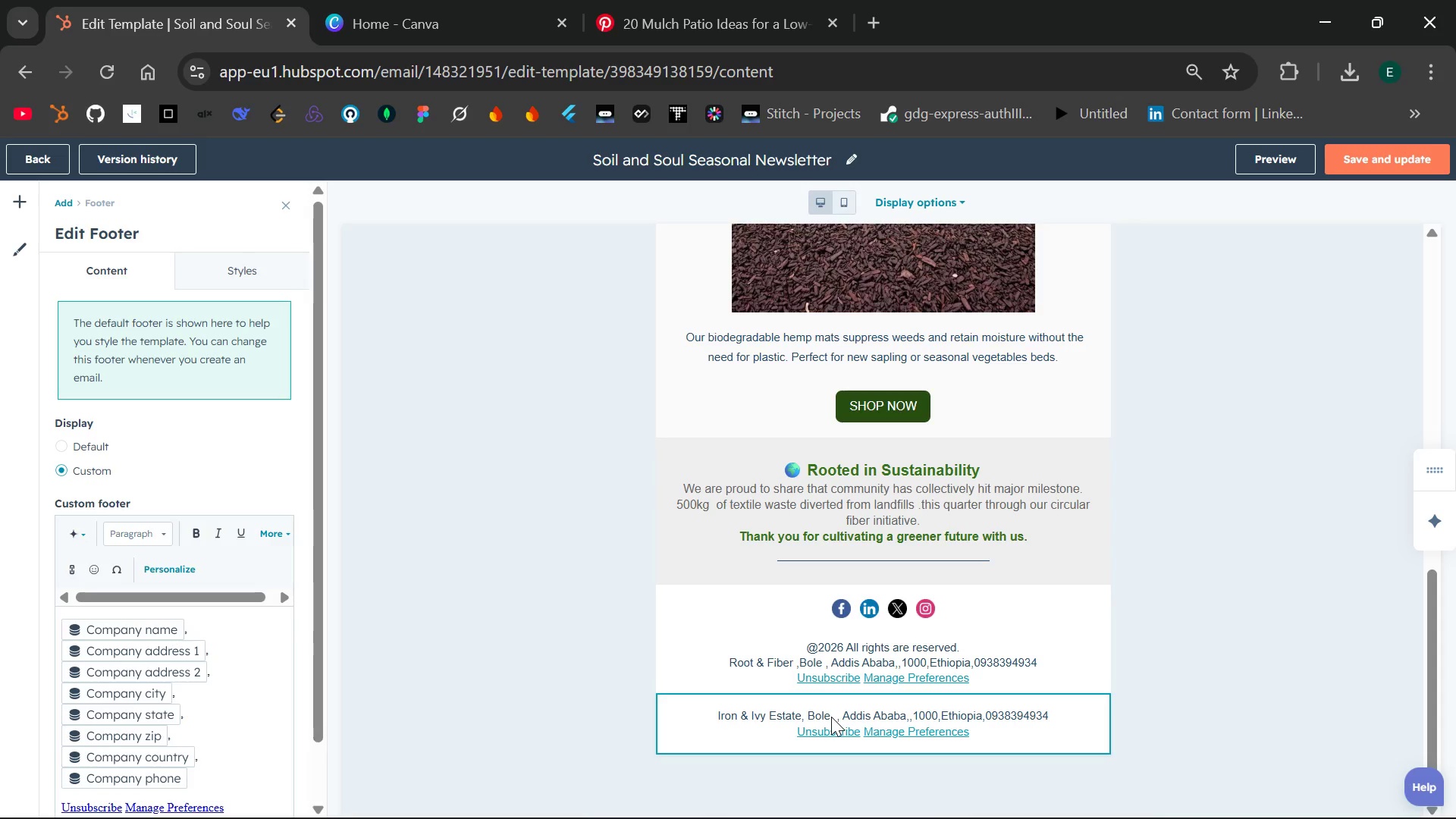 
key(Backspace)
 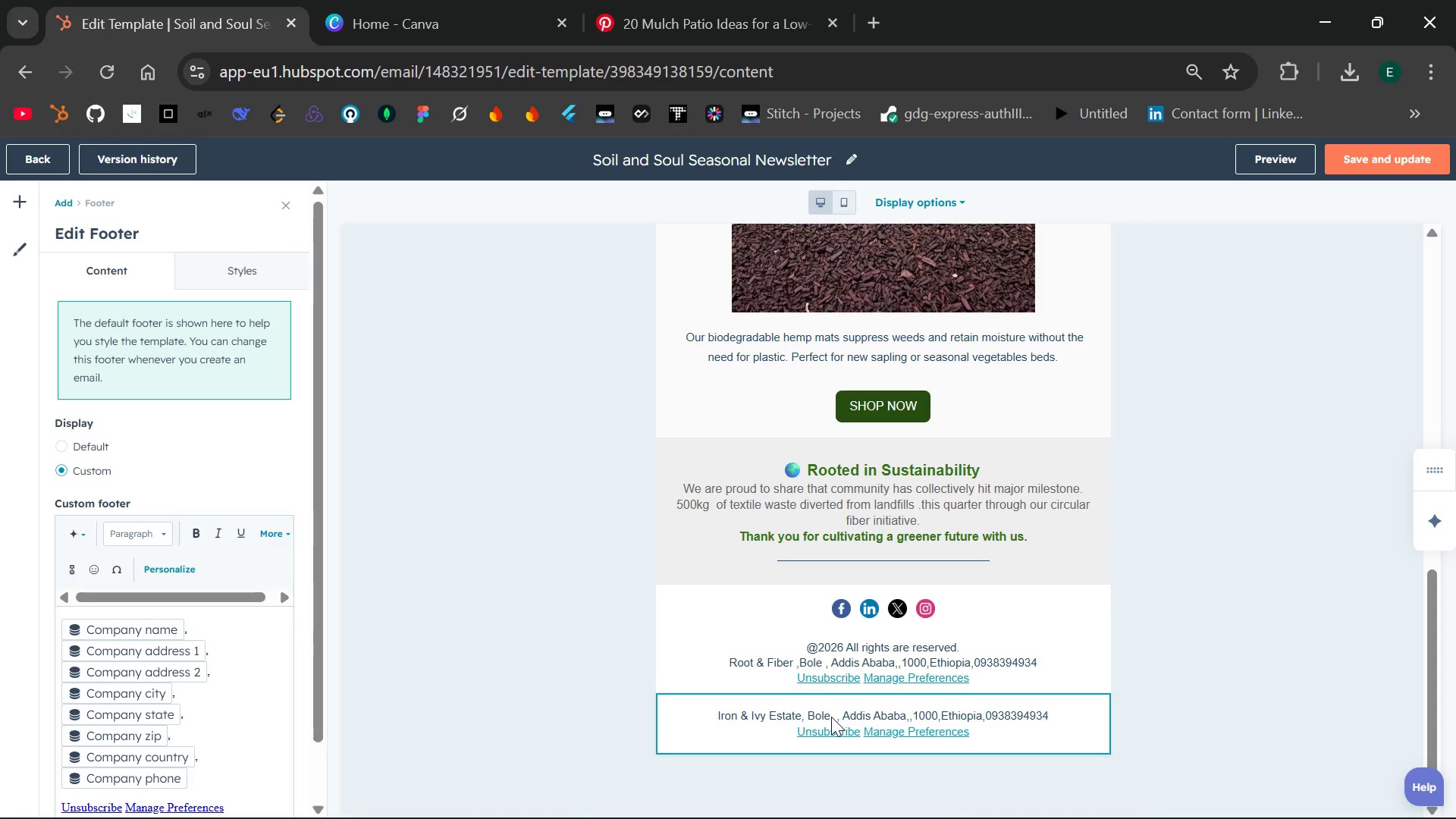 
key(Backspace)
 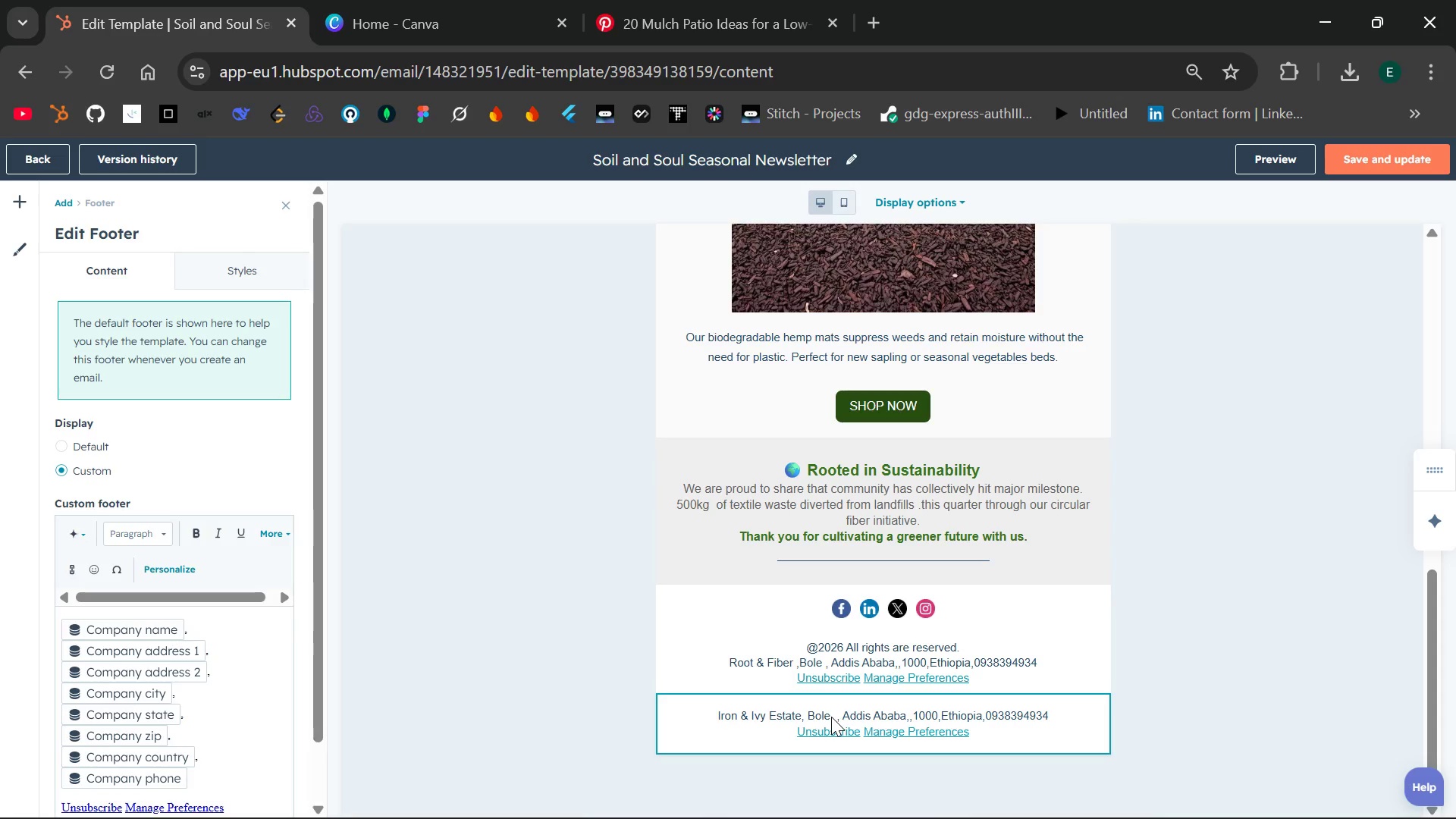 
key(Backspace)
 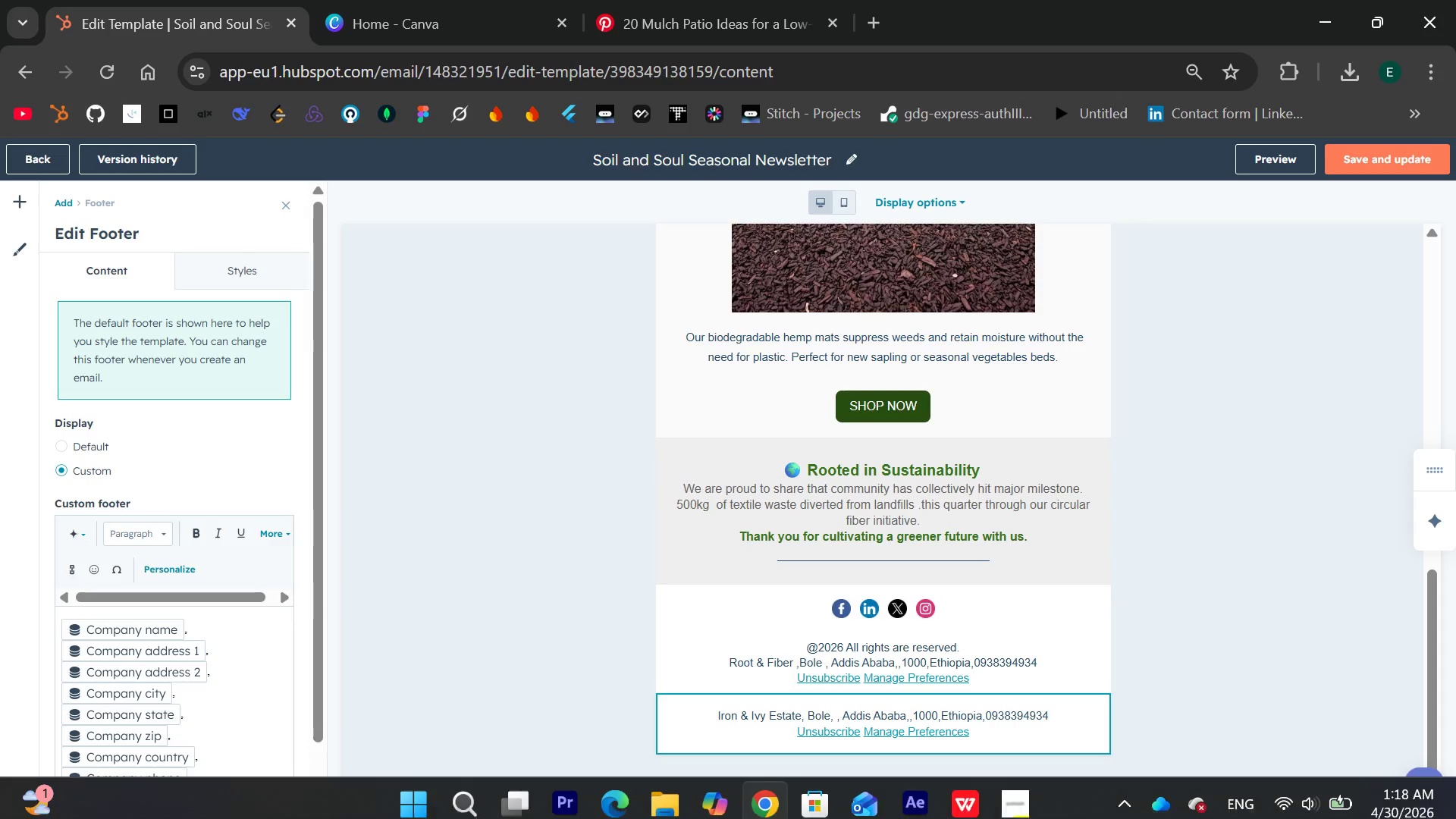 
wait(6.53)
 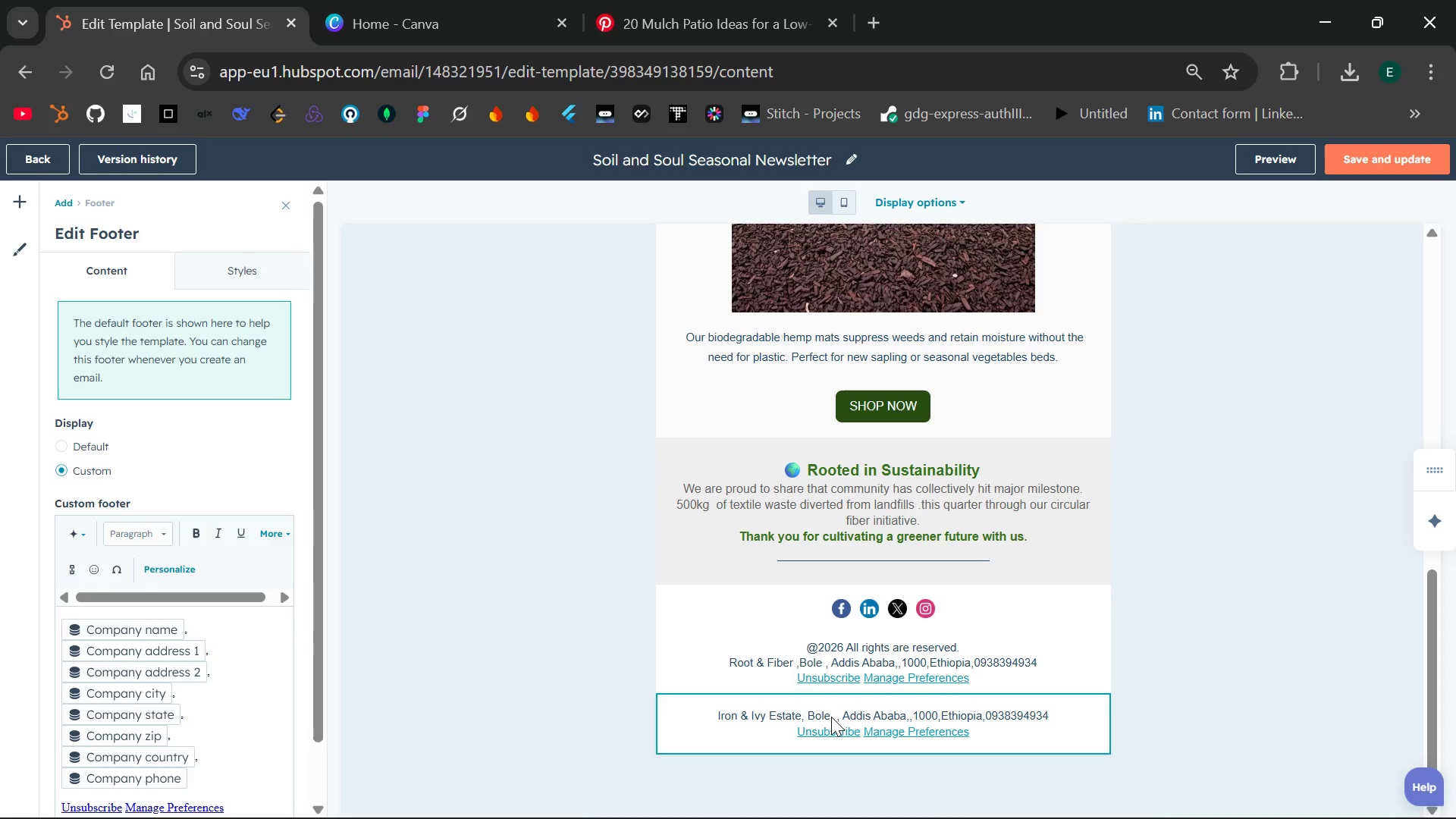 
mouse_move([1326, 775])
 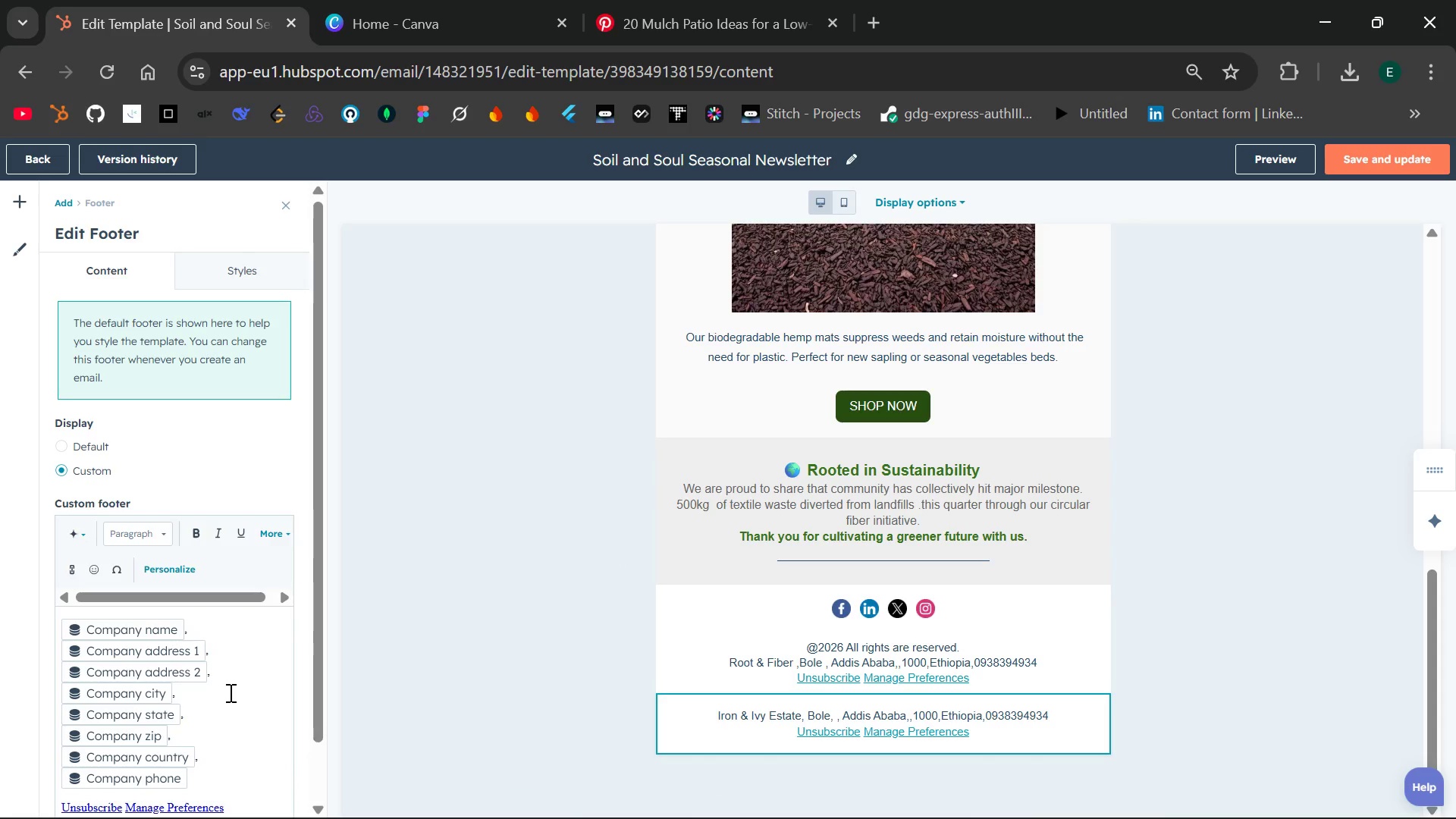 
wait(26.53)
 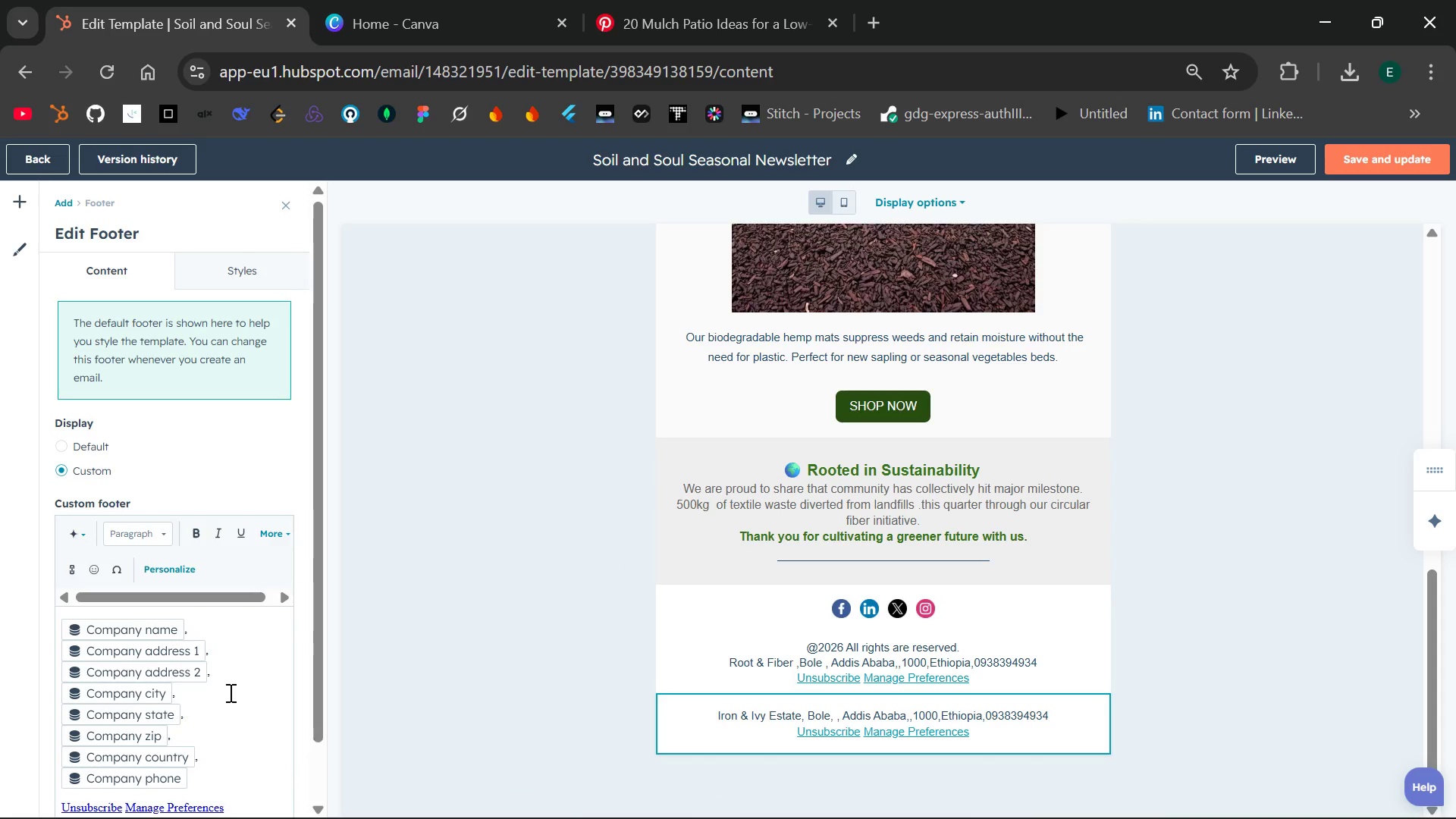 
left_click([1182, 431])
 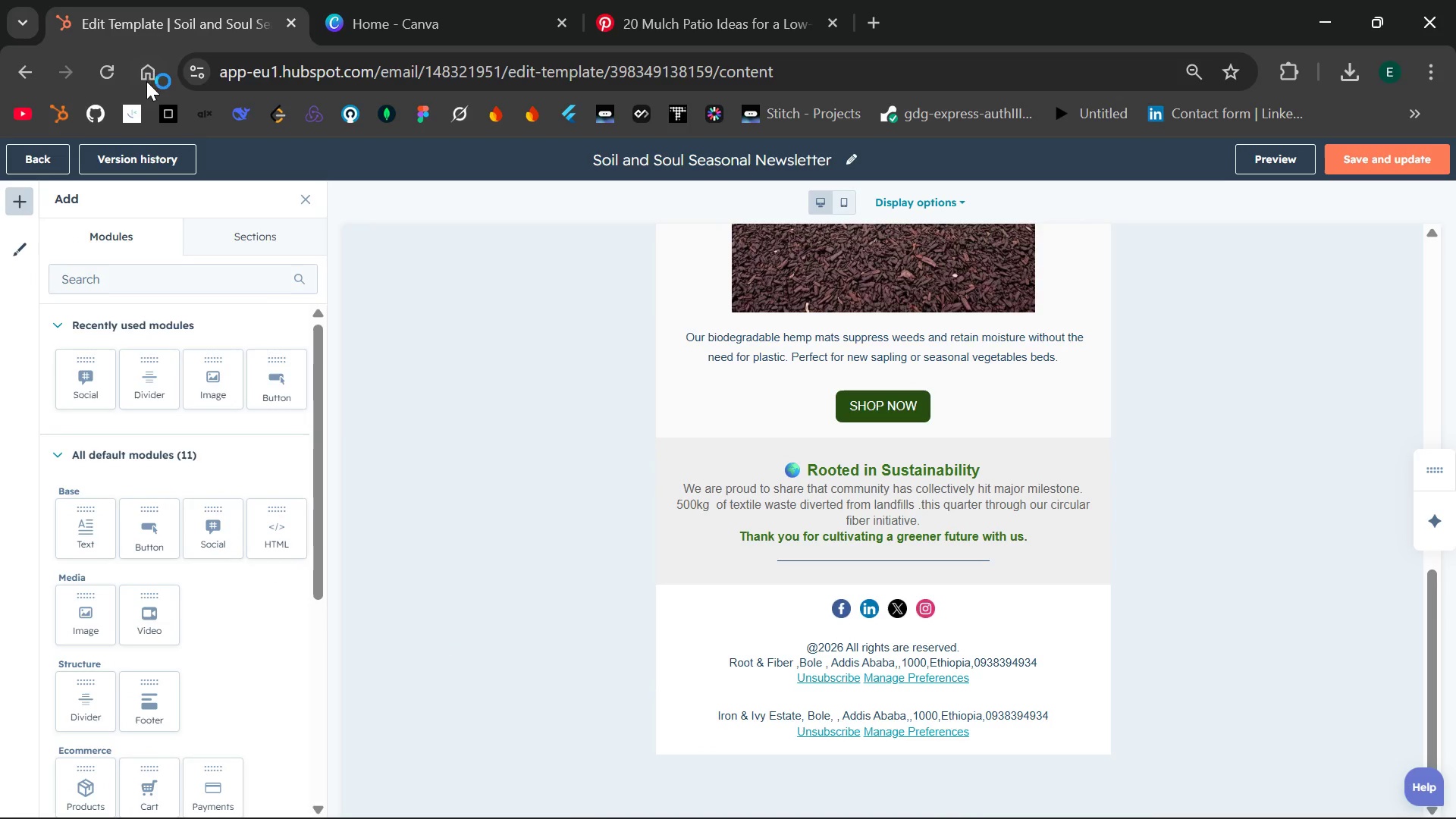 
left_click_drag(start_coordinate=[111, 74], to_coordinate=[940, 223])
 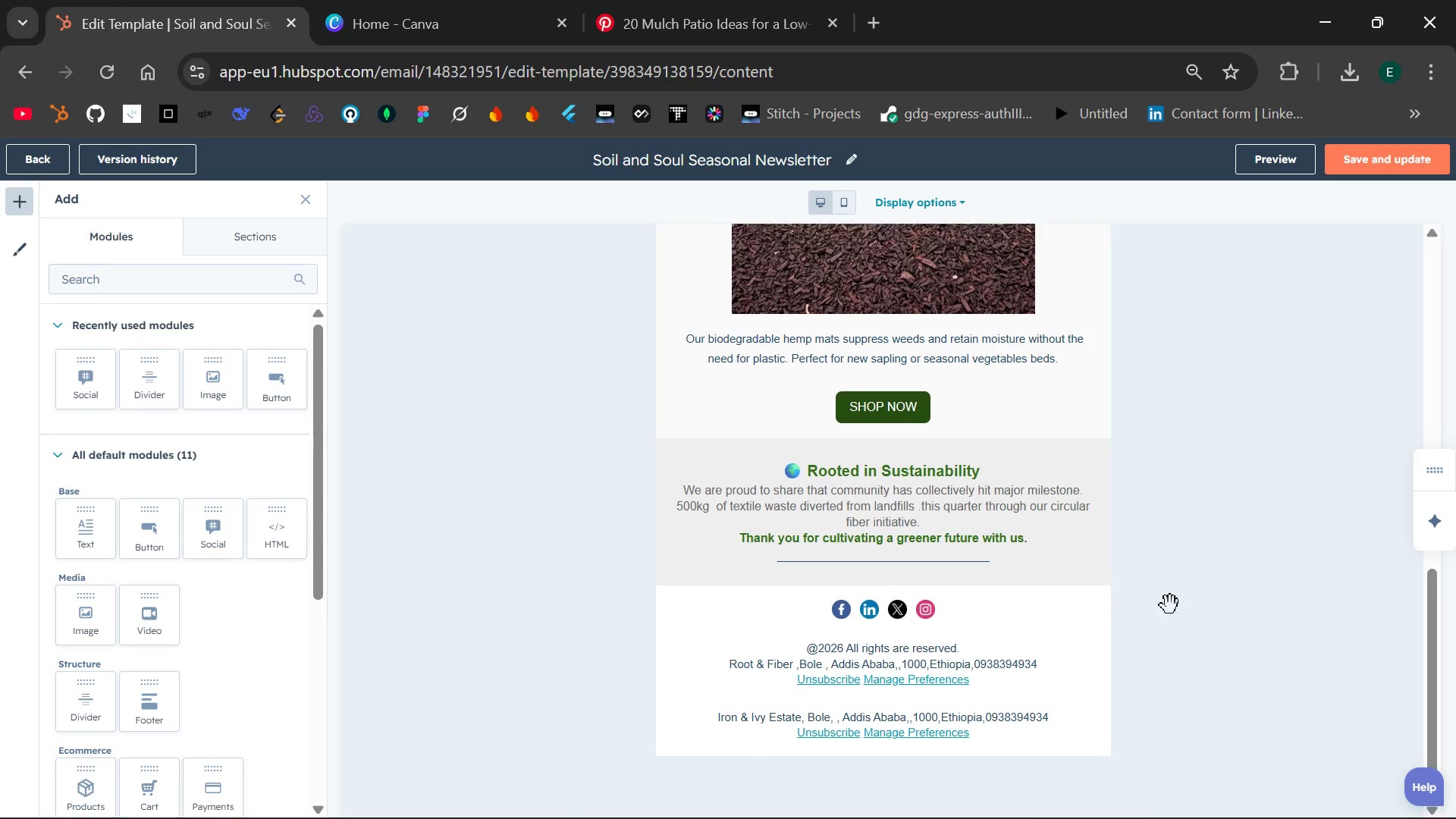 
left_click([940, 223])
 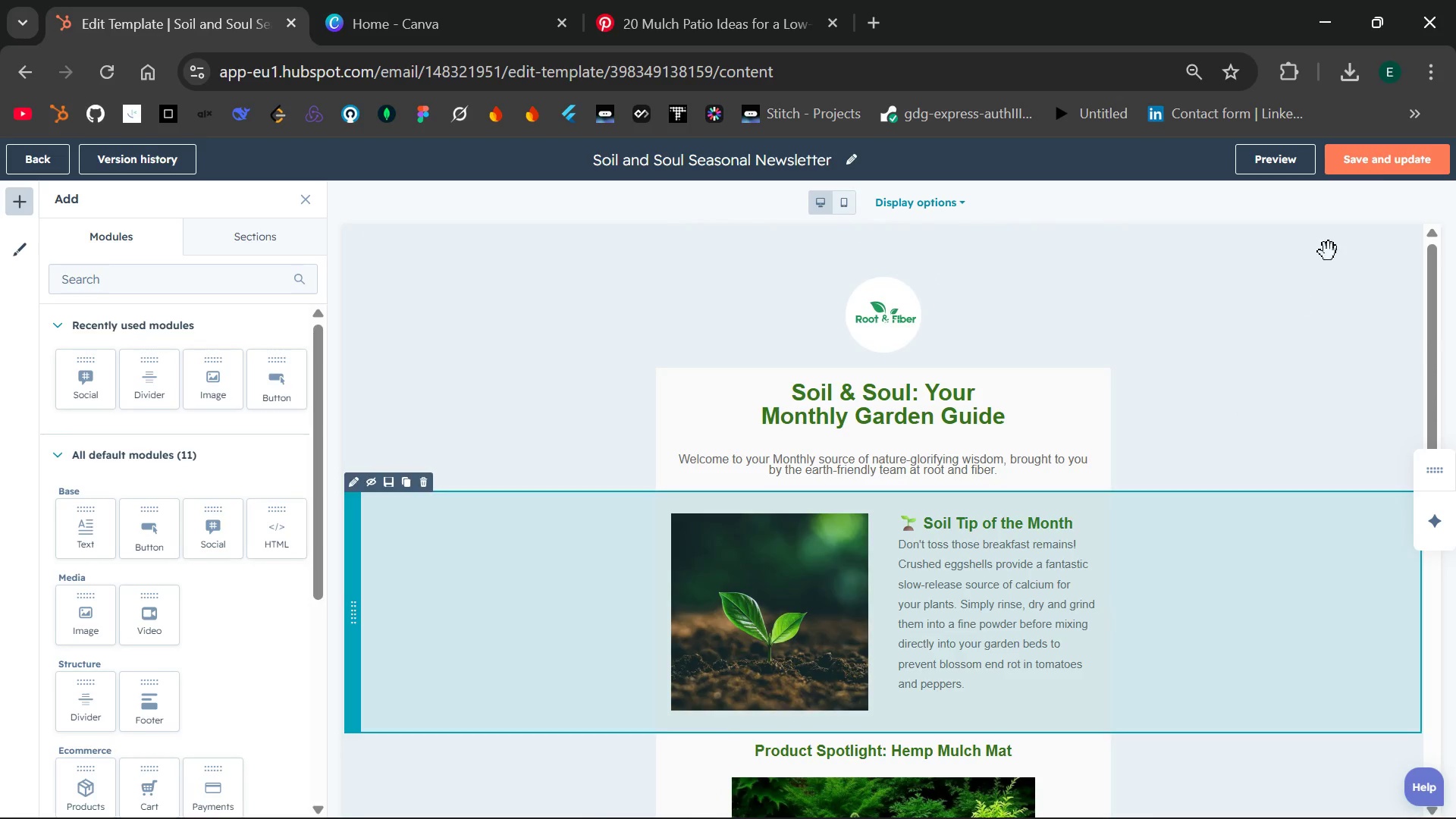 
left_click([1376, 158])
 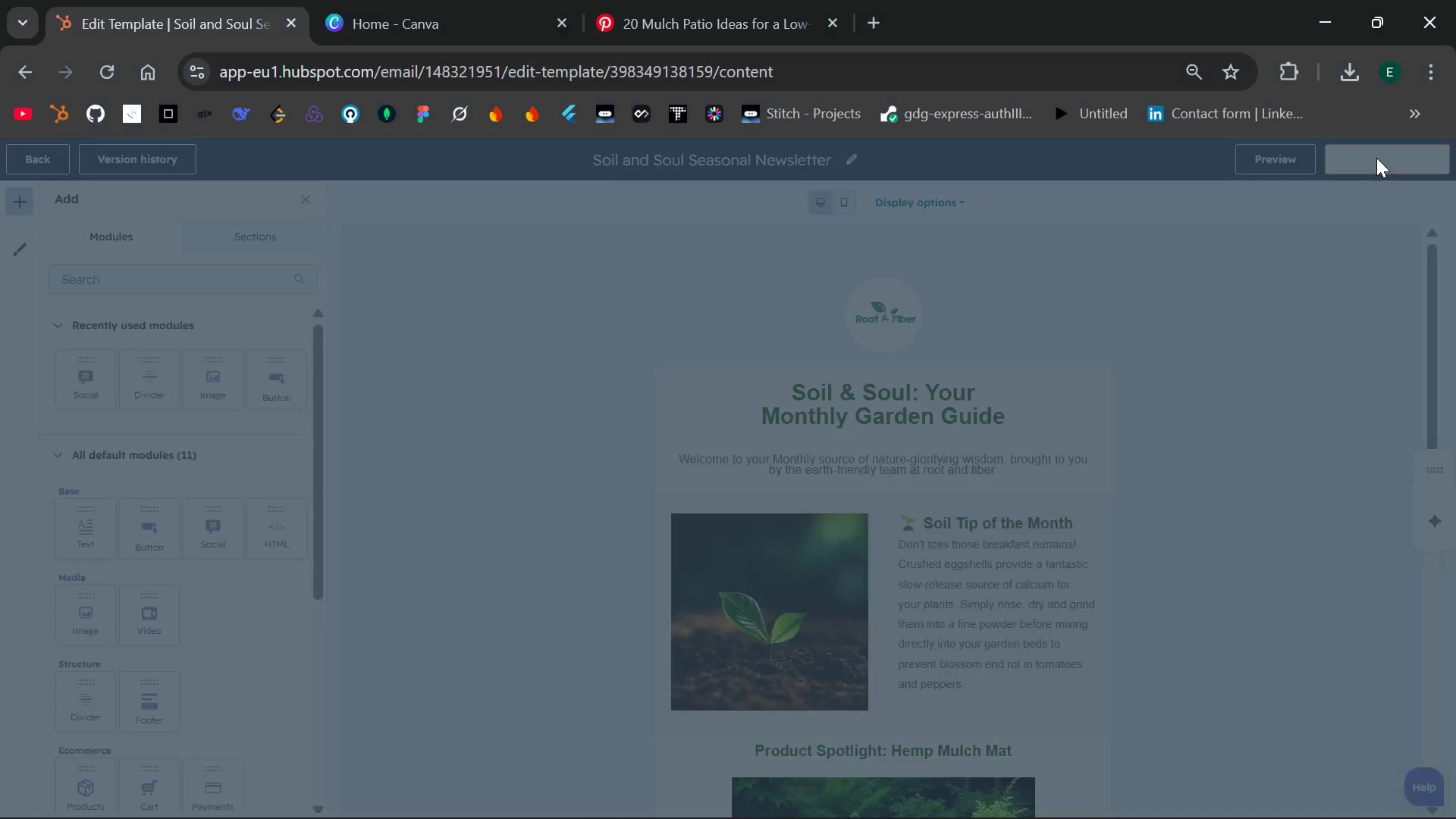 
left_click_drag(start_coordinate=[1376, 158], to_coordinate=[1018, 351])
 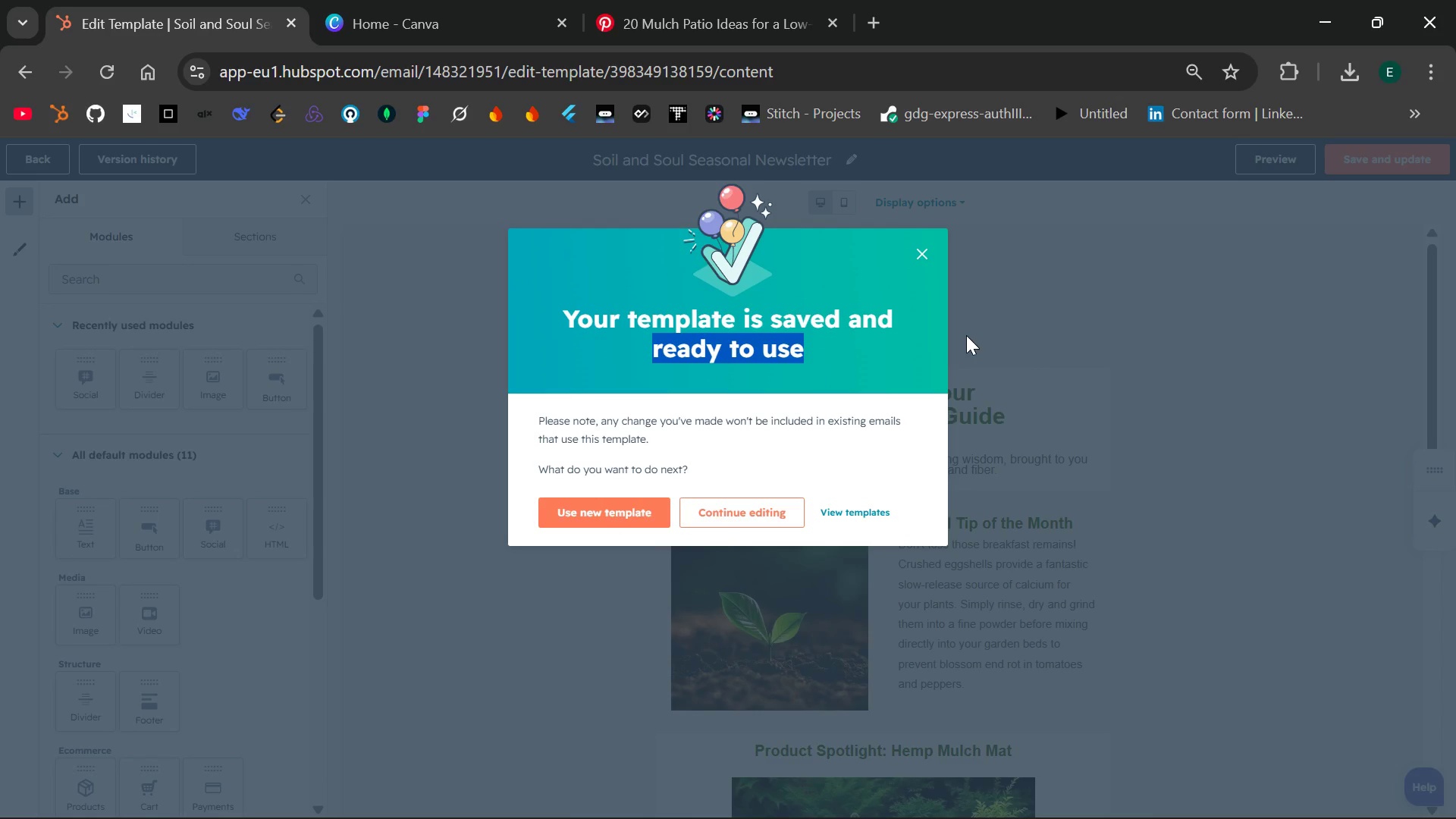 
left_click([966, 335])
 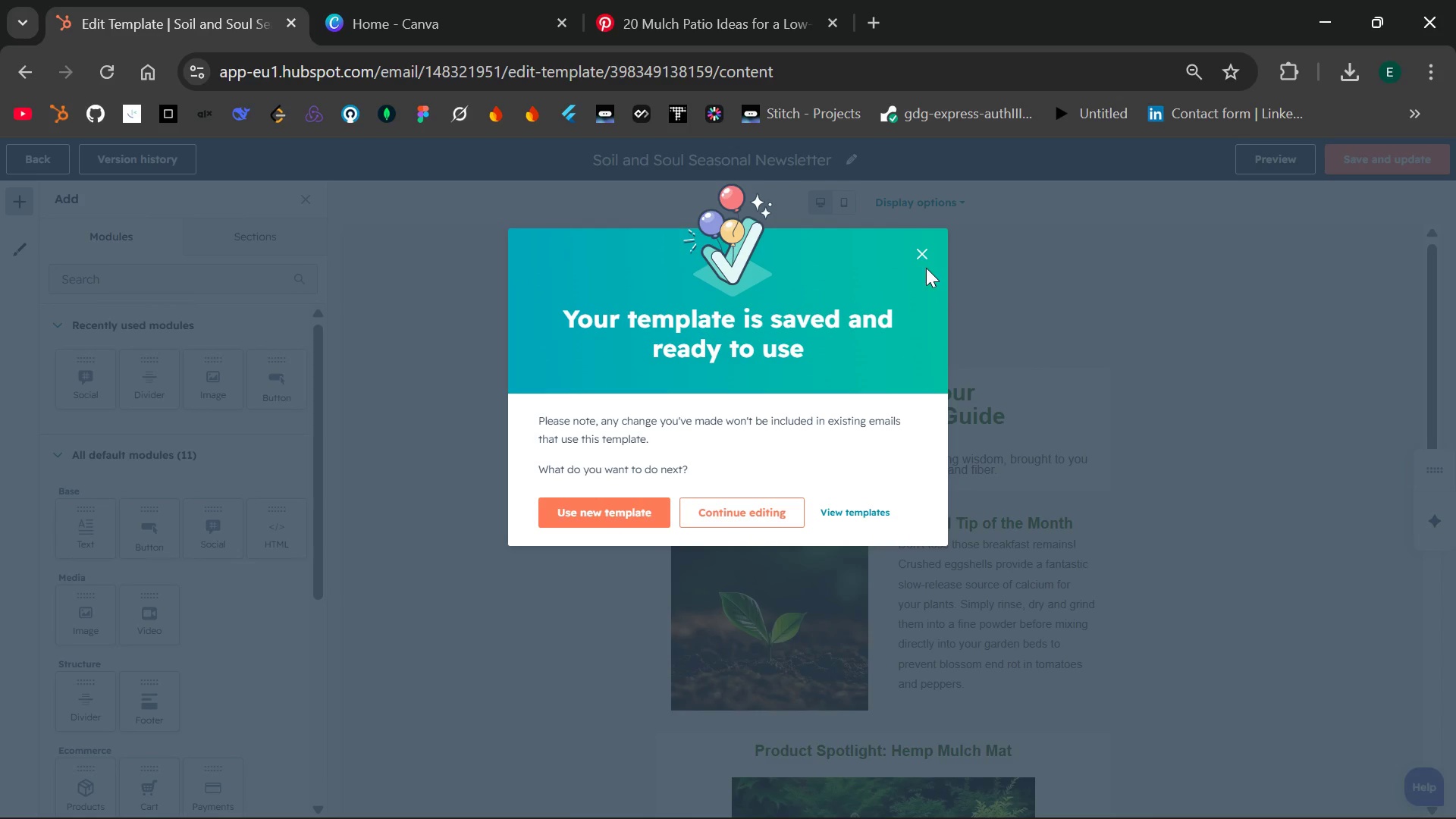 
left_click([925, 266])
 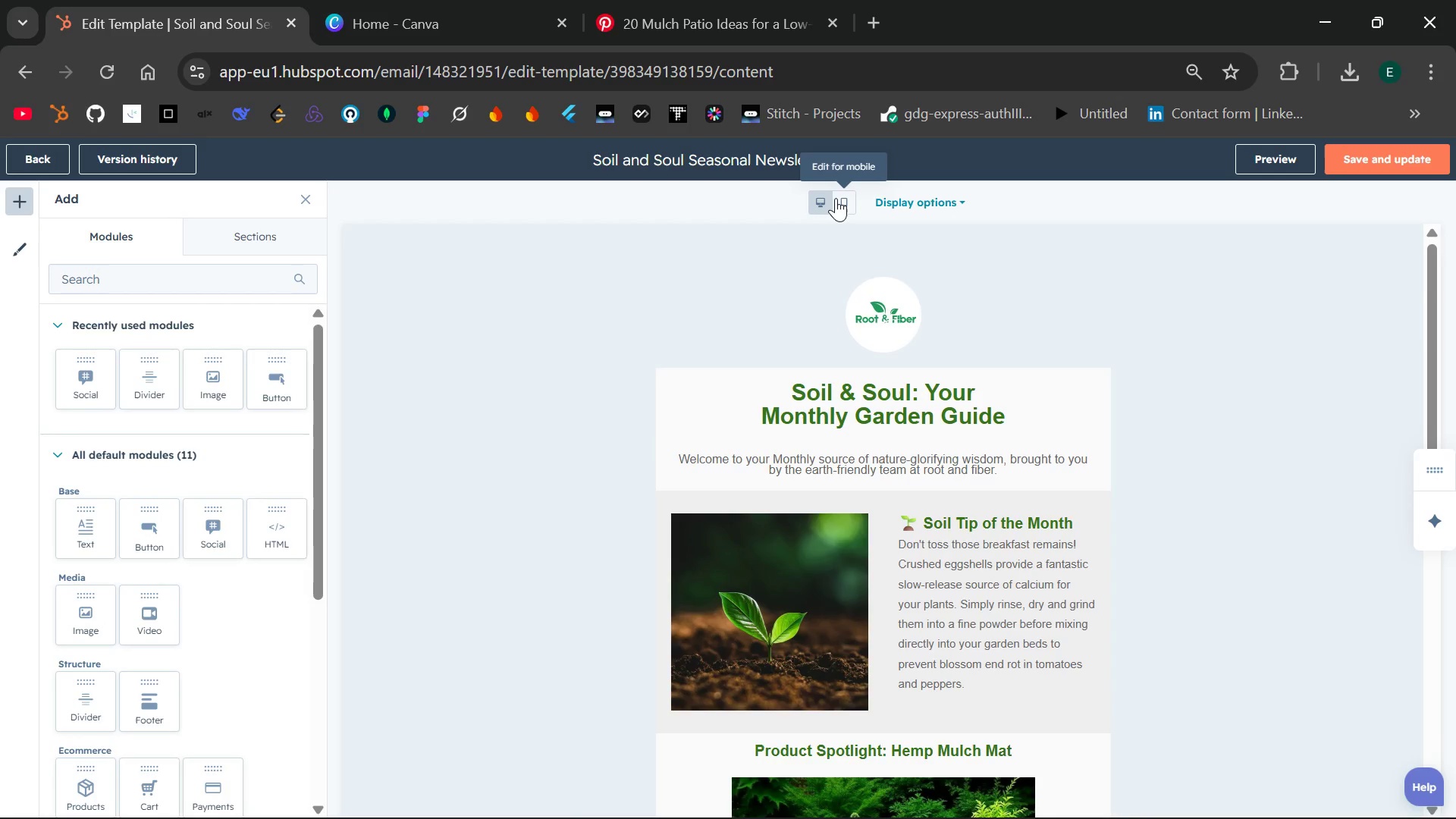 
left_click([849, 202])
 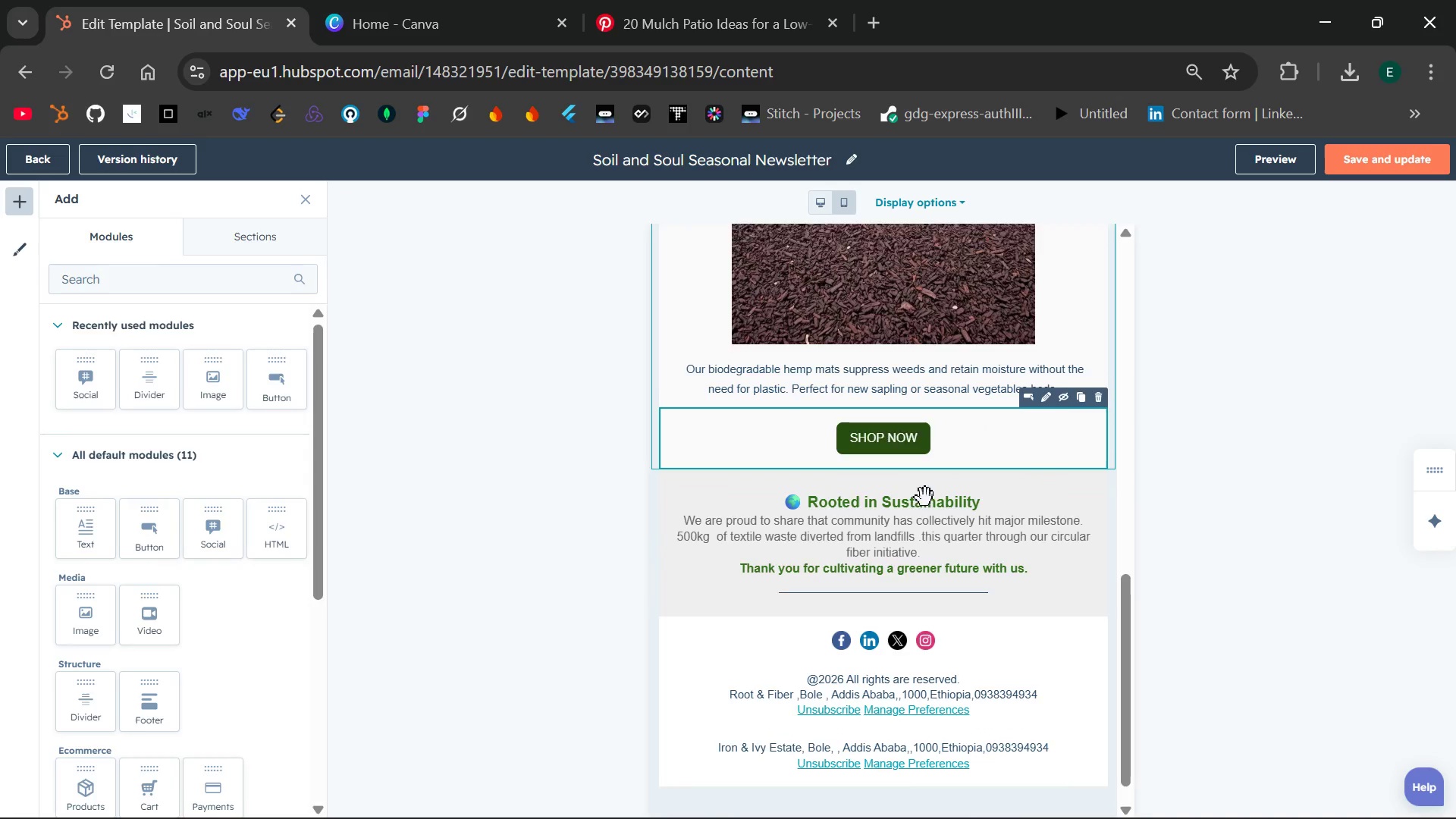 
wait(8.89)
 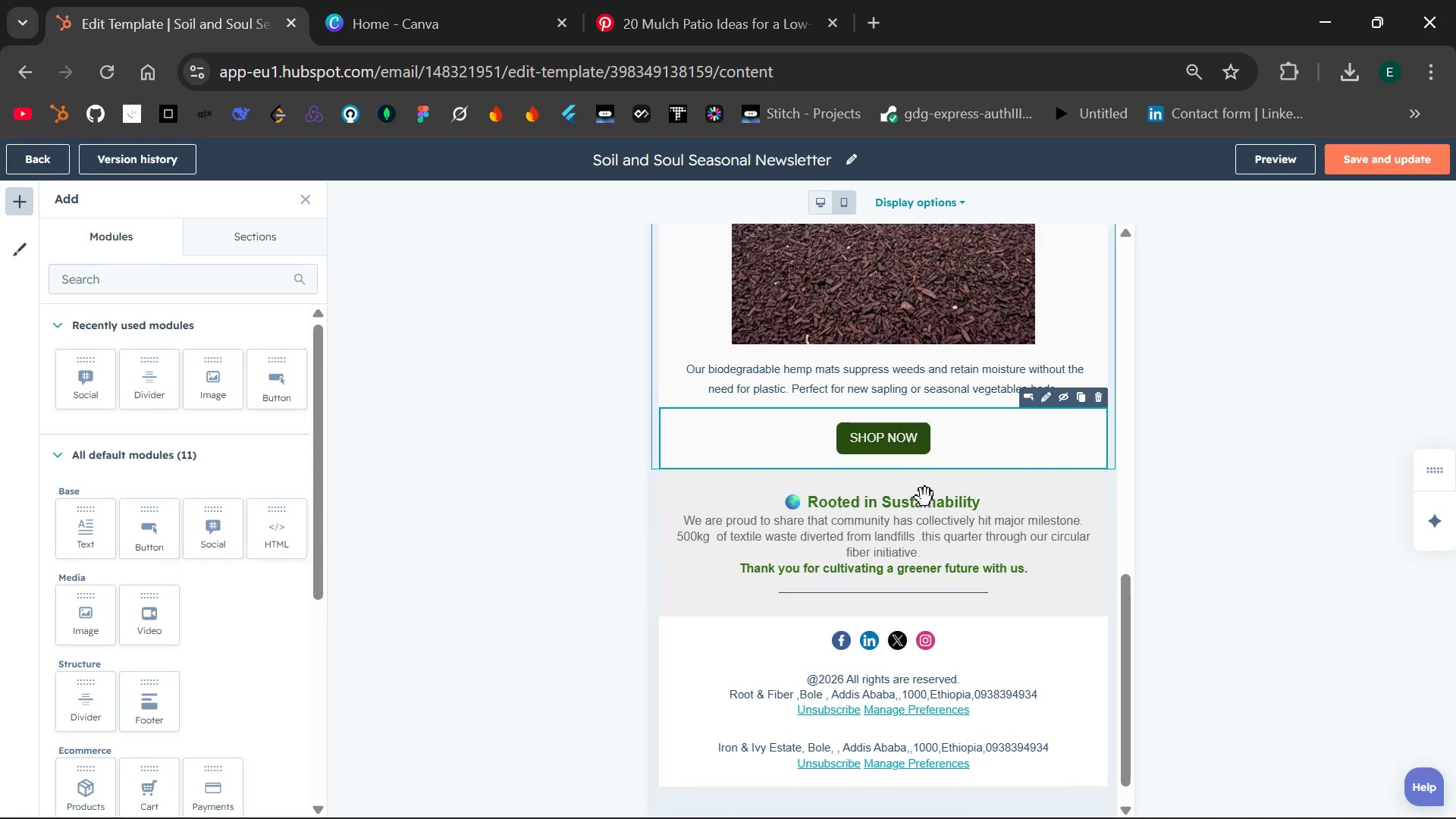 
left_click([819, 209])
 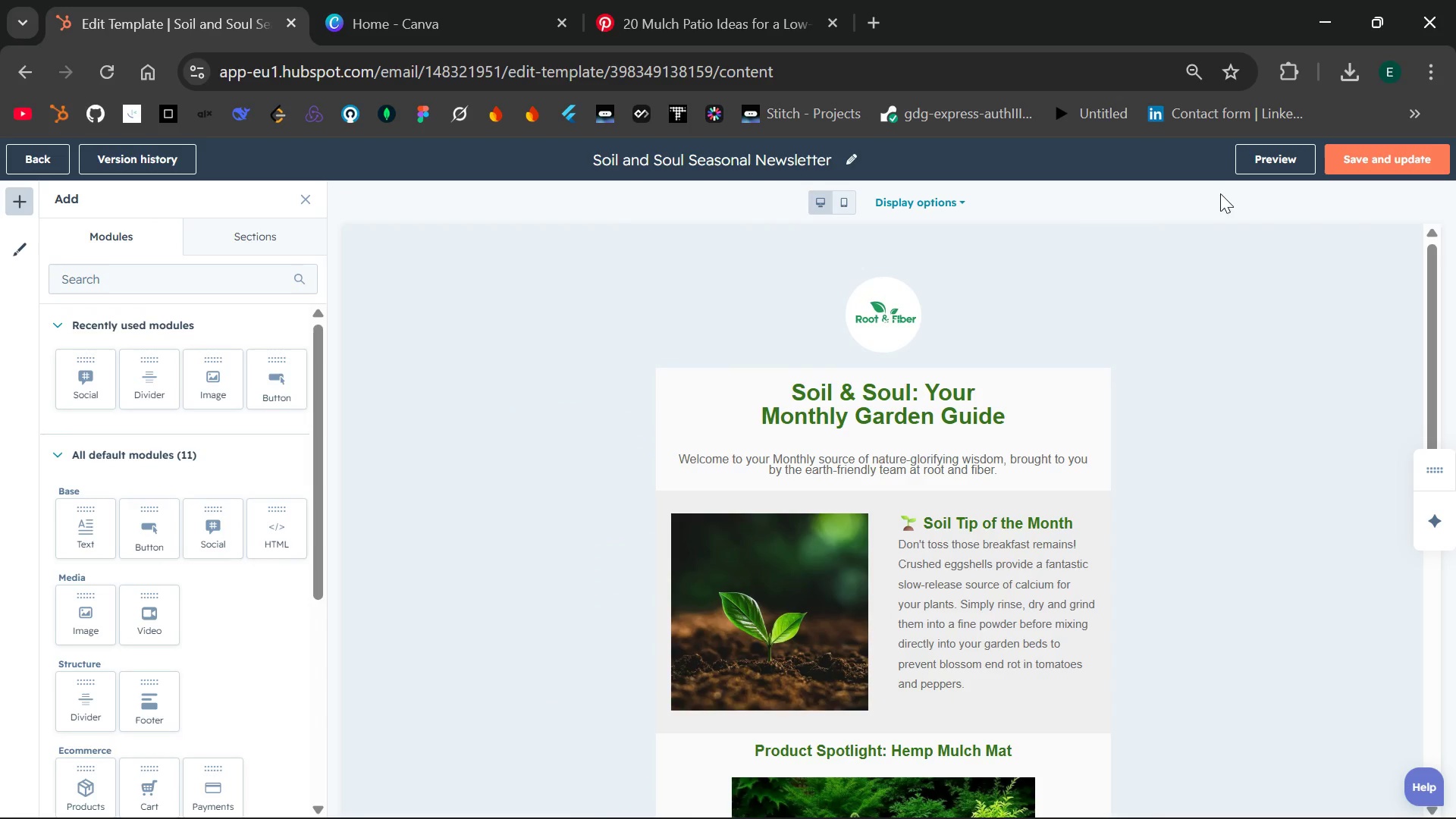 
left_click([1275, 152])
 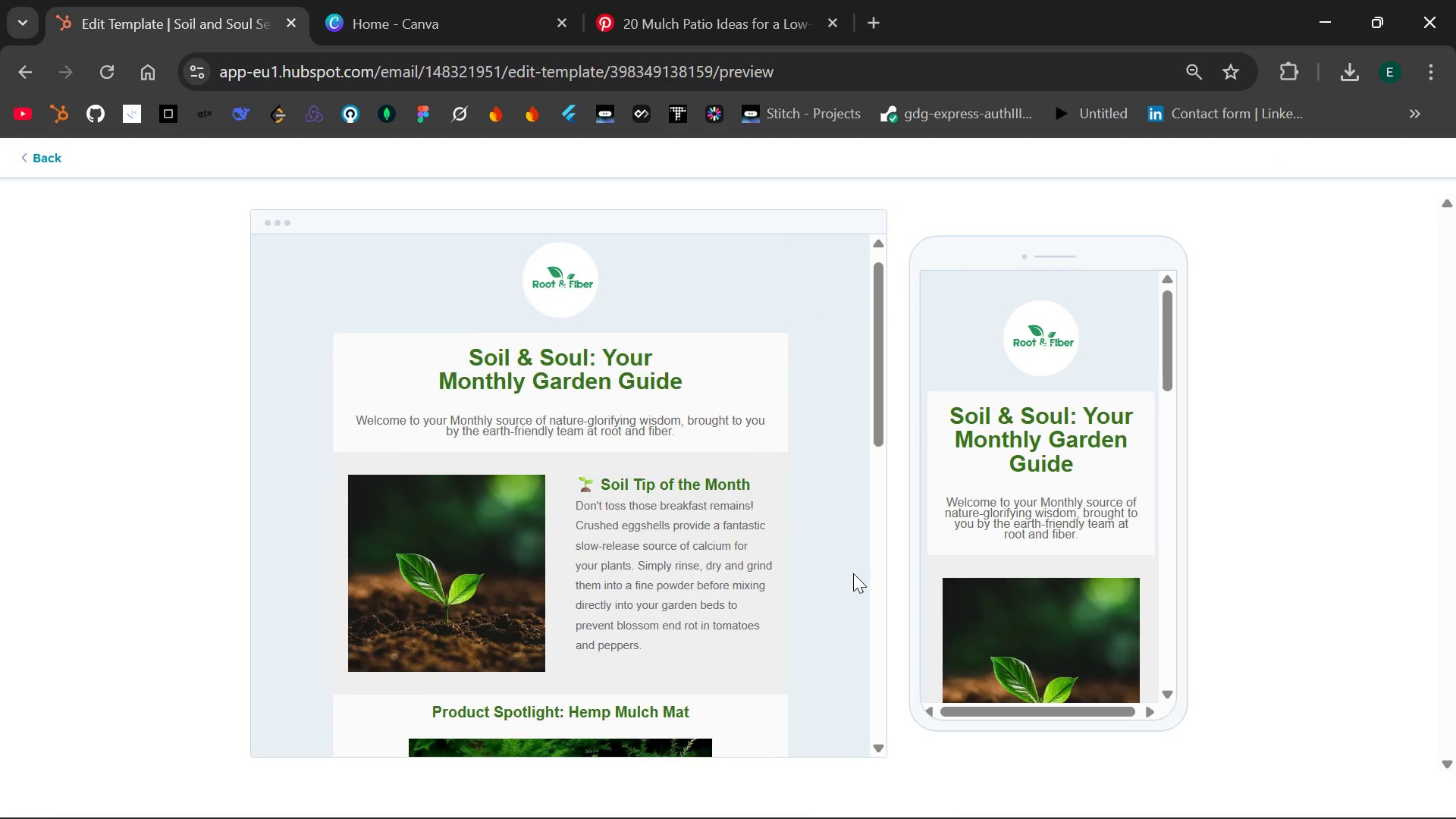 
wait(11.2)
 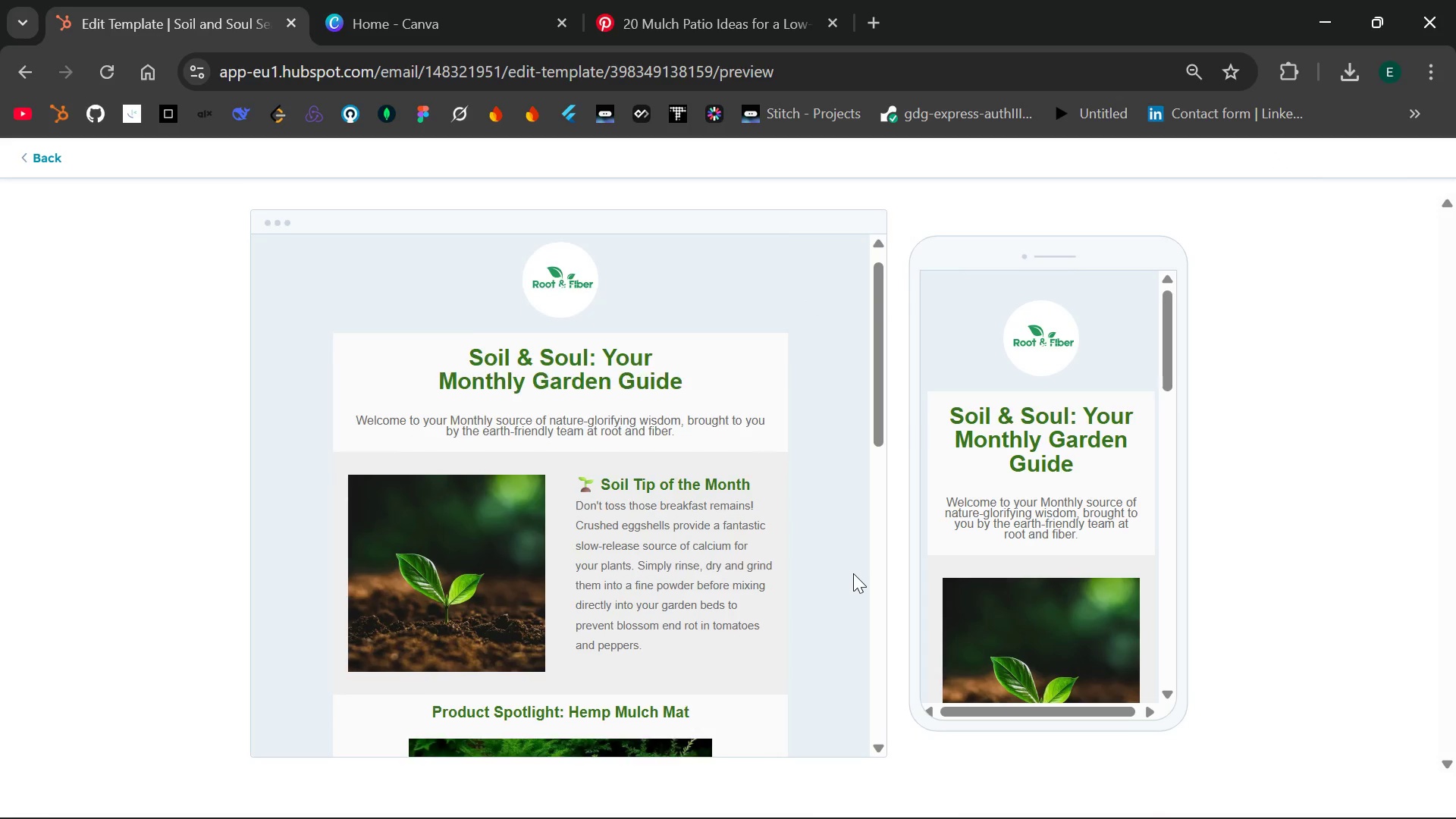 
left_click([42, 160])
 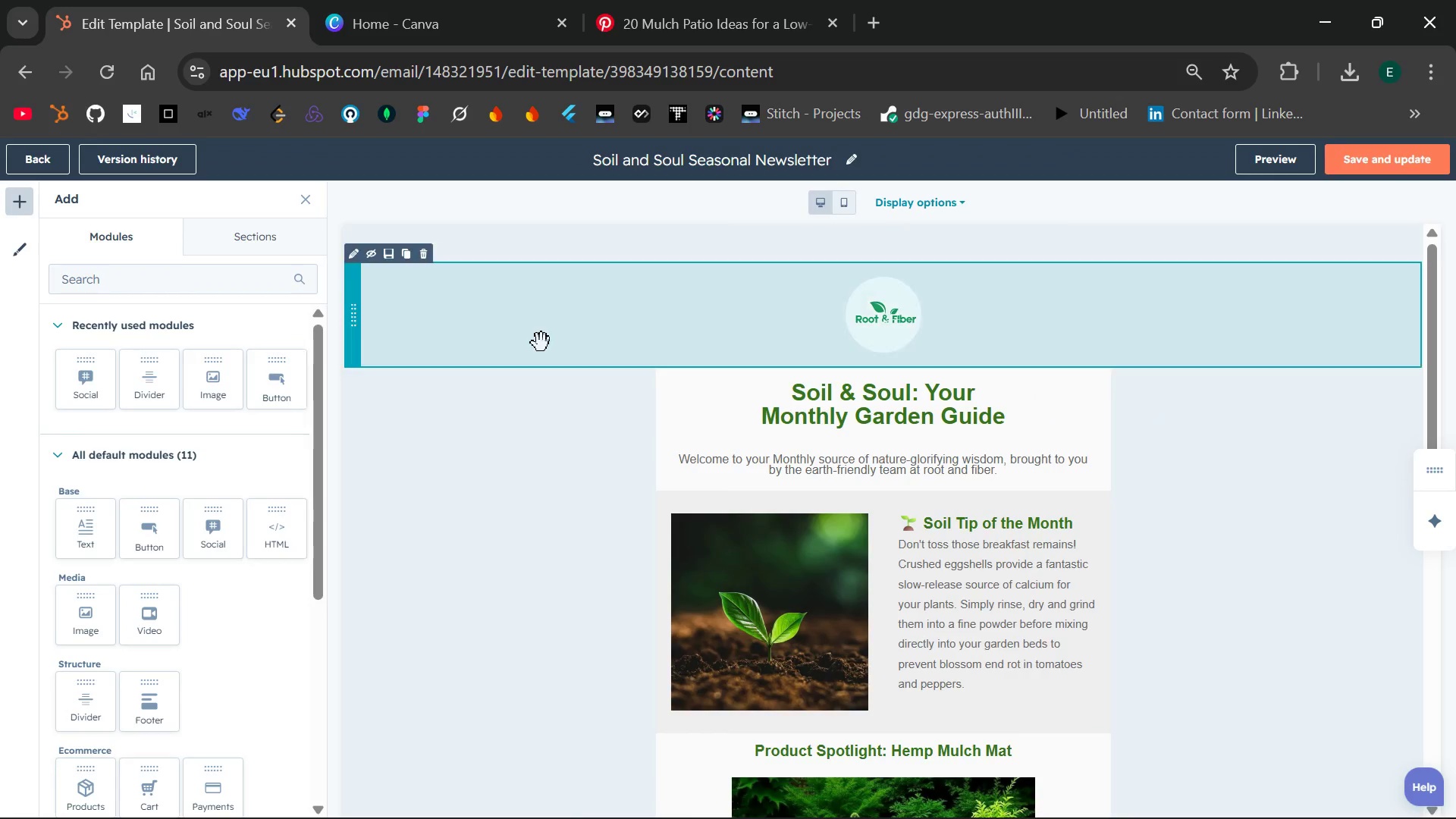 
mouse_move([664, 714])
 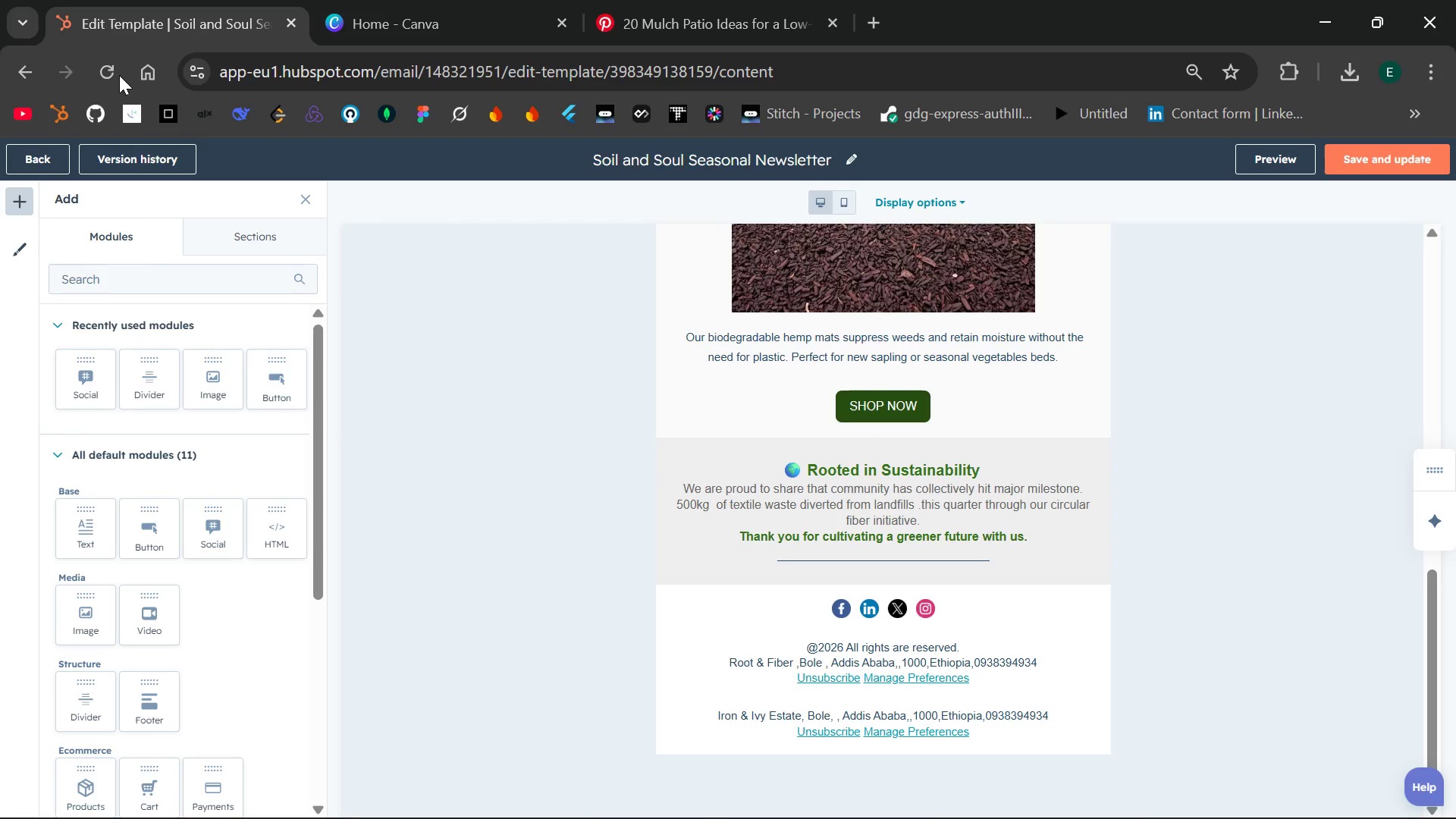 
left_click([109, 78])
 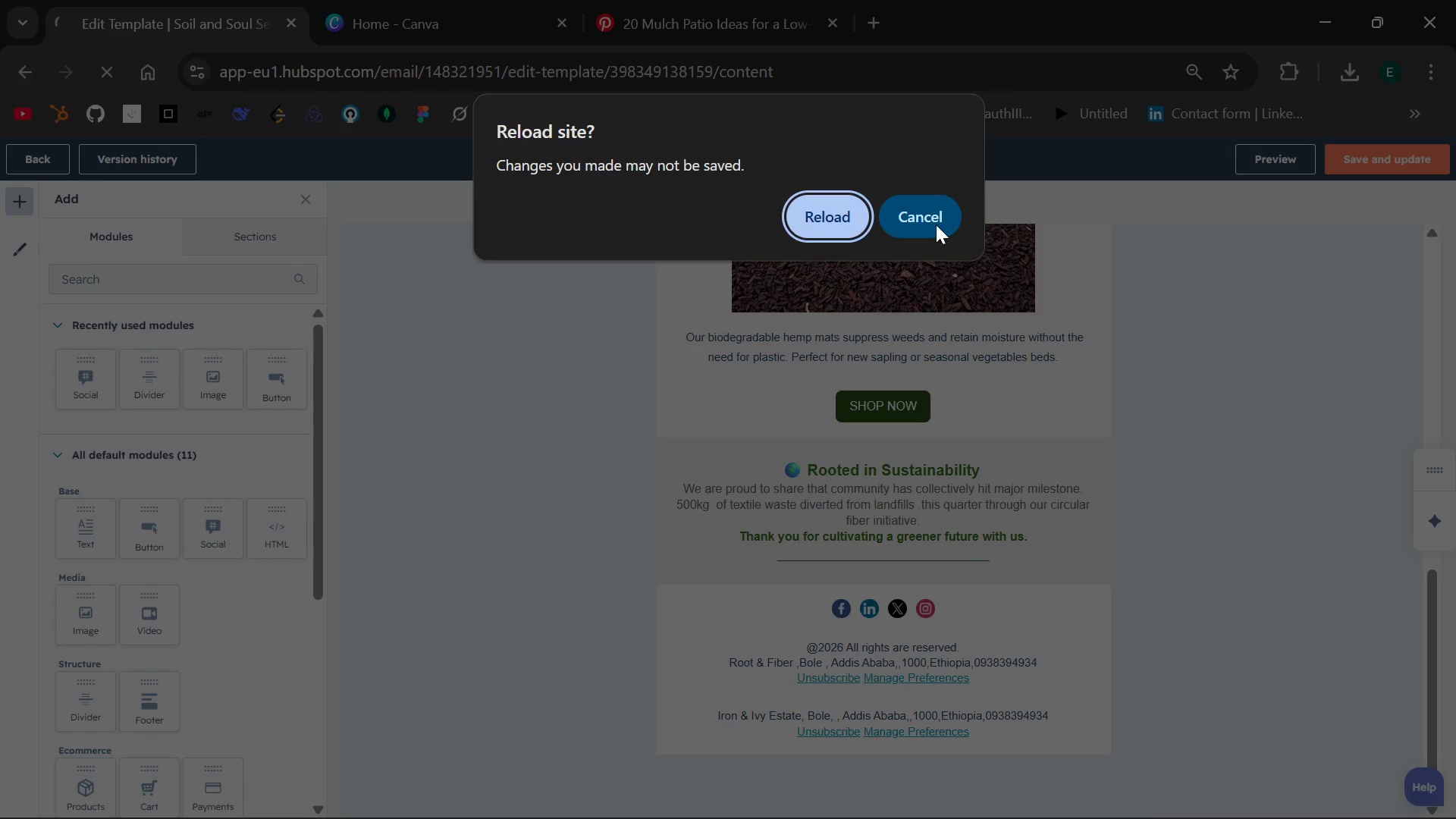 
left_click([922, 217])
 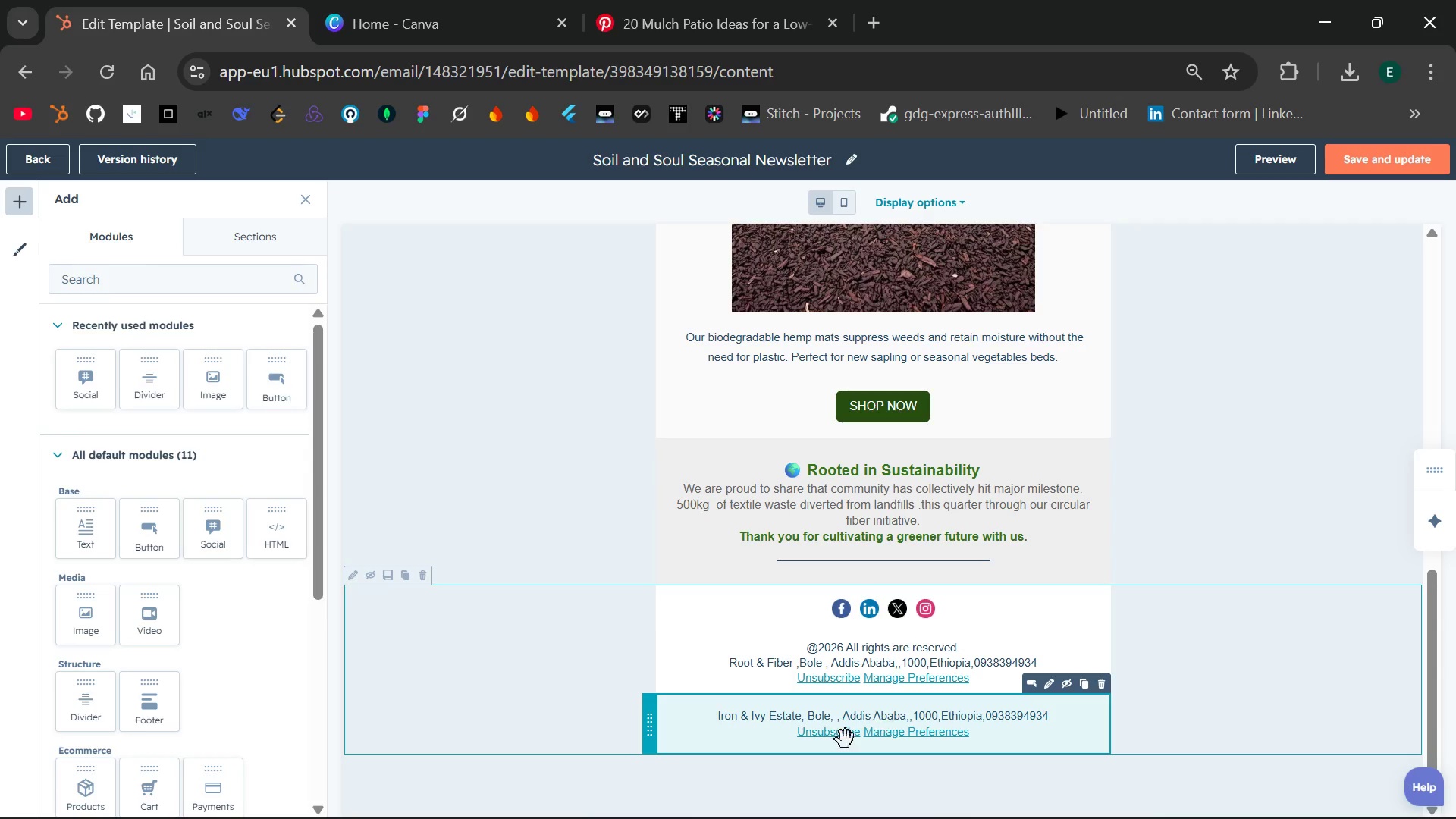 
left_click([832, 739])
 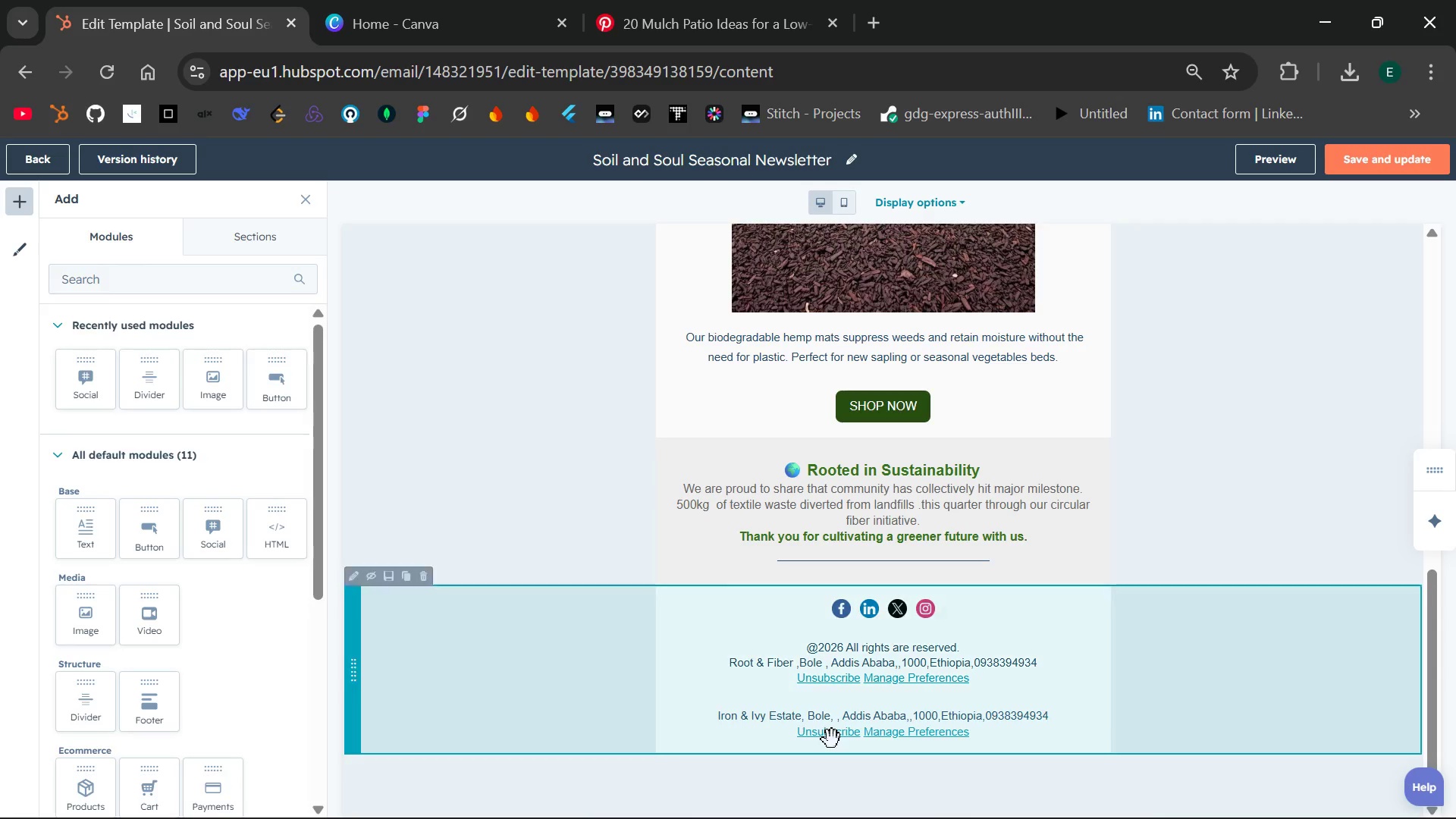 
right_click([832, 739])
 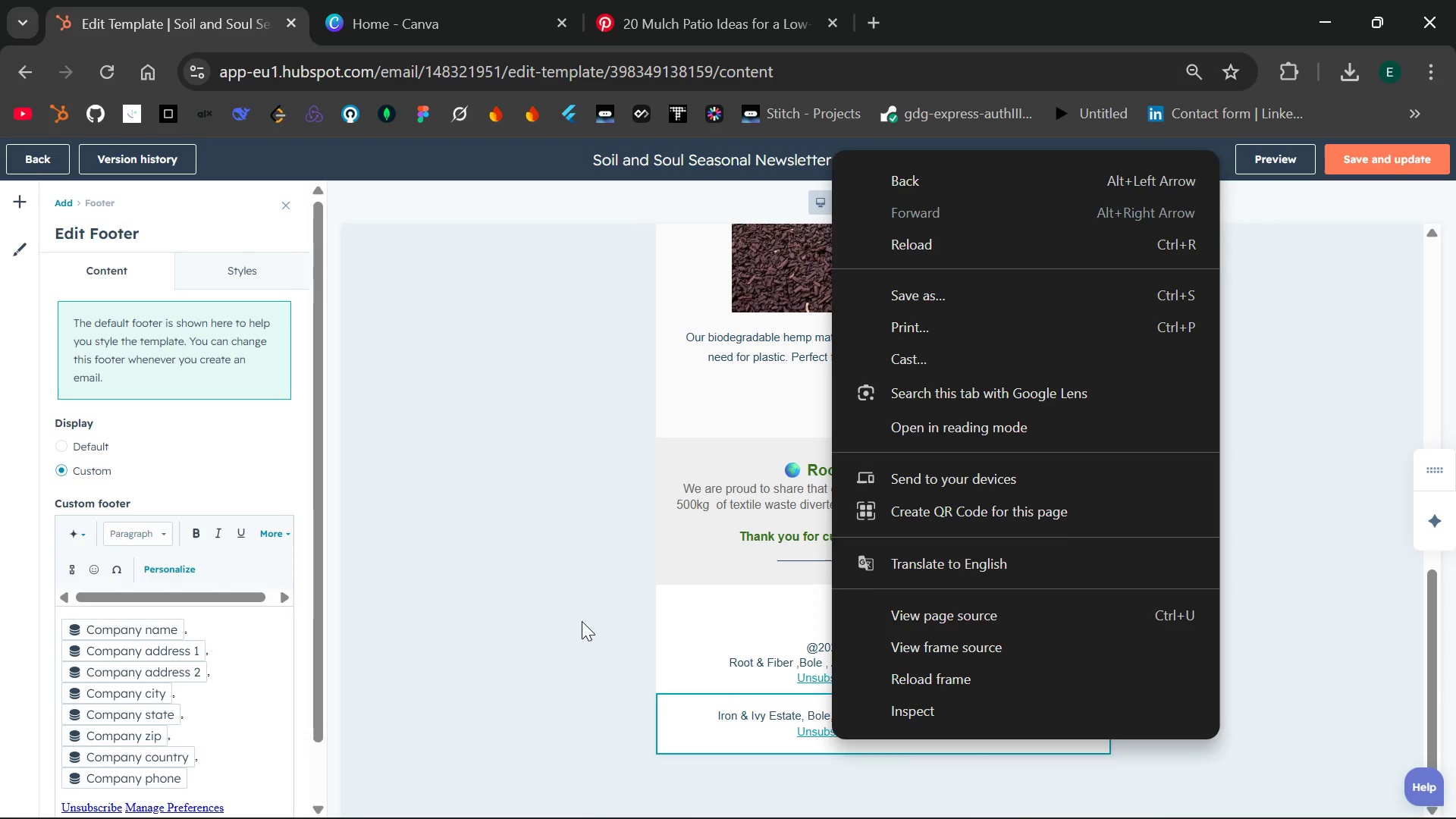 
left_click([582, 621])
 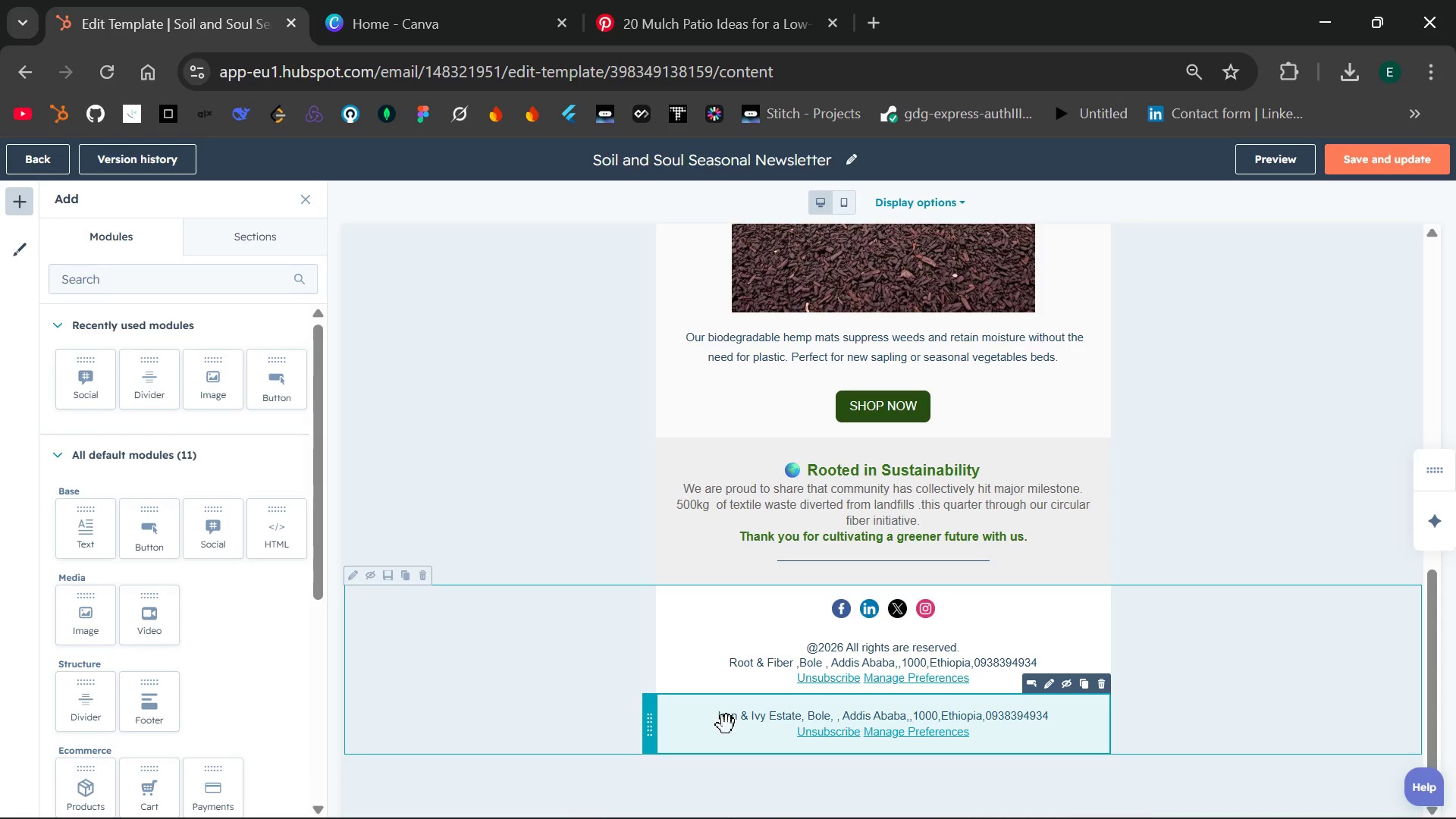 
left_click([726, 725])
 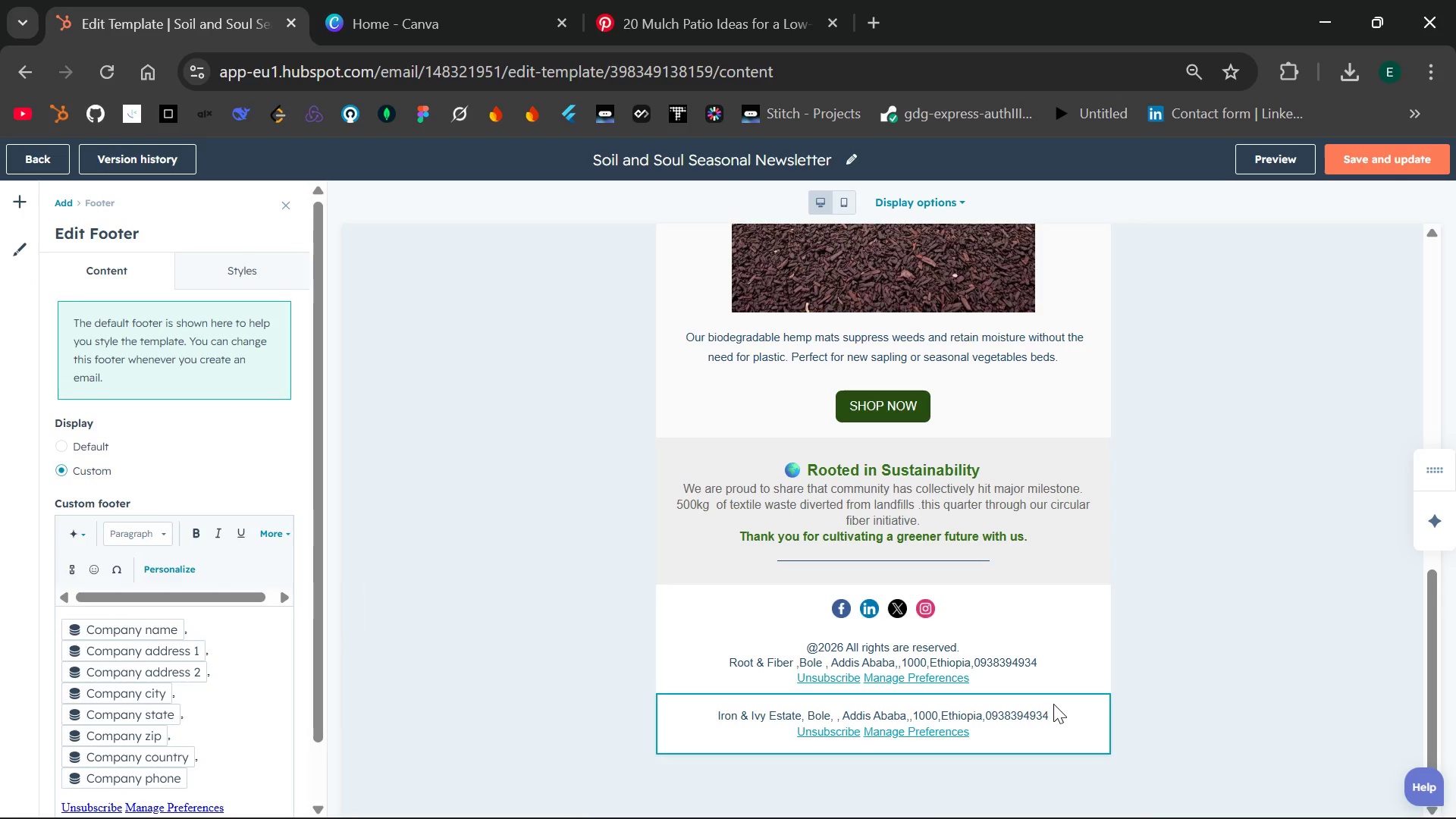 
left_click([1244, 704])
 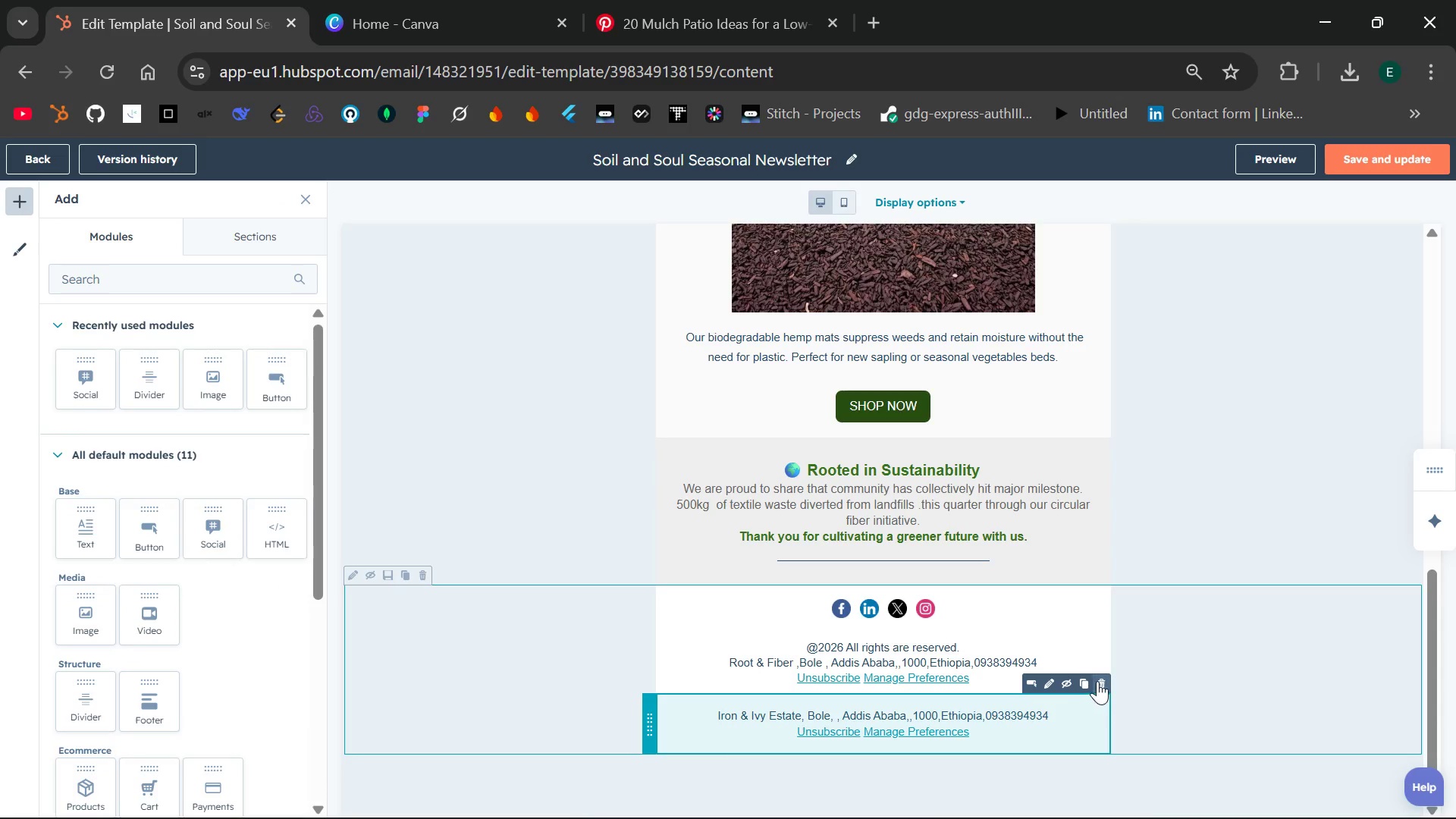 
left_click([1097, 681])
 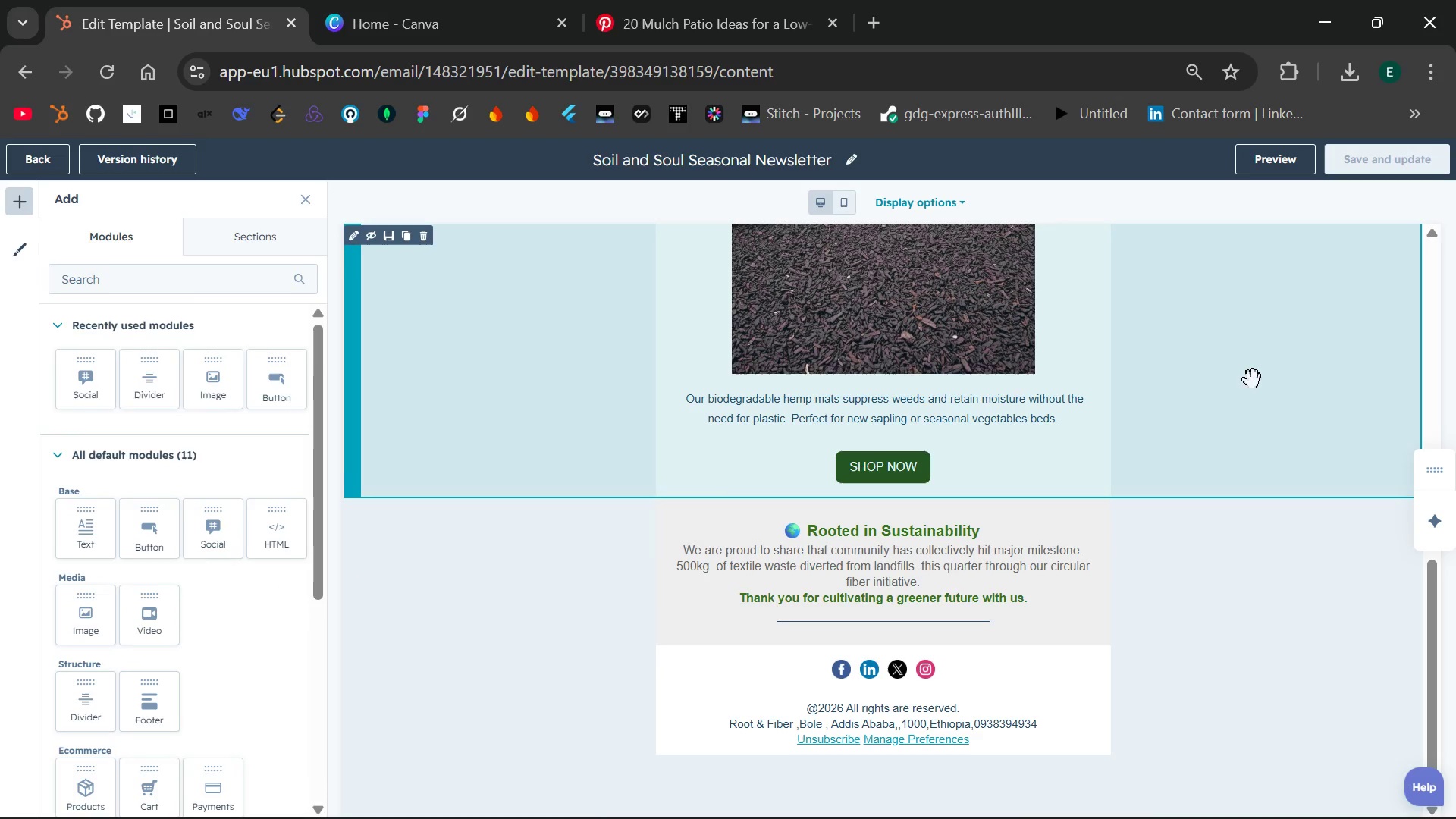 
left_click([1253, 380])
 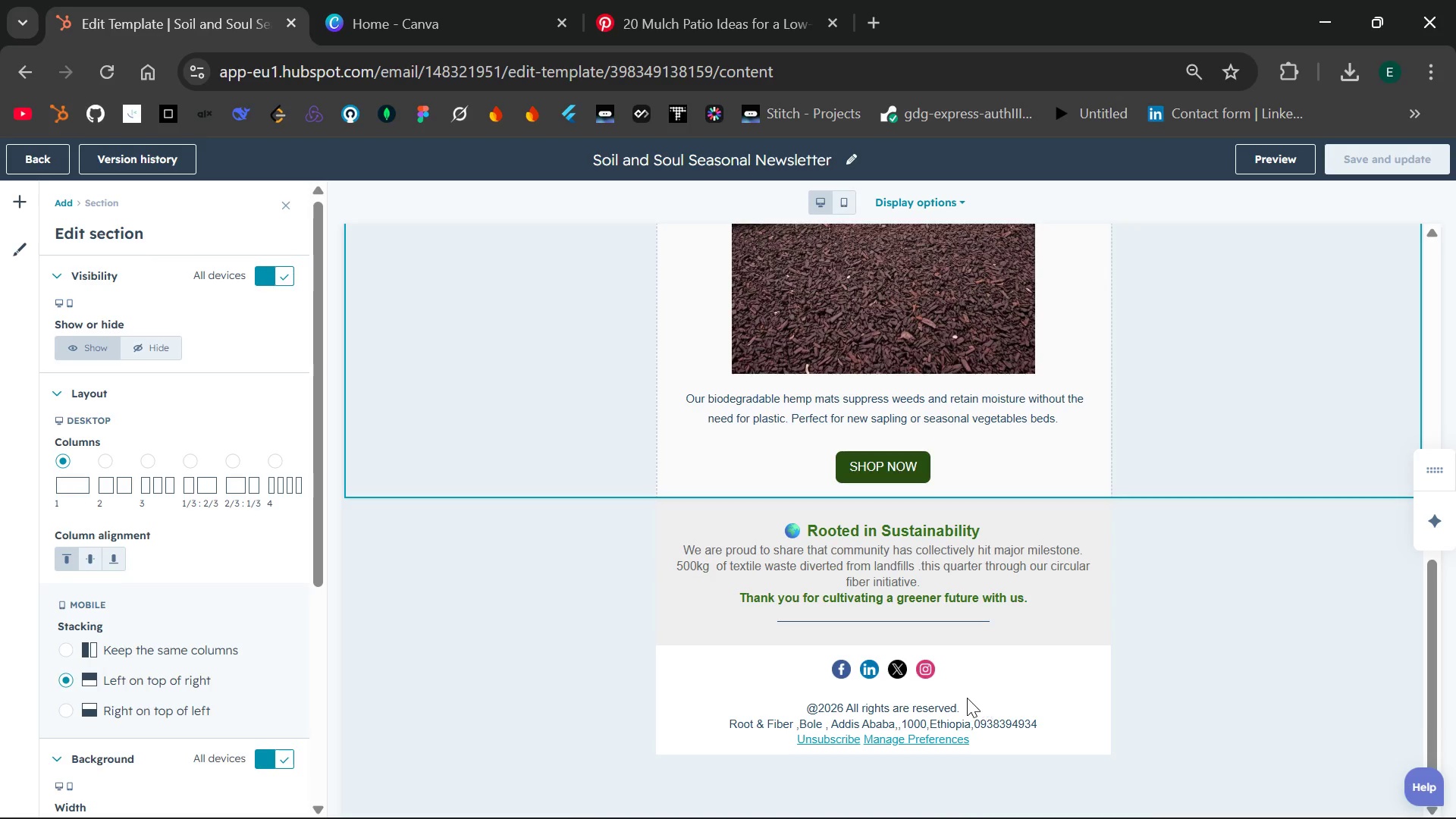 
left_click([711, 682])
 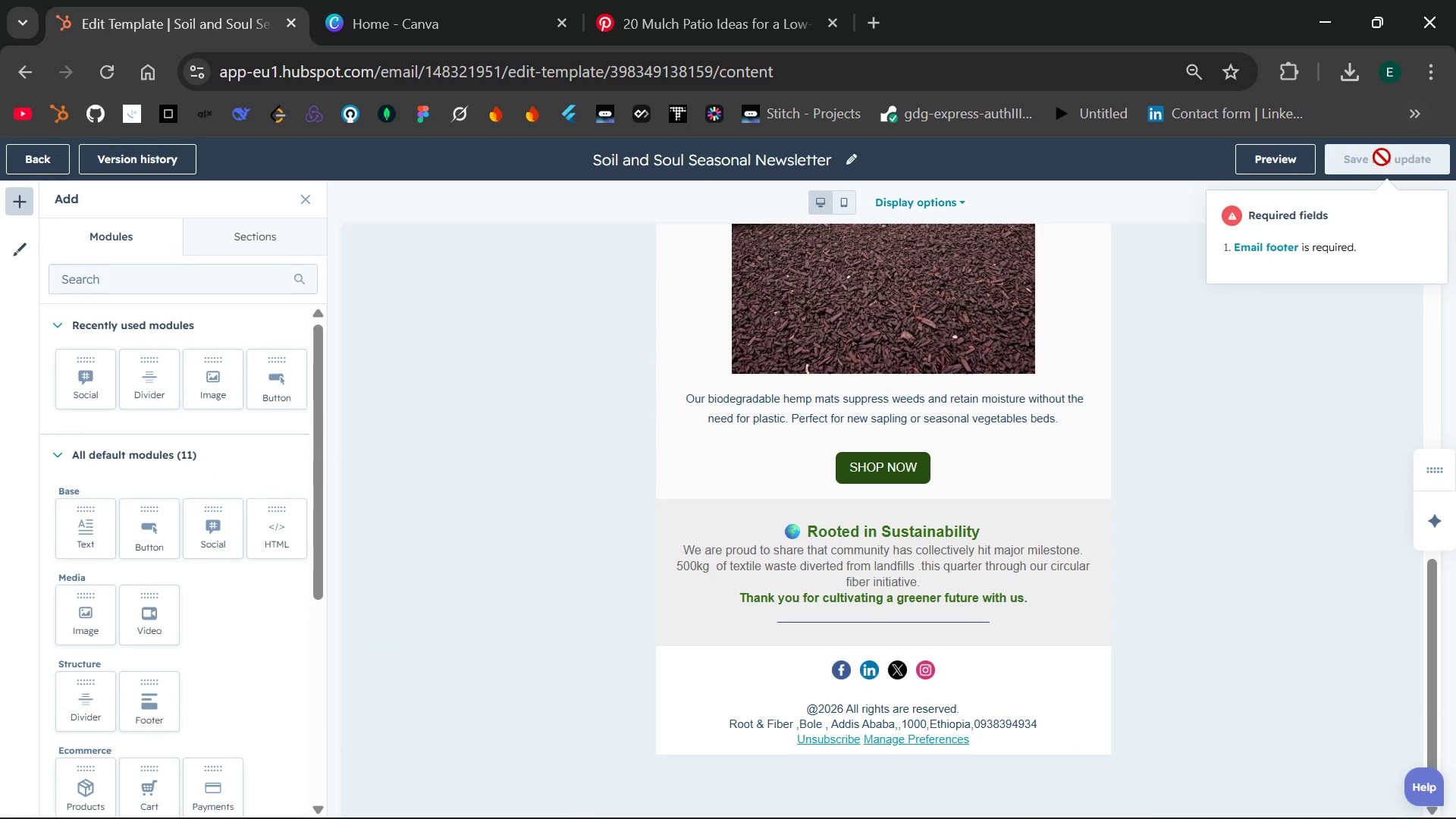 
left_click([1262, 250])
 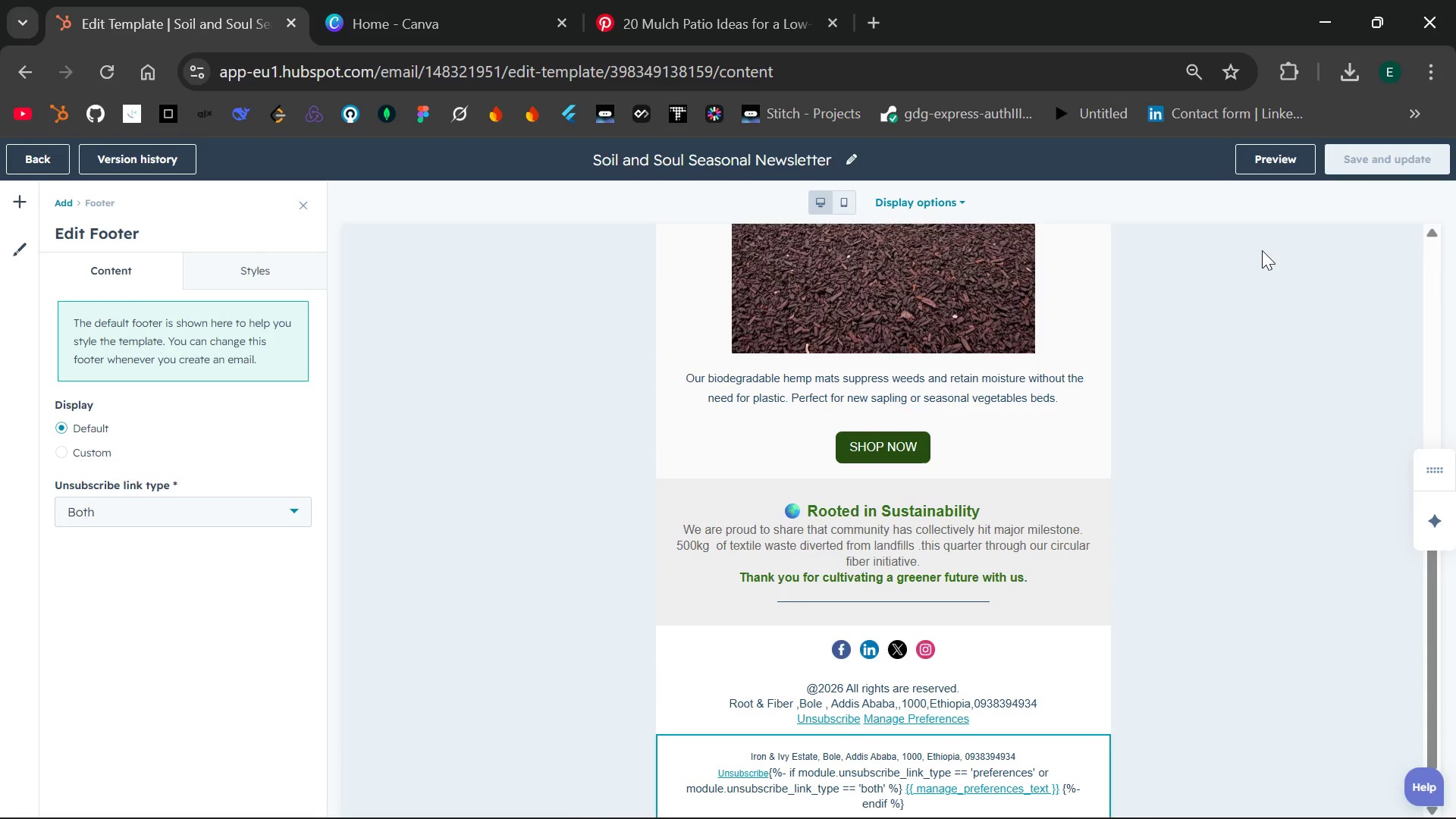 
mouse_move([1102, 534])
 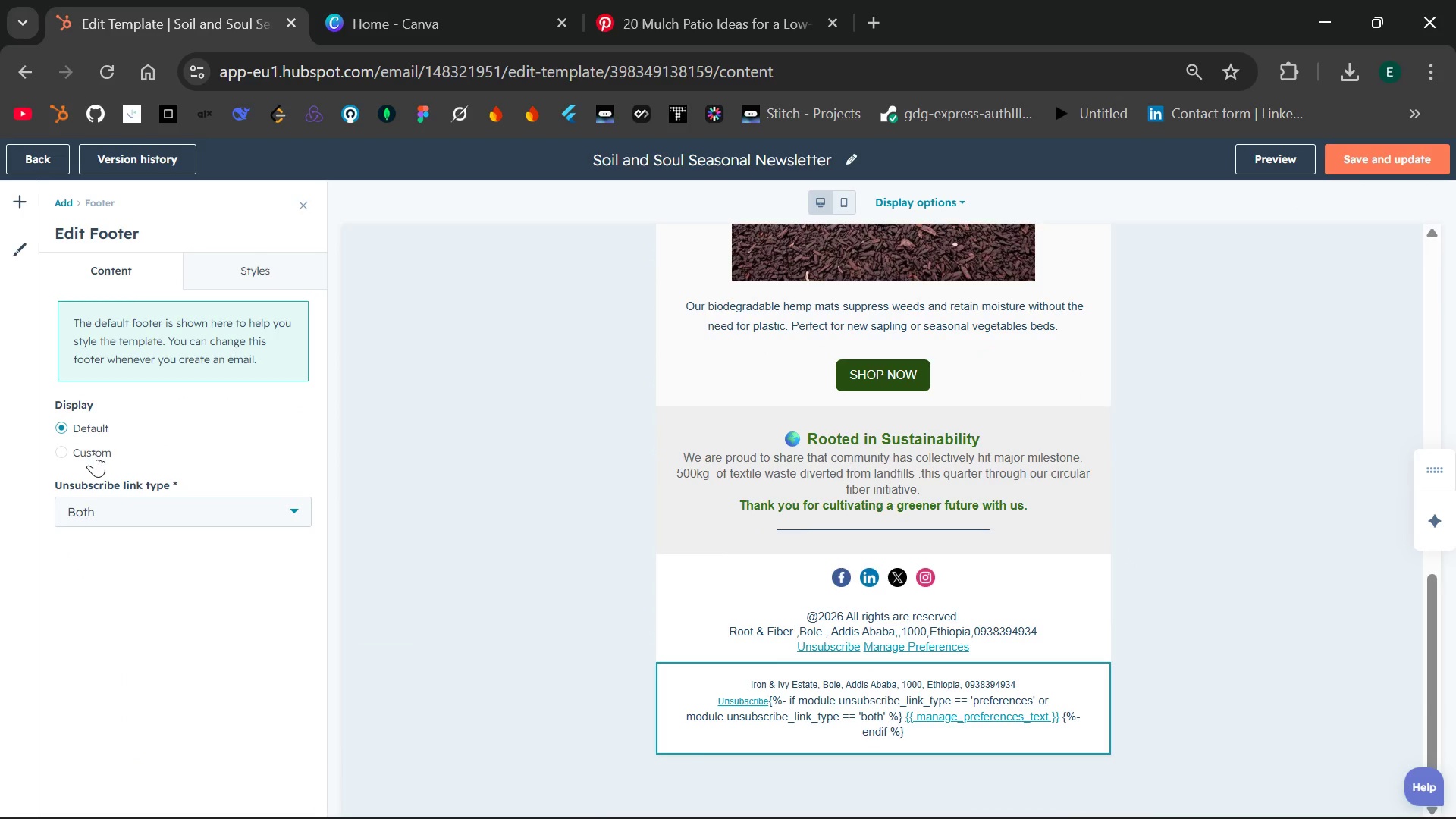 
left_click([92, 453])
 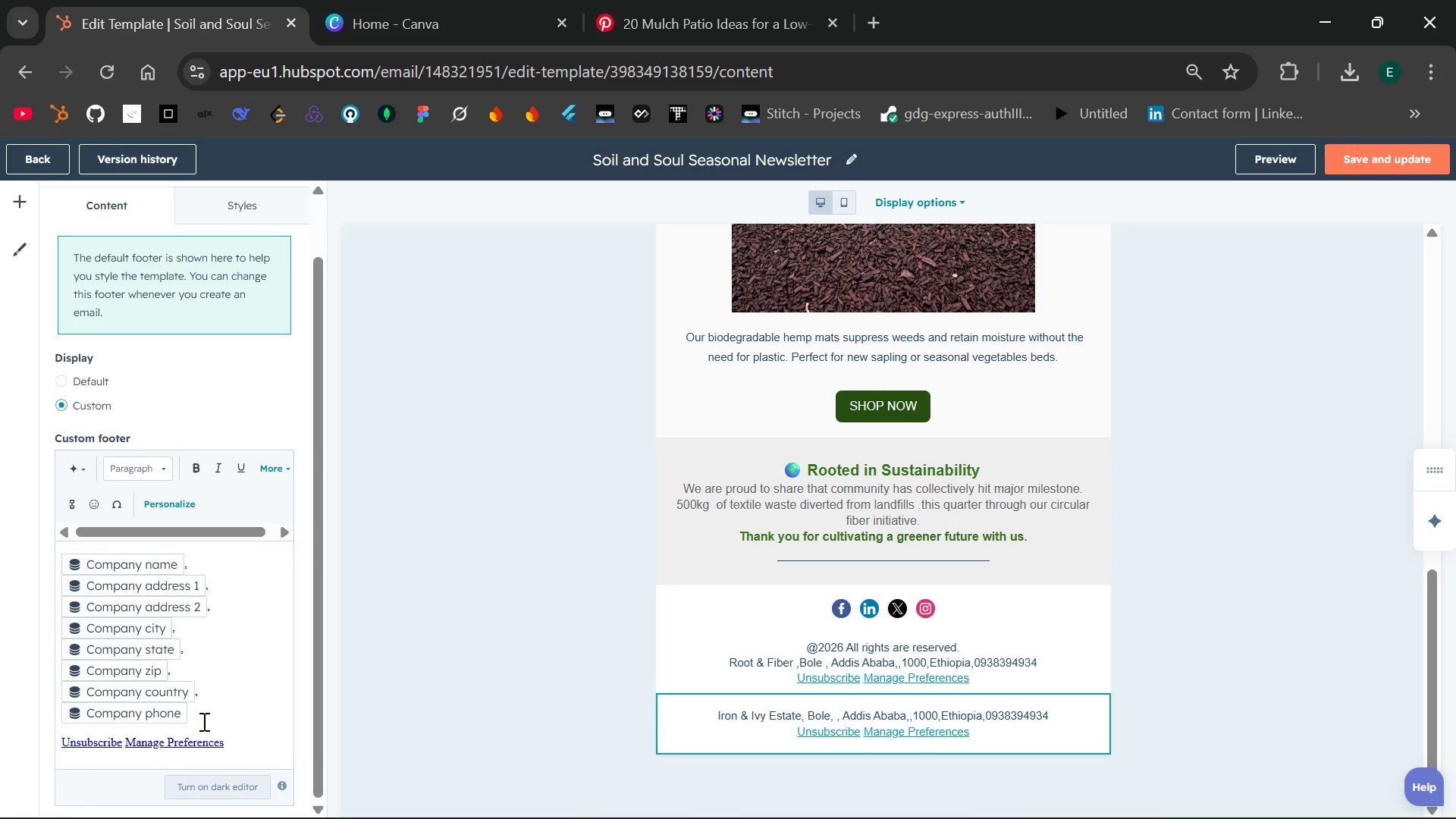 
wait(10.92)
 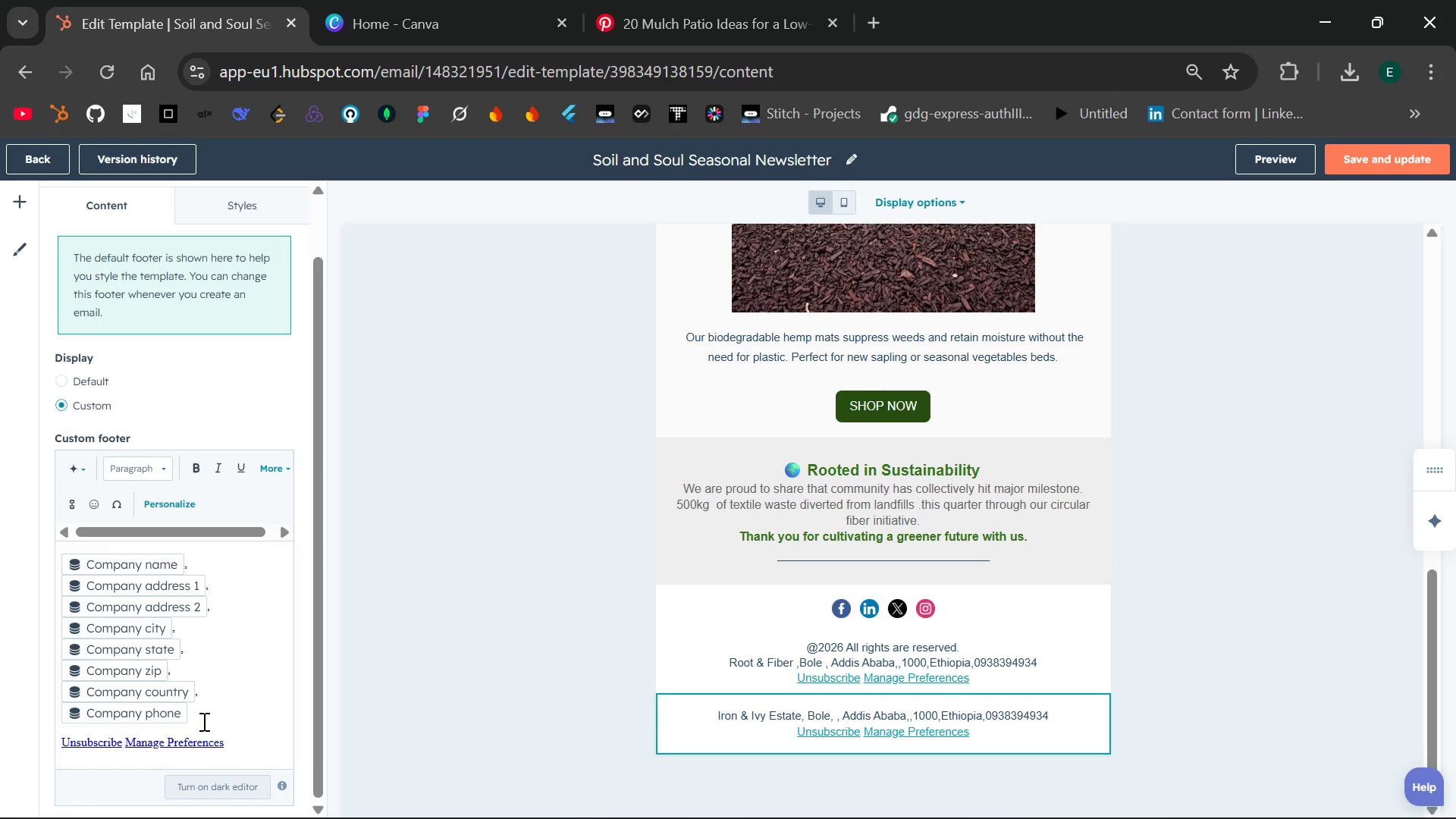 
left_click([225, 794])
 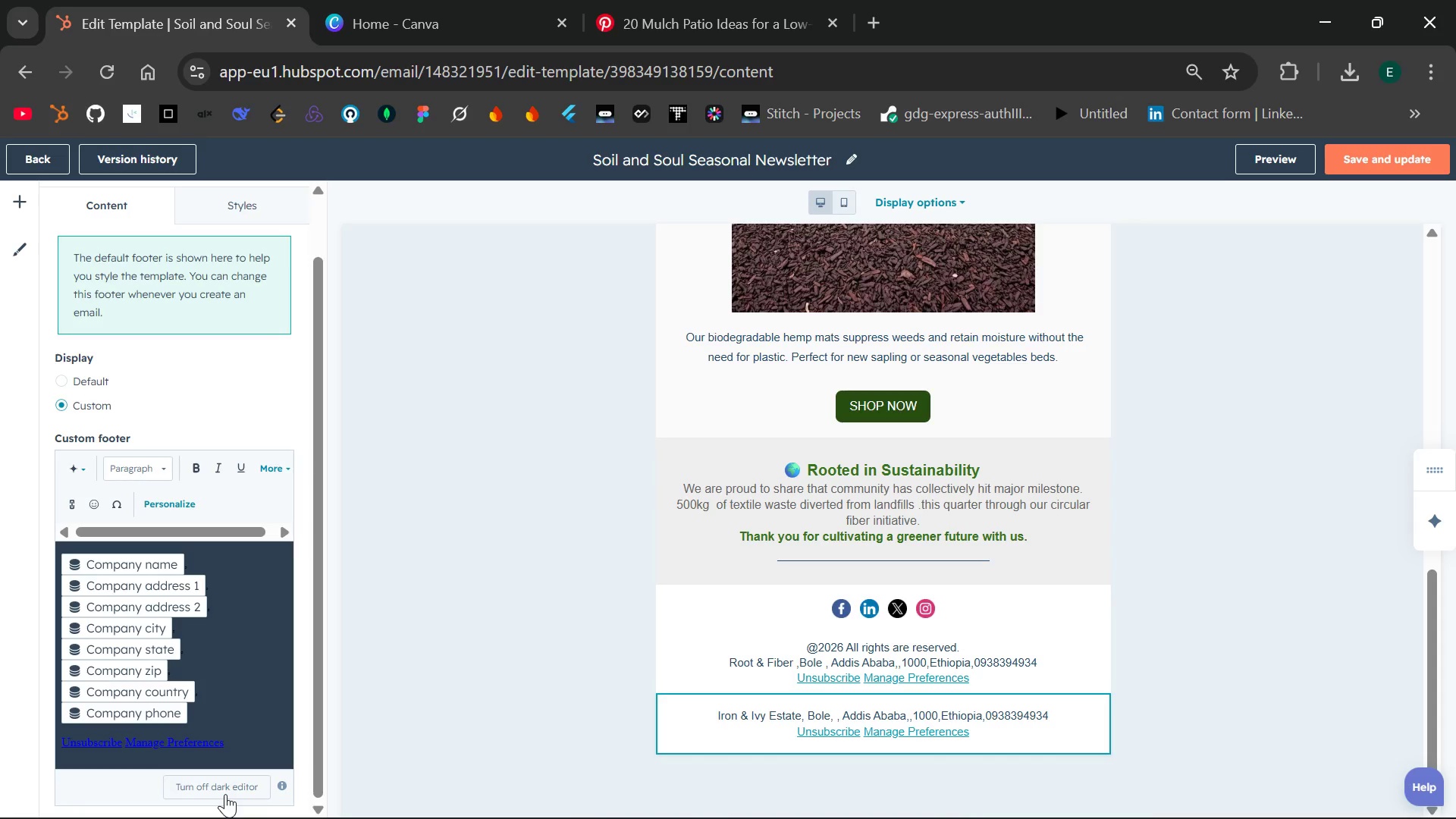 
left_click([225, 794])
 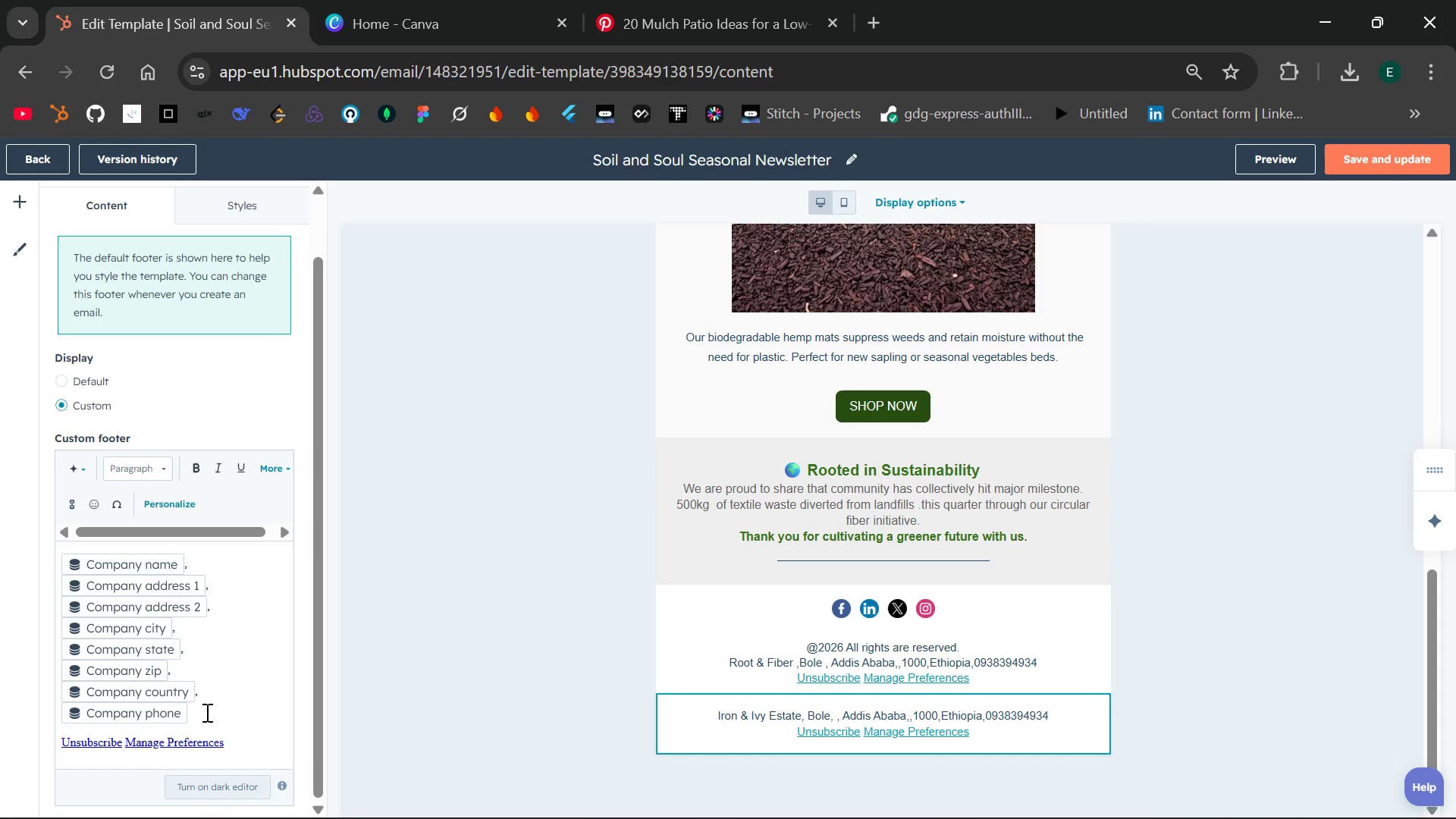 
wait(5.48)
 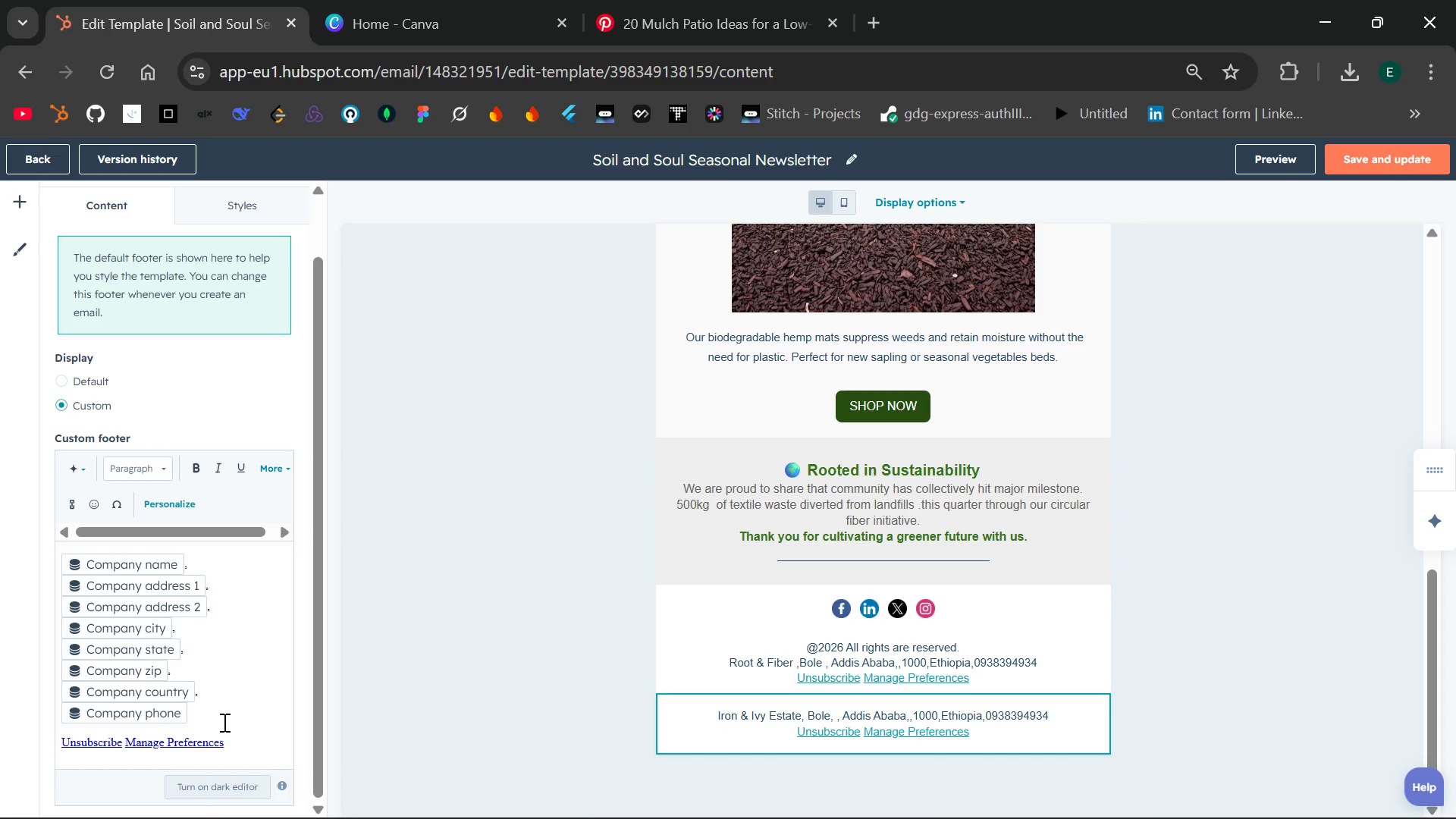 
left_click([158, 573])
 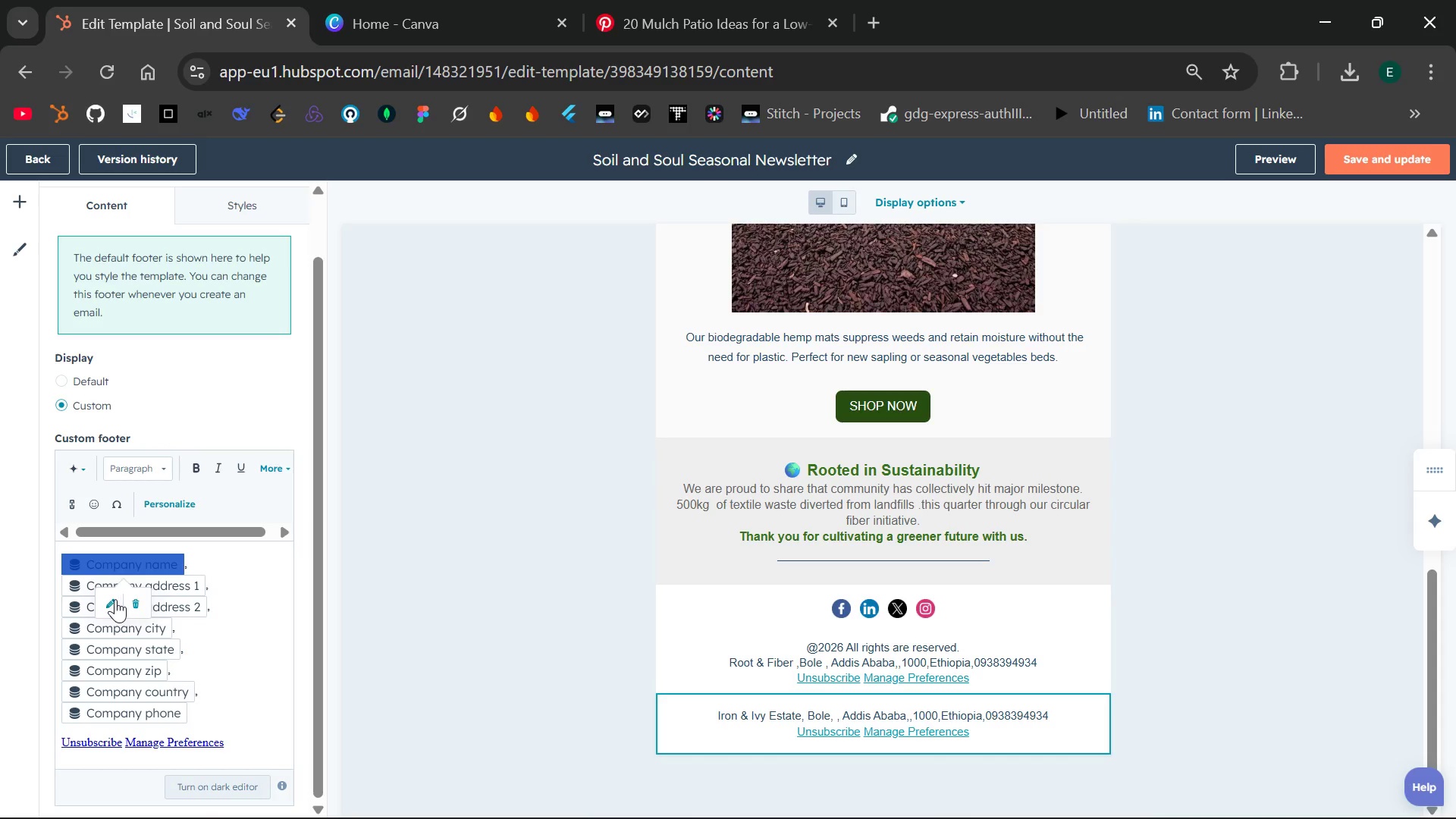 
left_click([114, 600])
 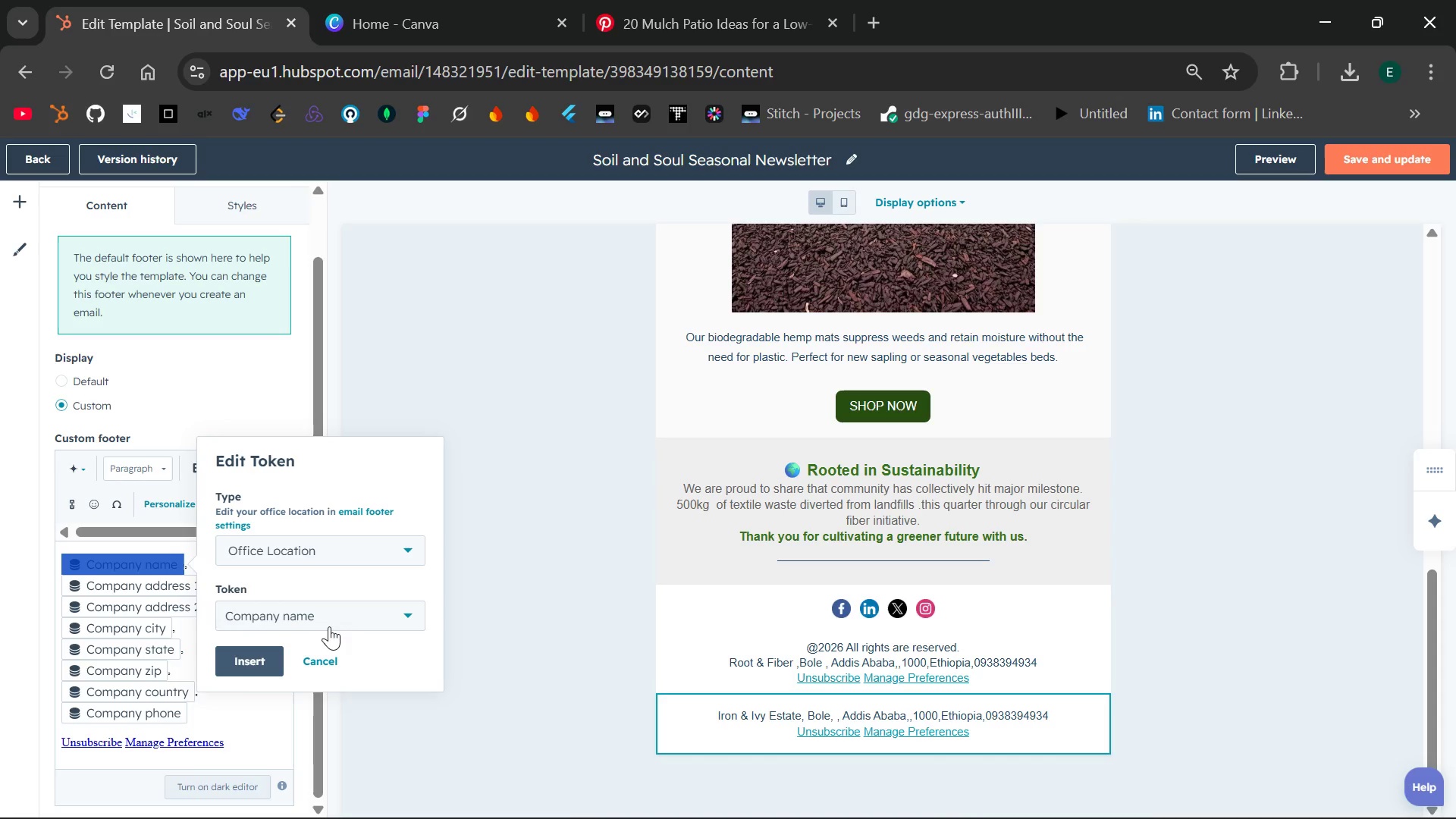 
left_click([362, 605])
 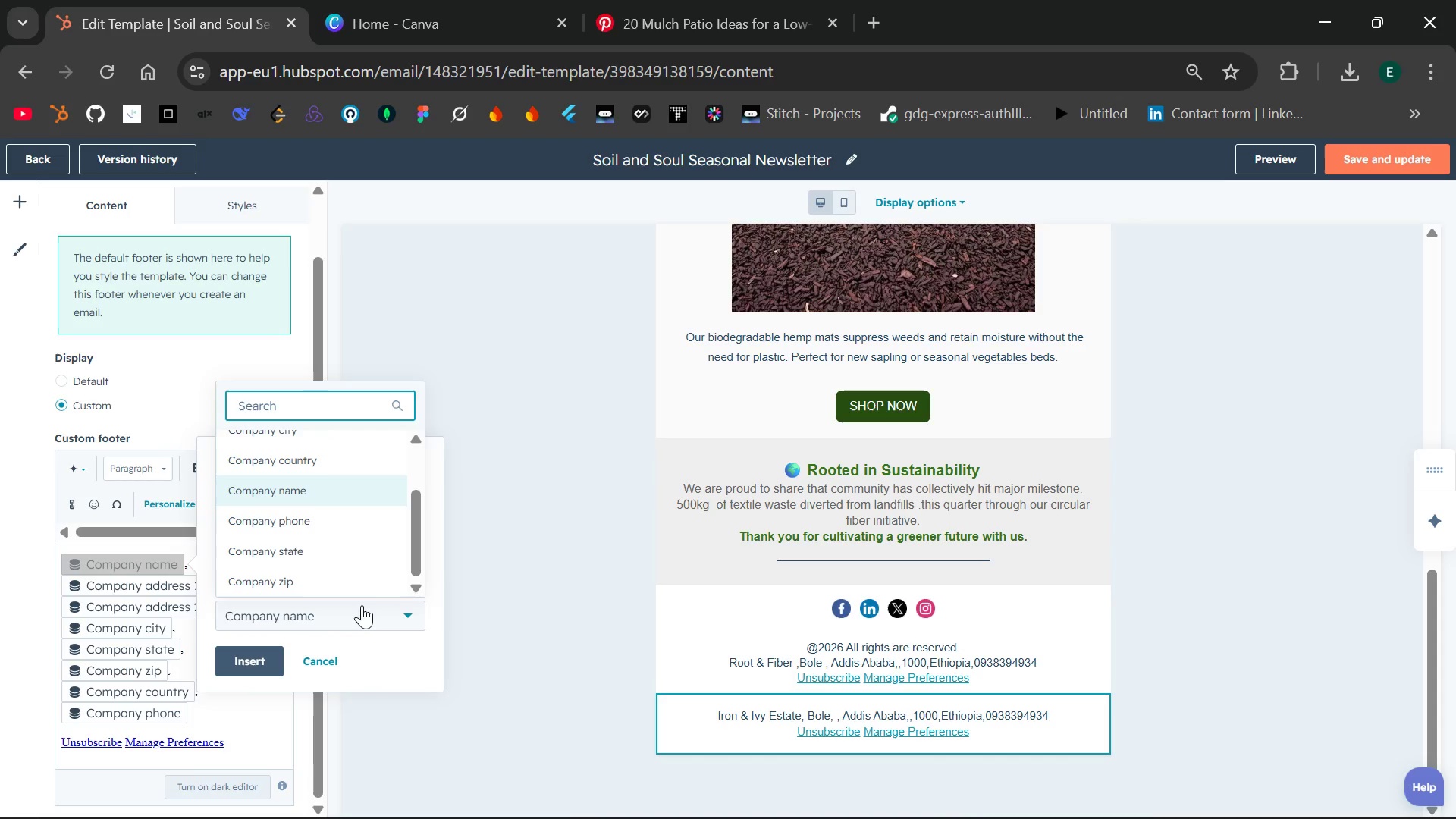 
left_click([362, 605])
 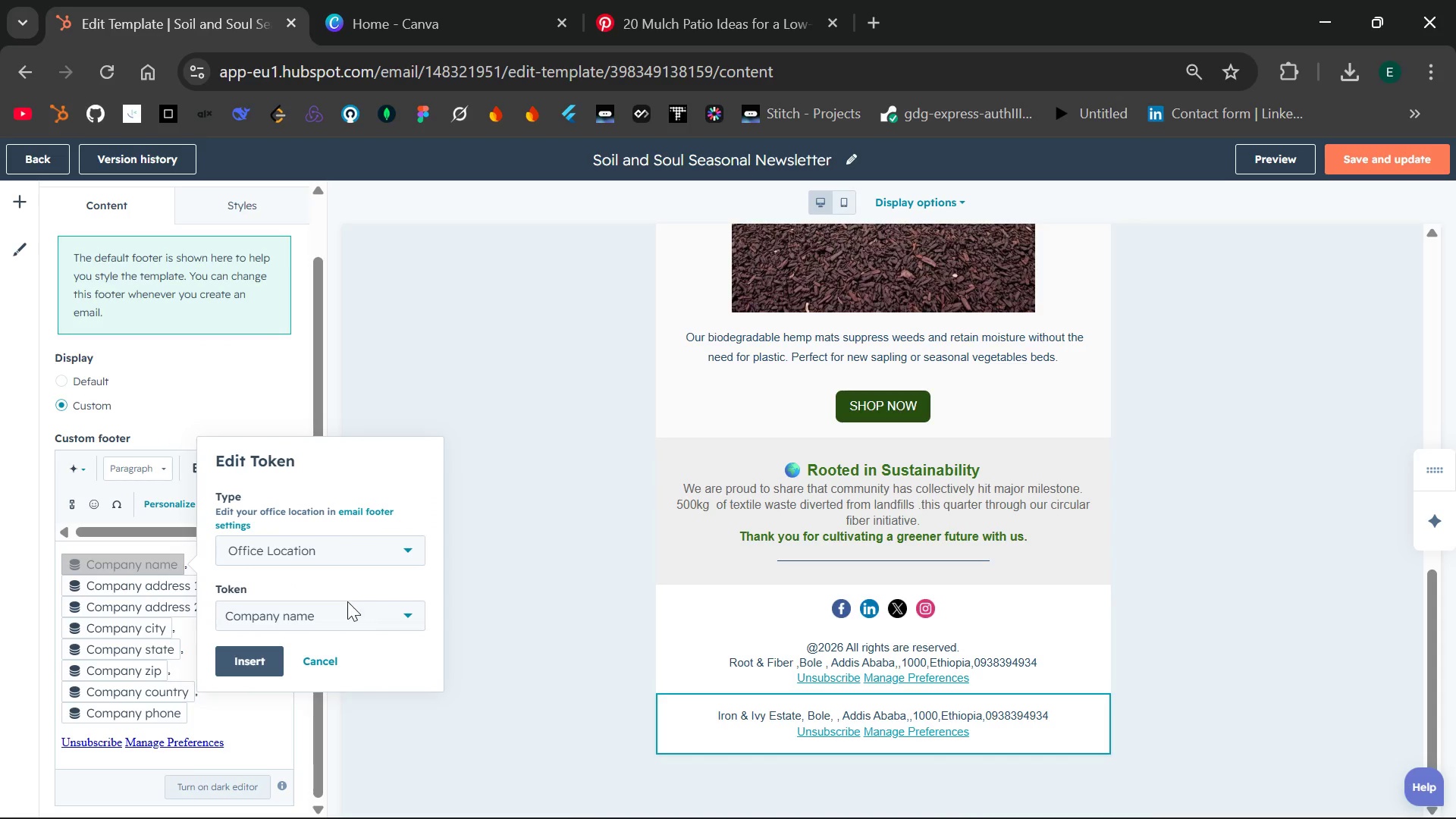 
left_click([248, 657])
 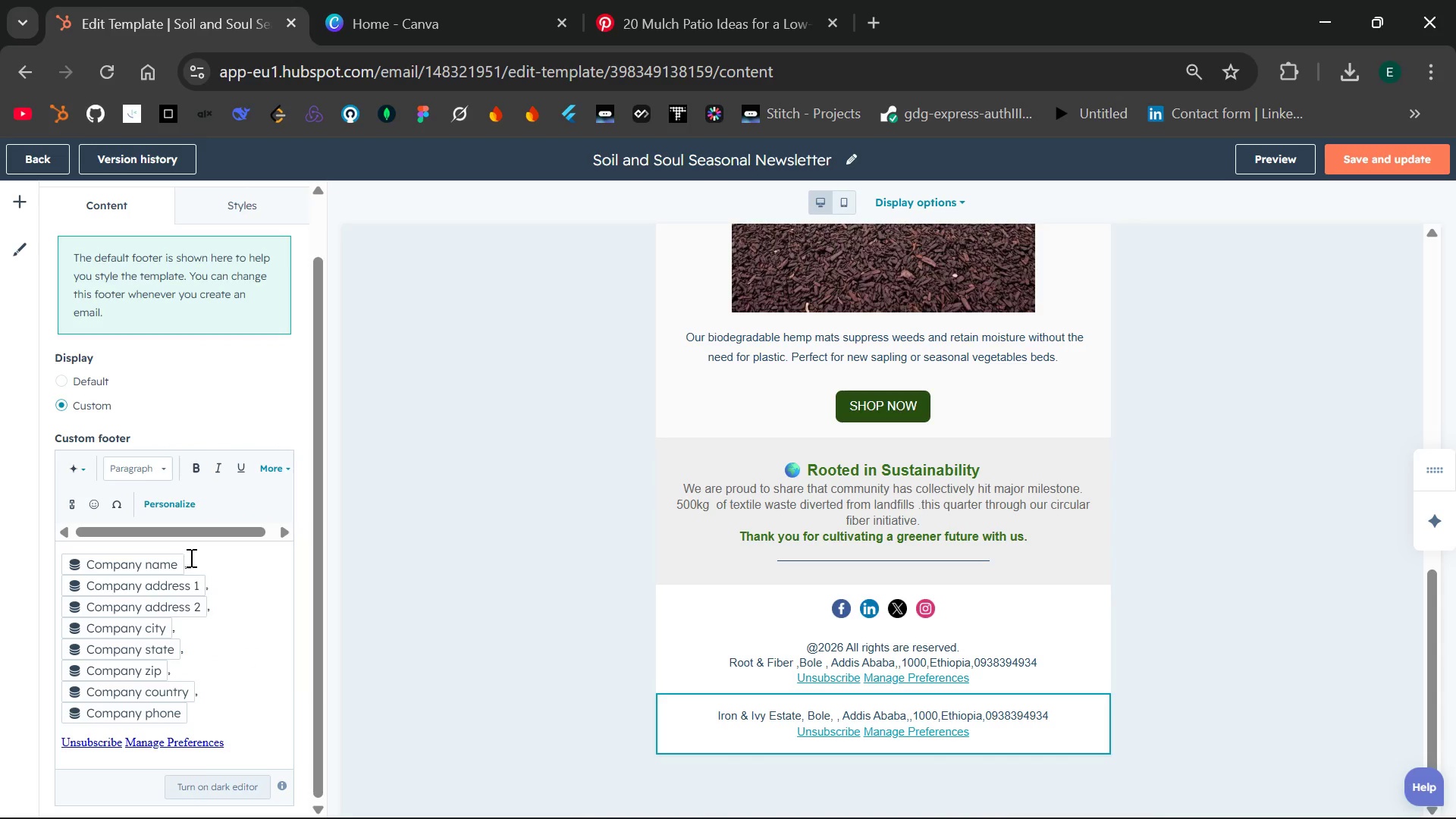 
wait(9.0)
 